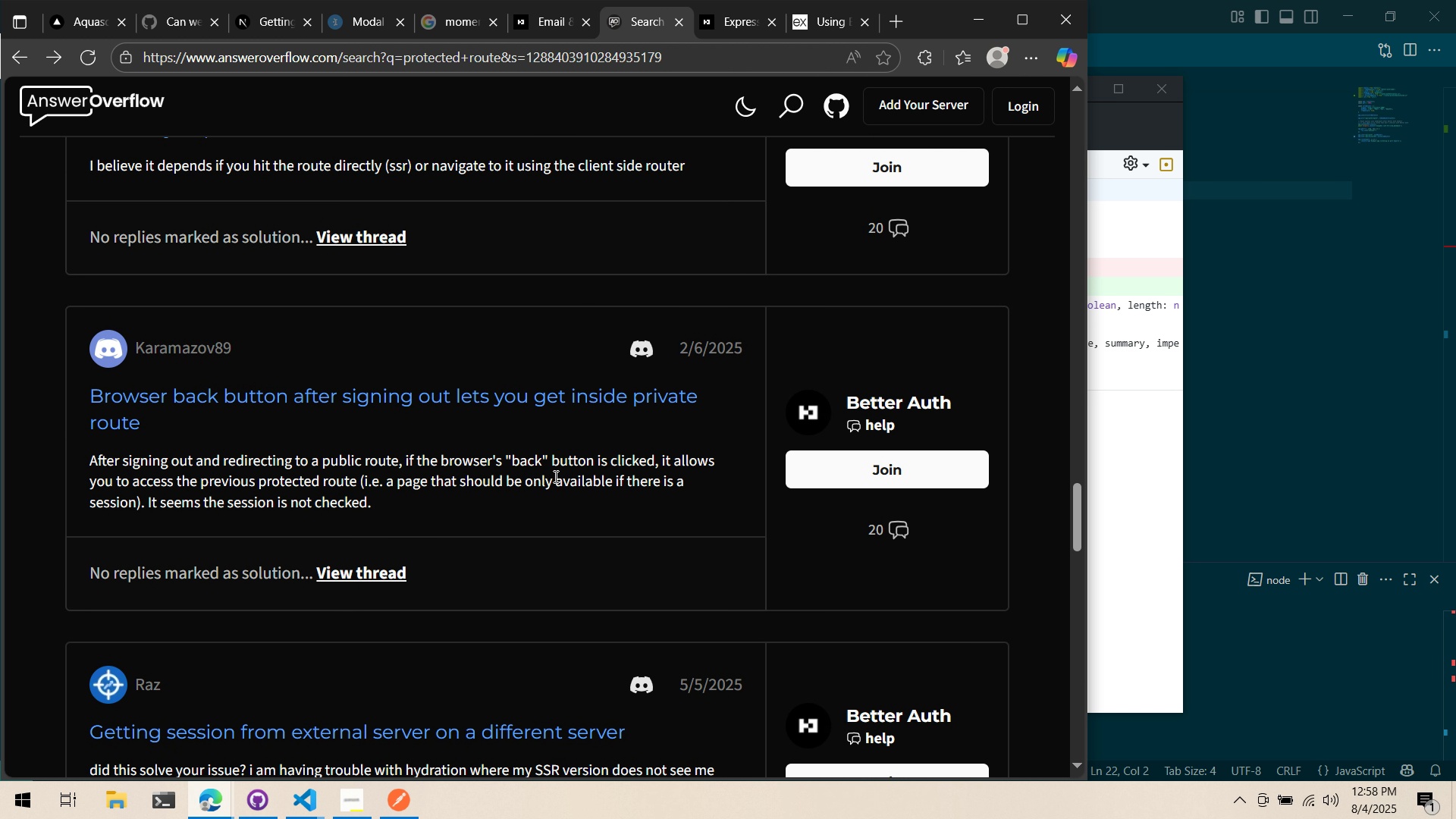 
mouse_move([334, 422])
 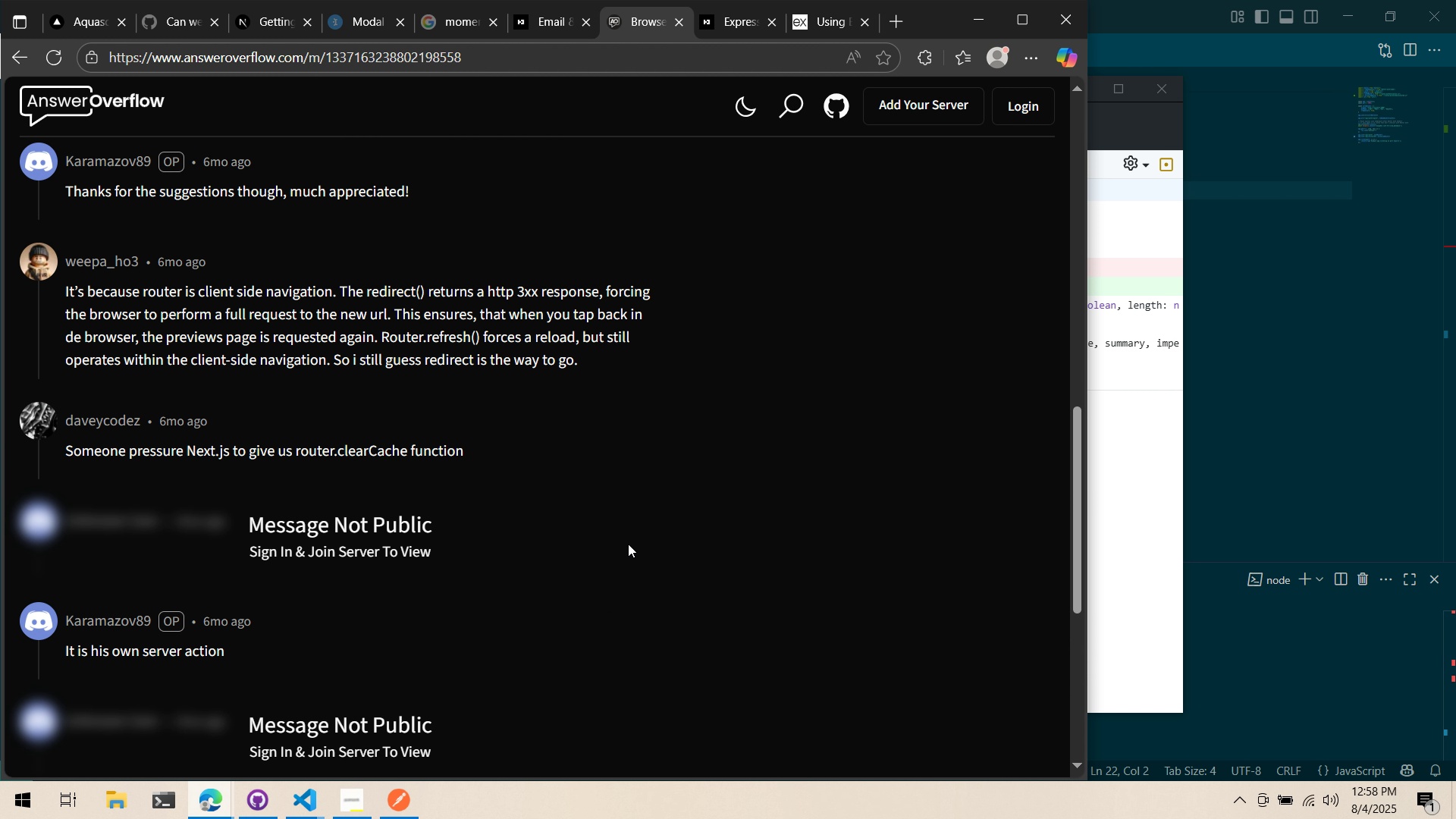 
scroll: coordinate [554, 476], scroll_direction: up, amount: 11.0
 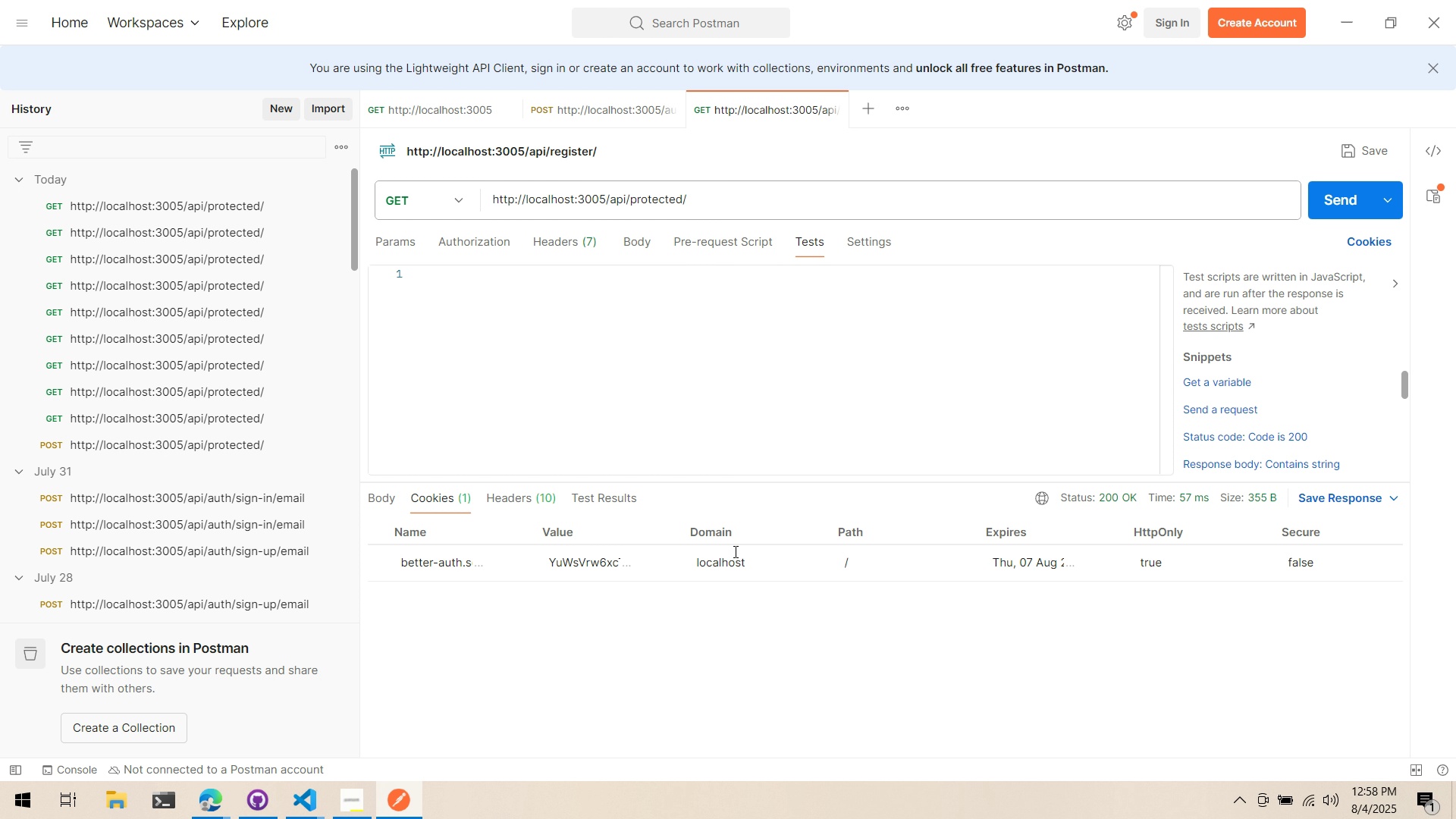 
scroll: coordinate [554, 476], scroll_direction: down, amount: 2.0
 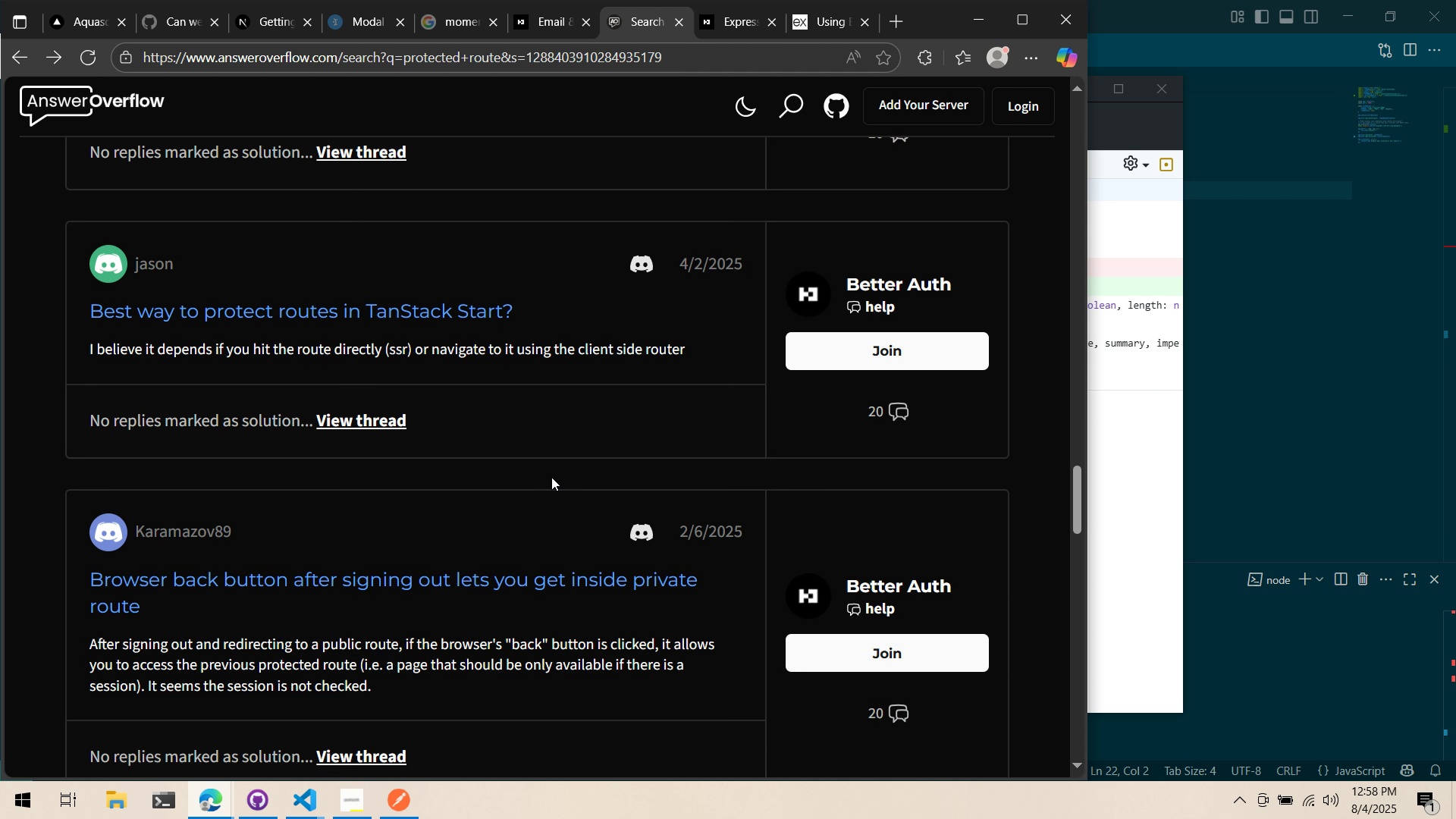 
left_click([438, 572])
 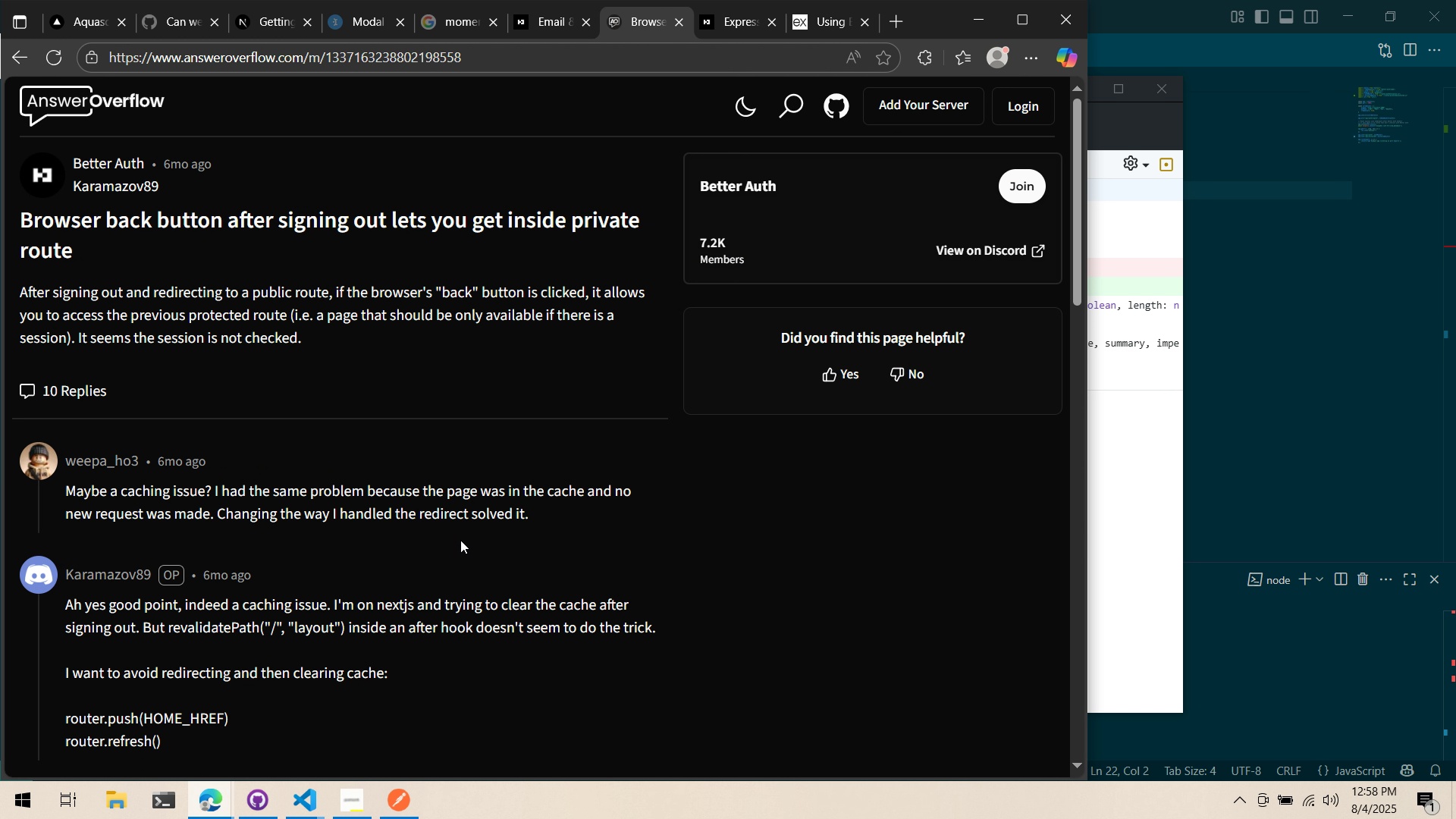 
wait(6.18)
 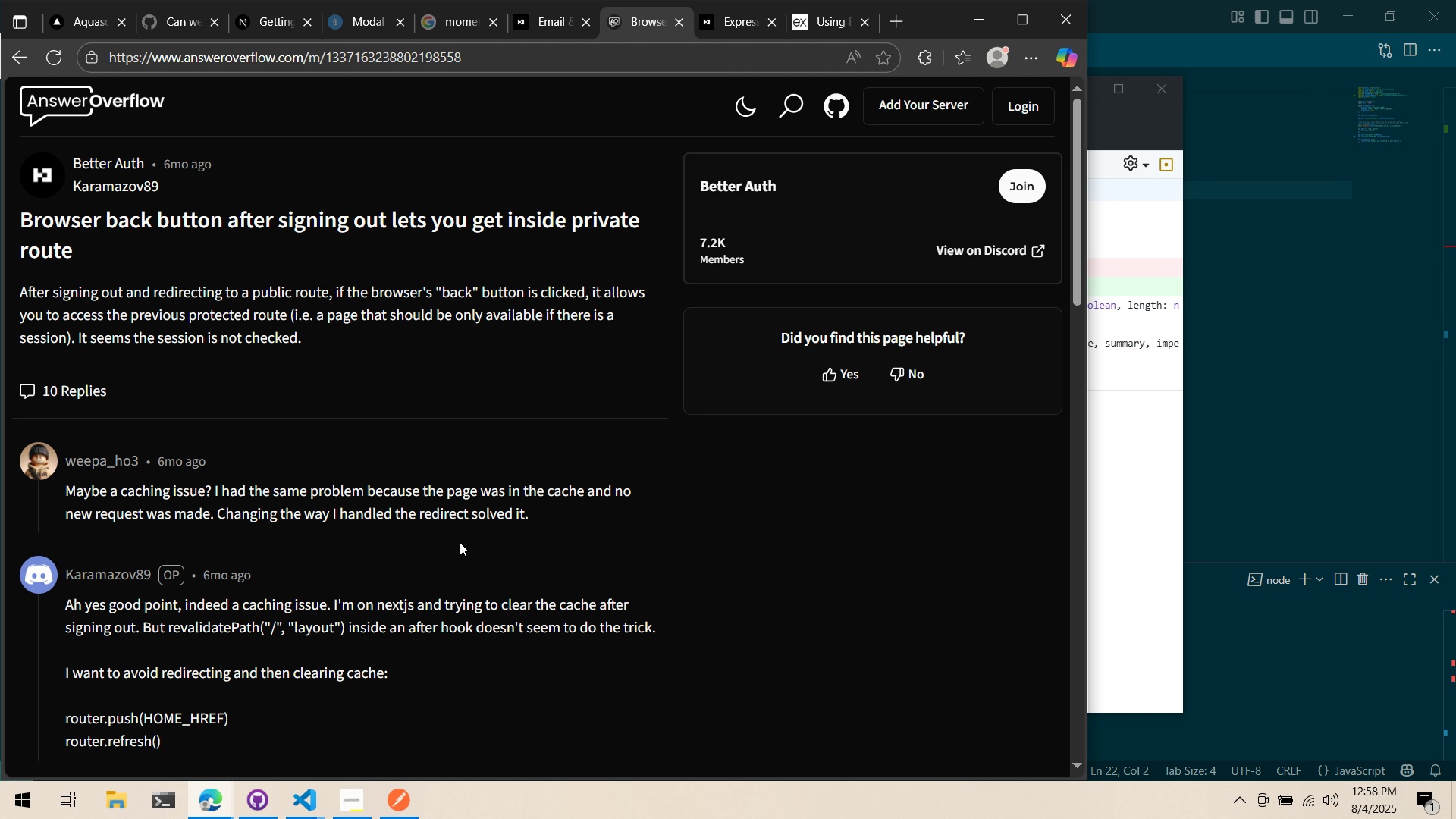 
scroll: coordinate [460, 539], scroll_direction: down, amount: 7.0
 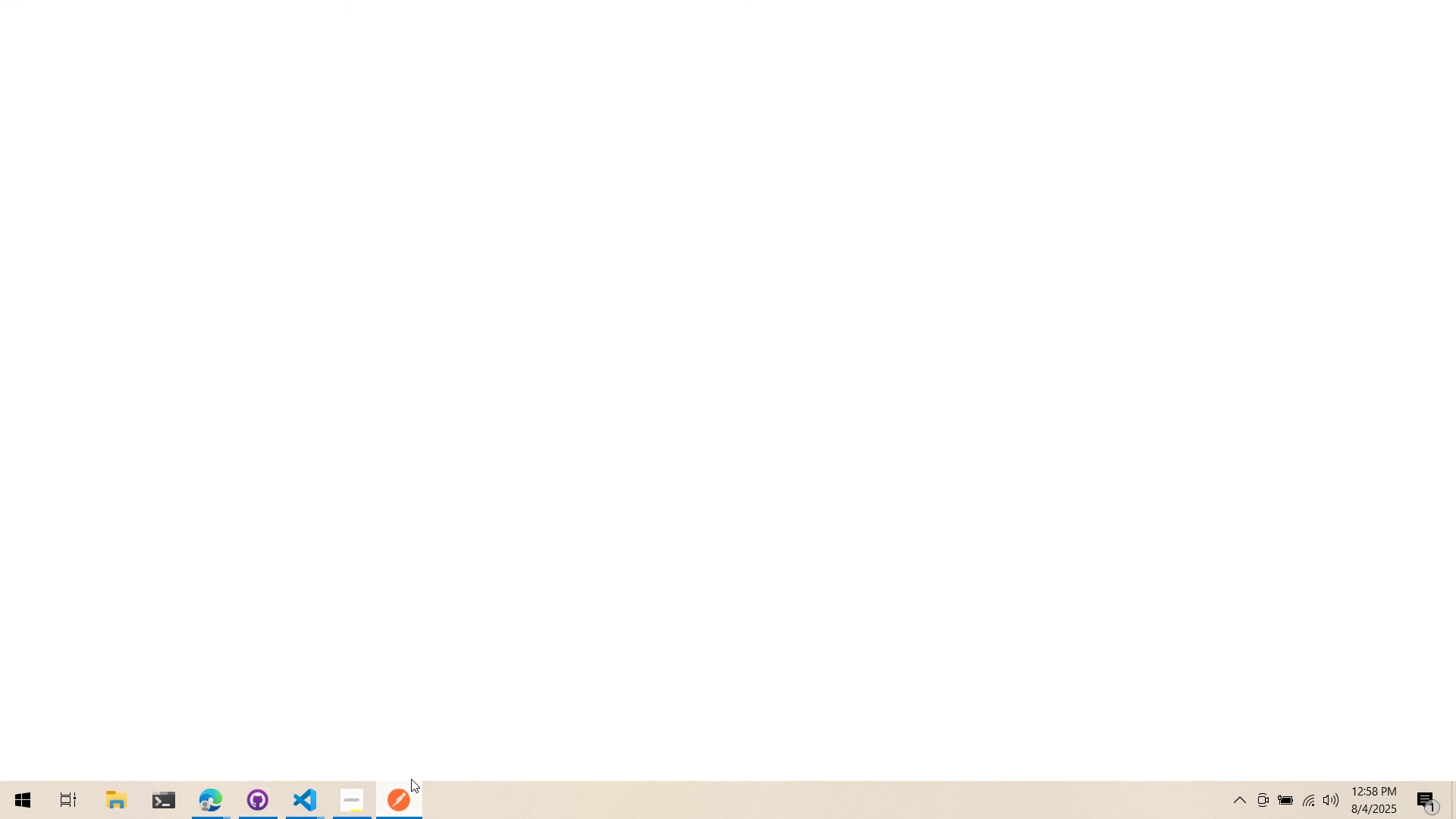 
wait(16.1)
 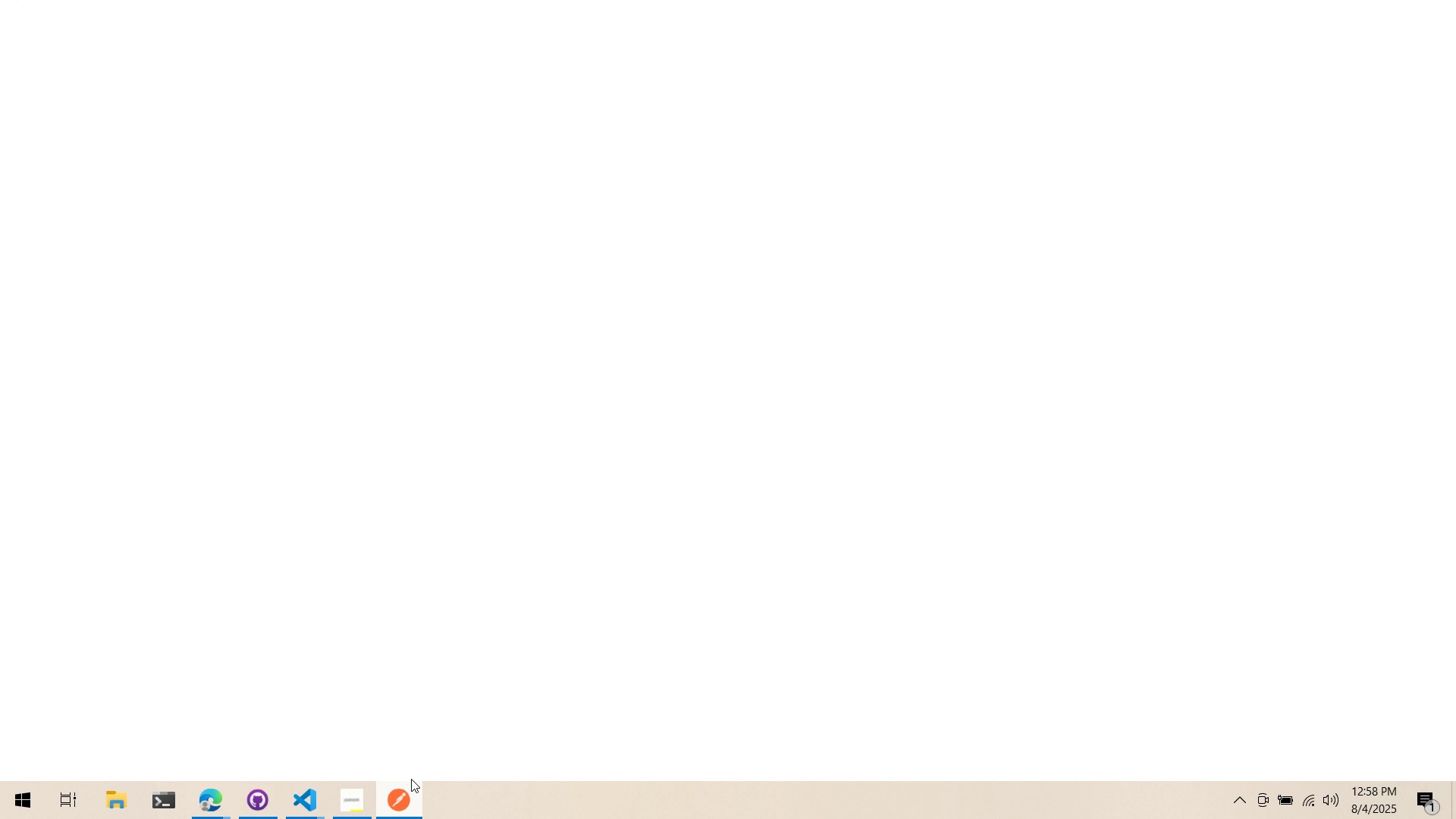 
scroll: coordinate [460, 539], scroll_direction: down, amount: 3.0
 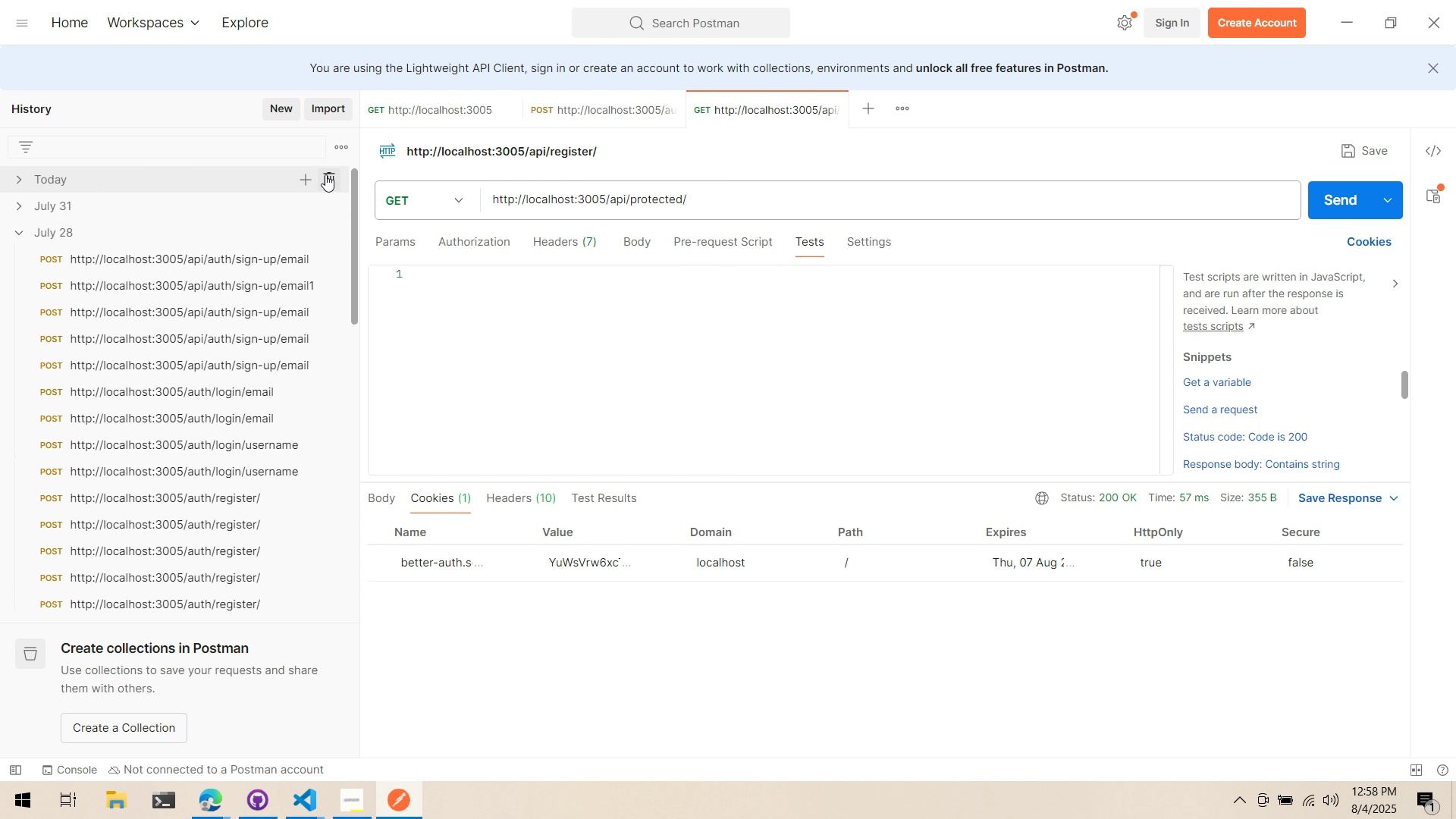 
scroll: coordinate [460, 539], scroll_direction: up, amount: 3.0
 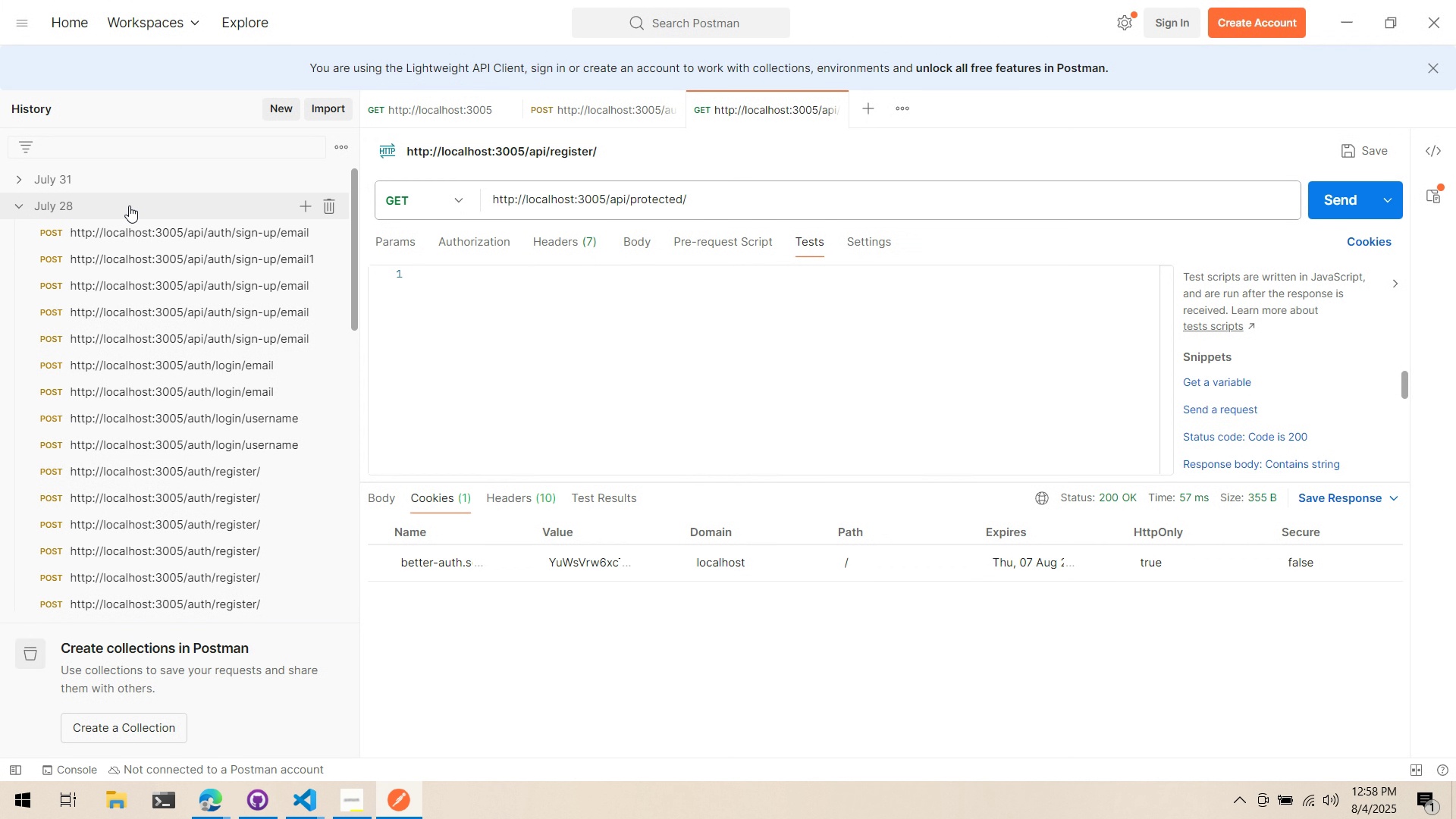 
left_click([409, 792])
 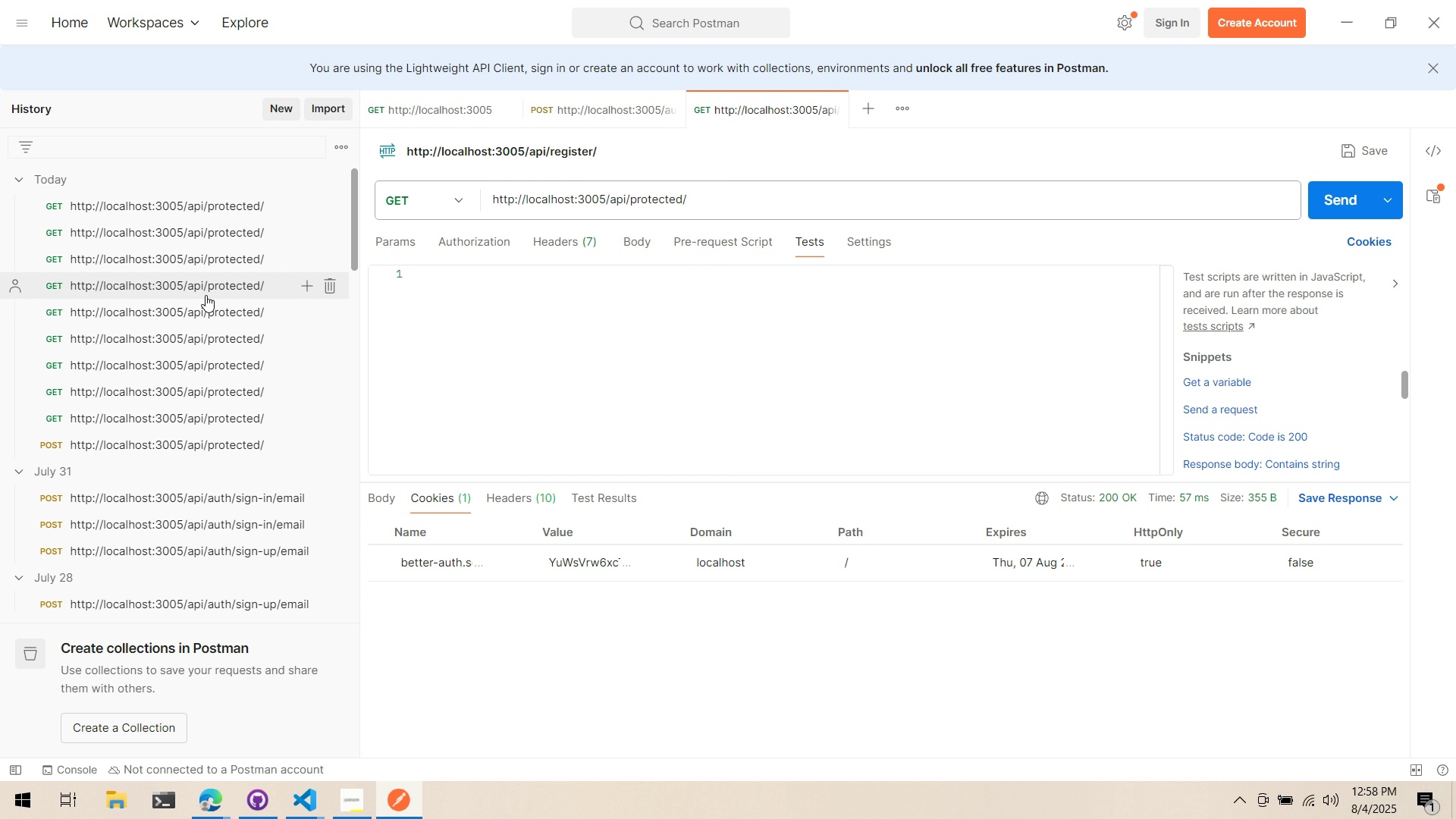 
left_click([59, 183])
 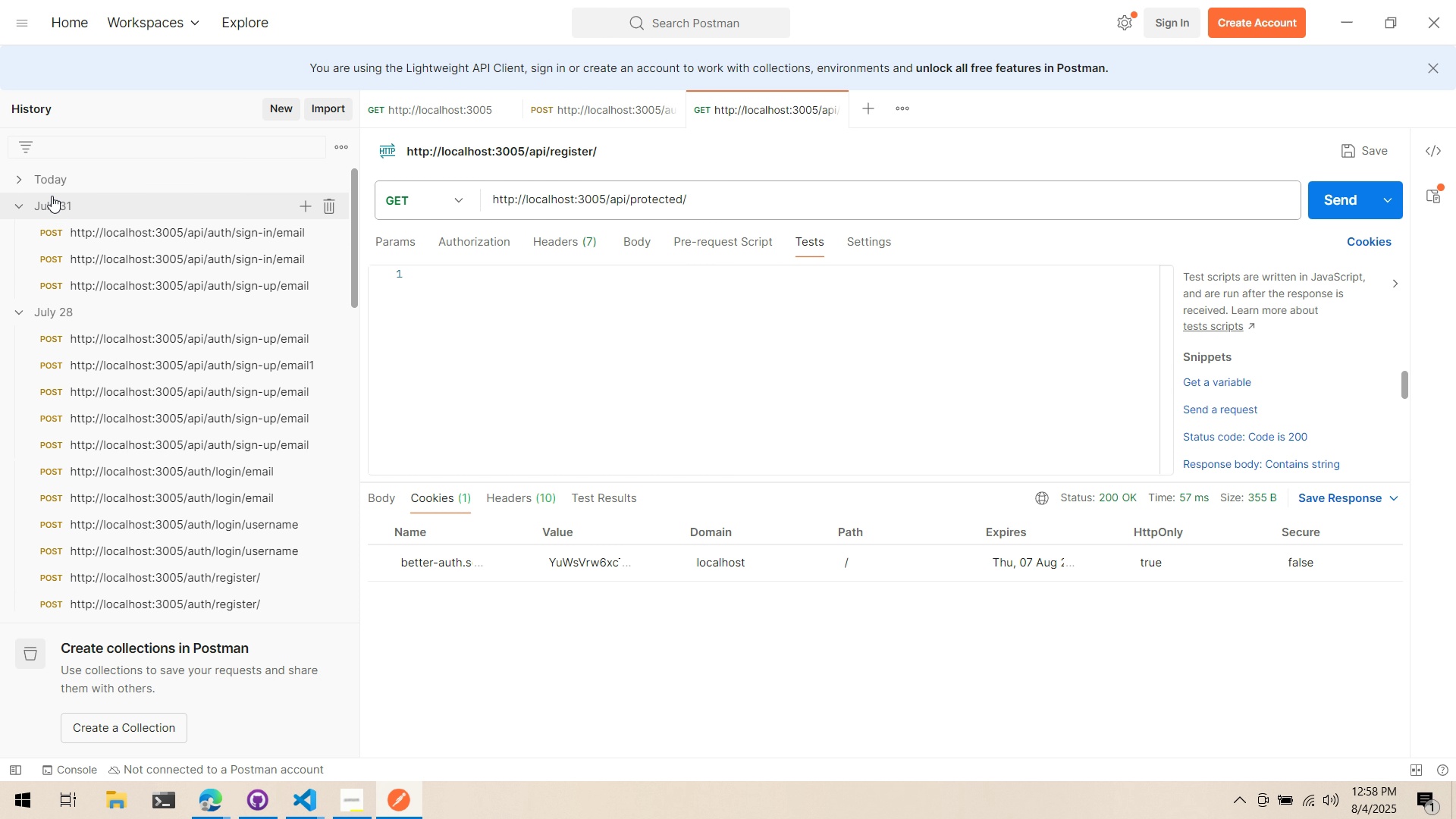 
left_click([52, 196])
 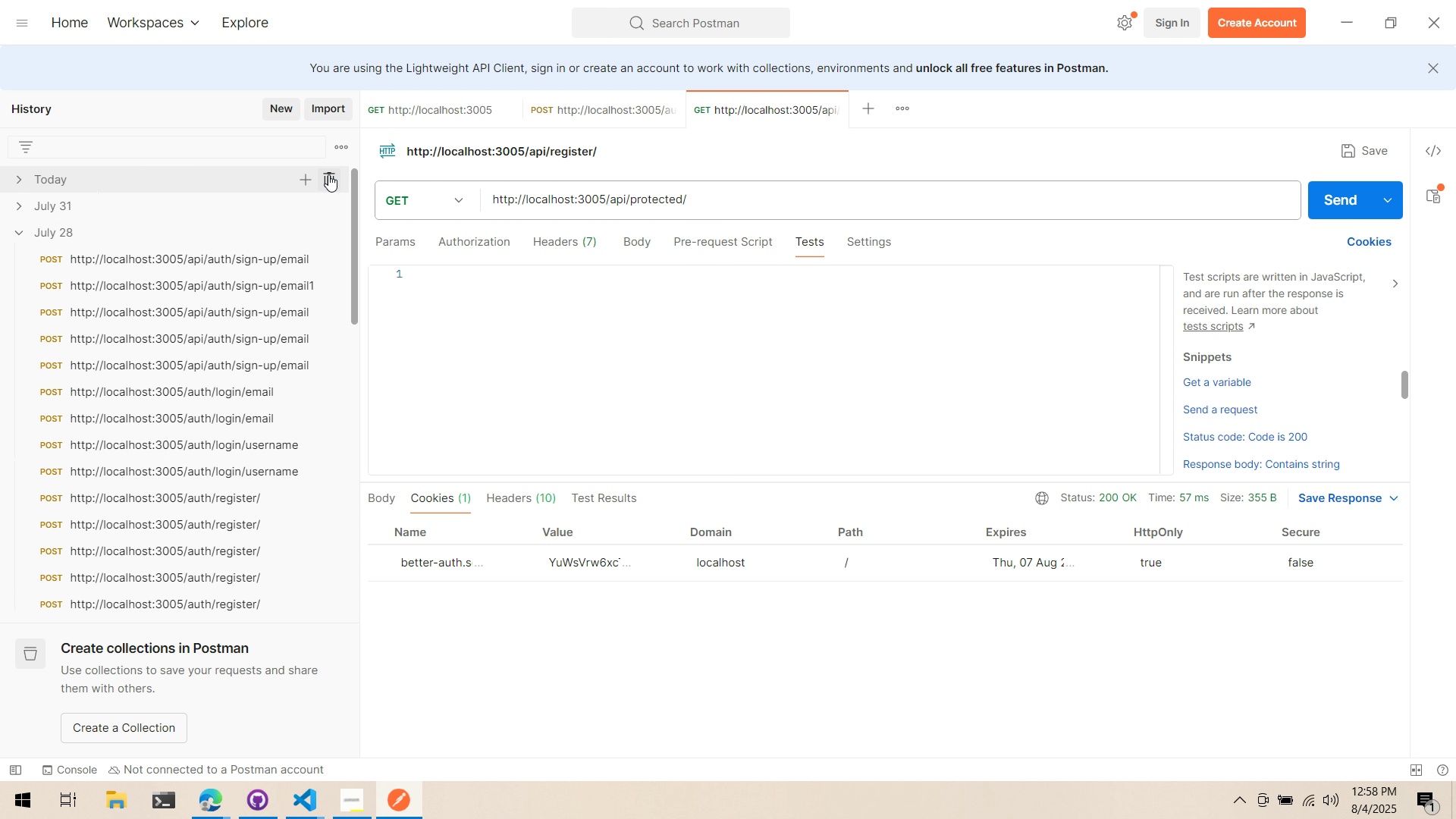 
double_click([331, 176])
 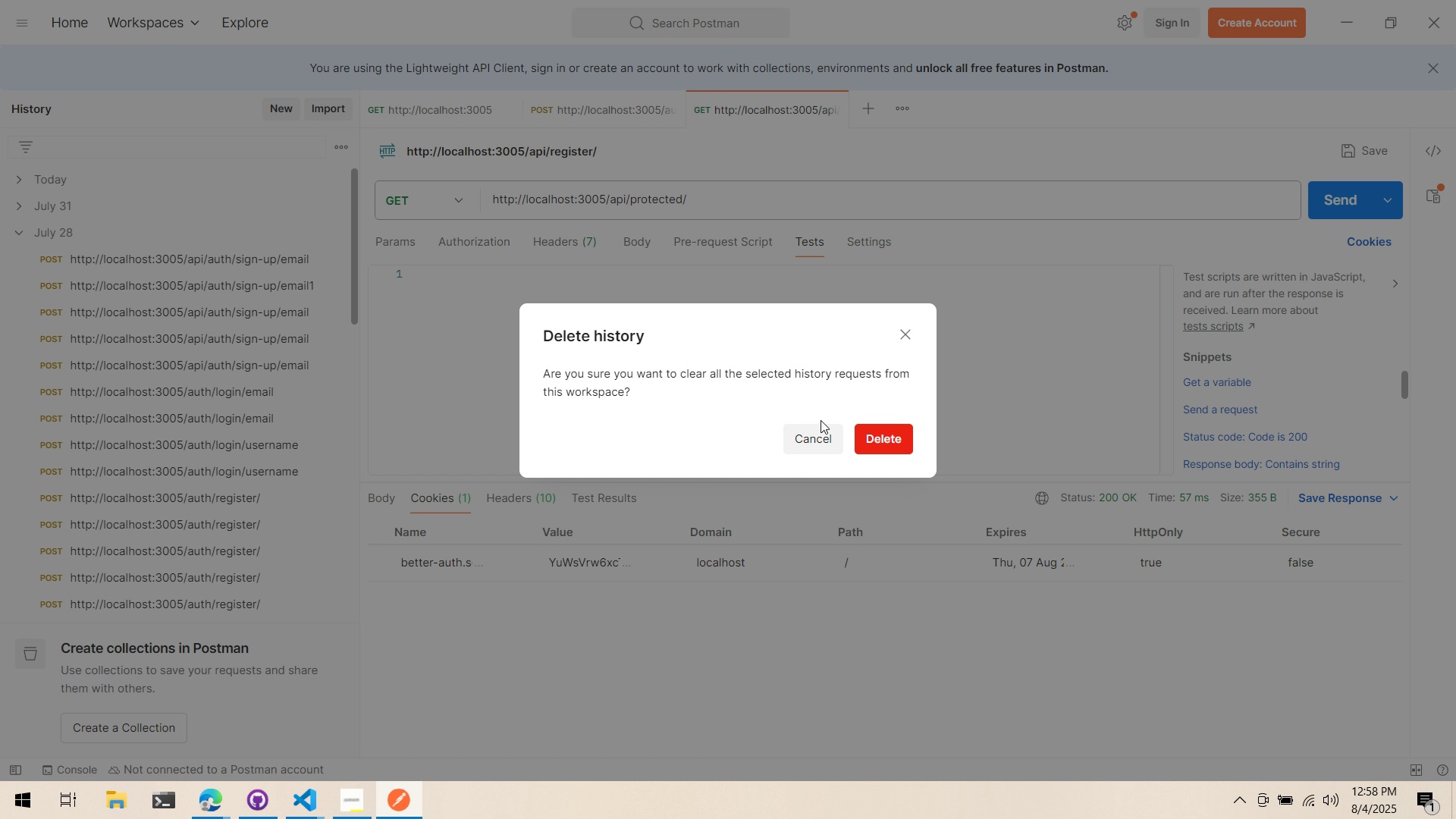 
left_click_drag(start_coordinate=[890, 435], to_coordinate=[896, 436])
 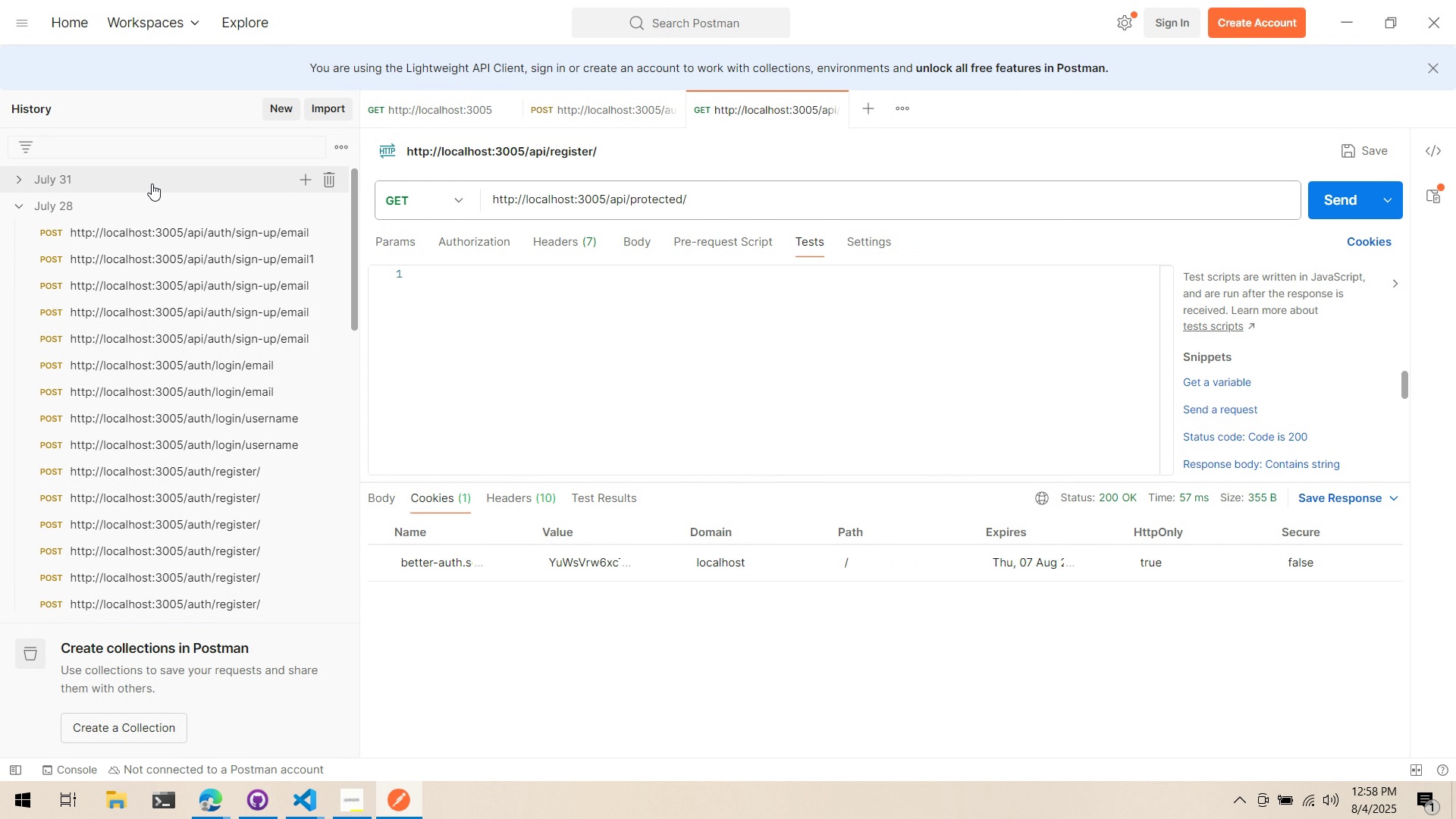 
left_click([129, 206])
 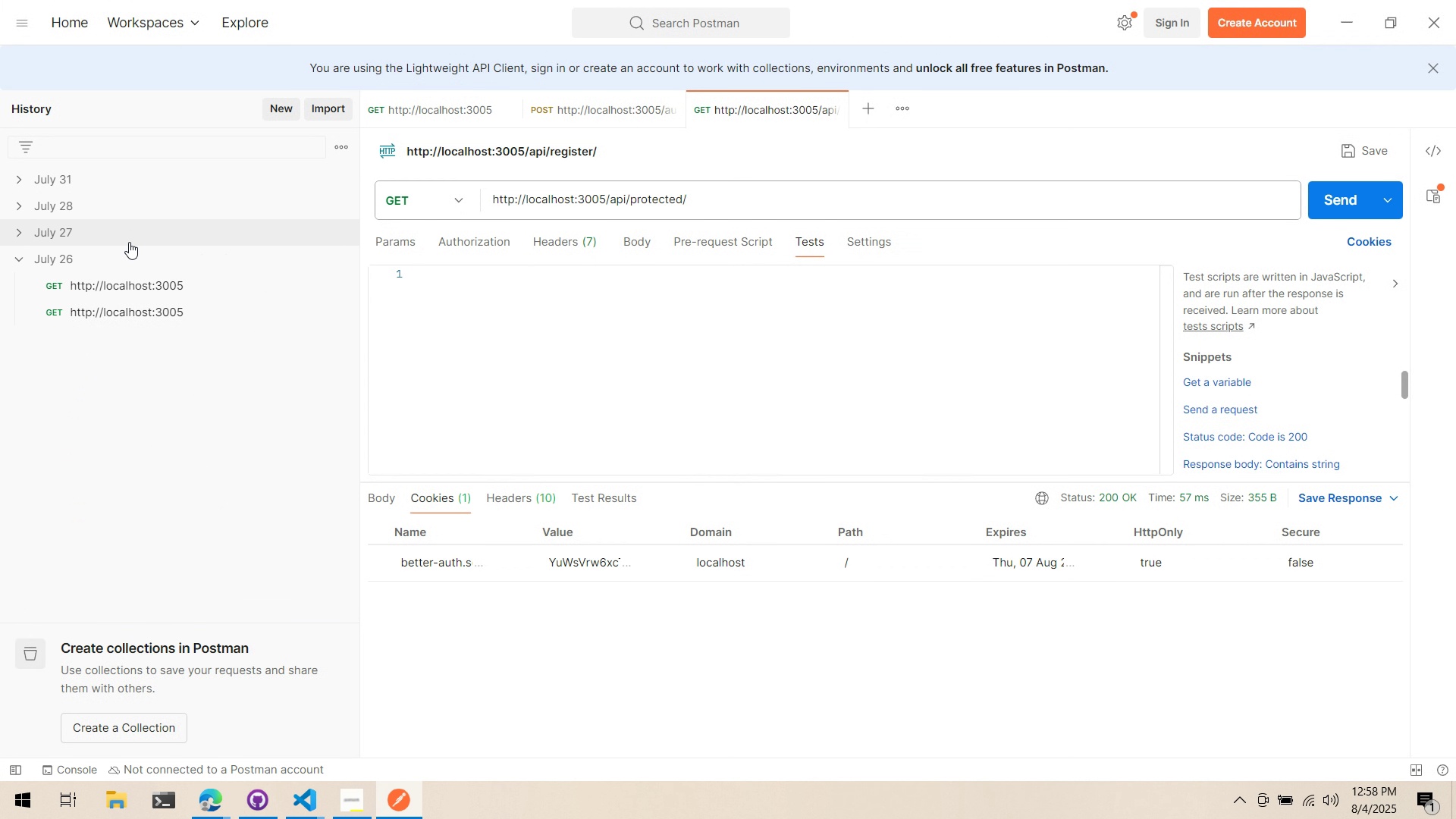 
triple_click([129, 256])
 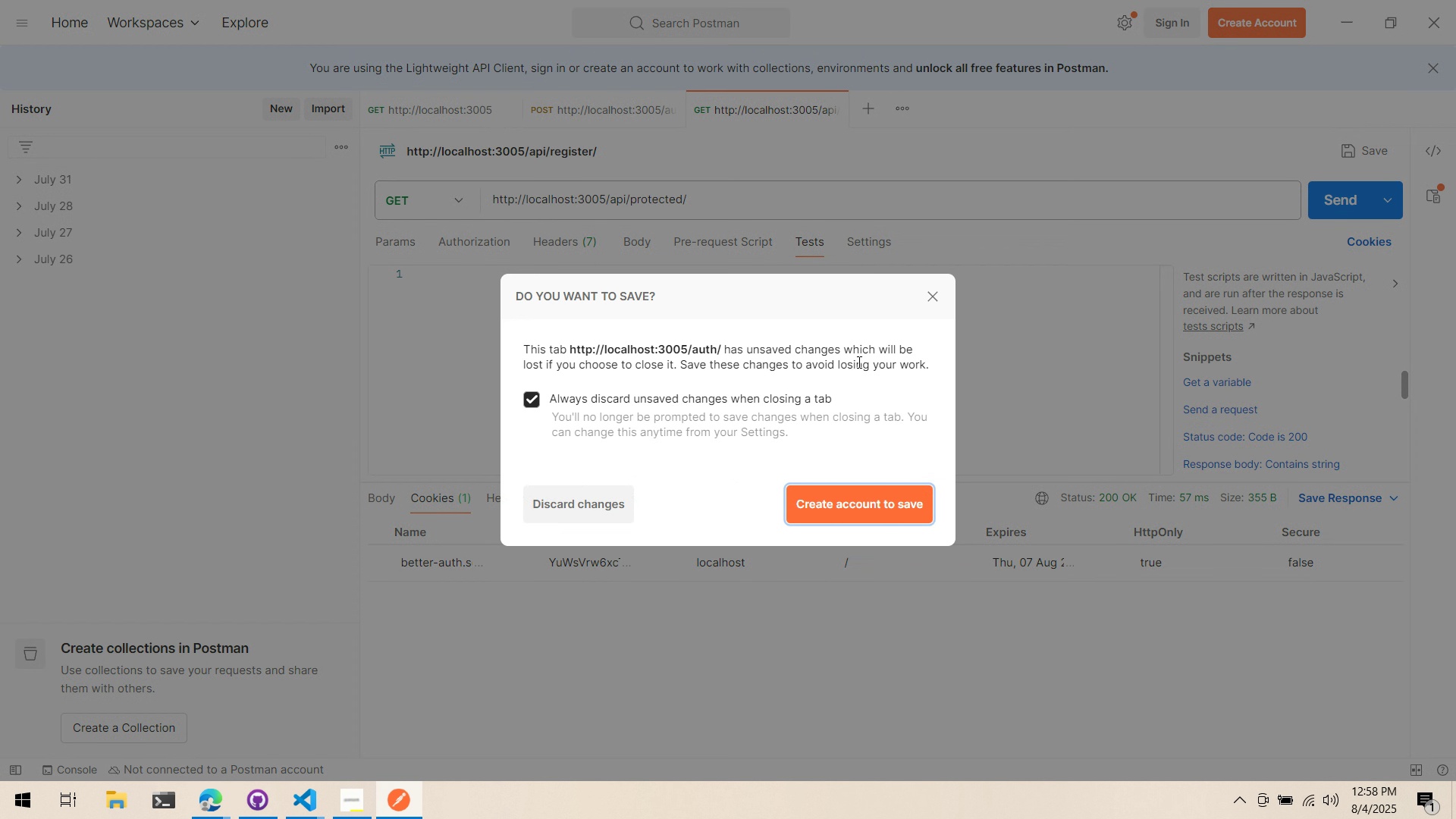 
left_click([606, 490])
 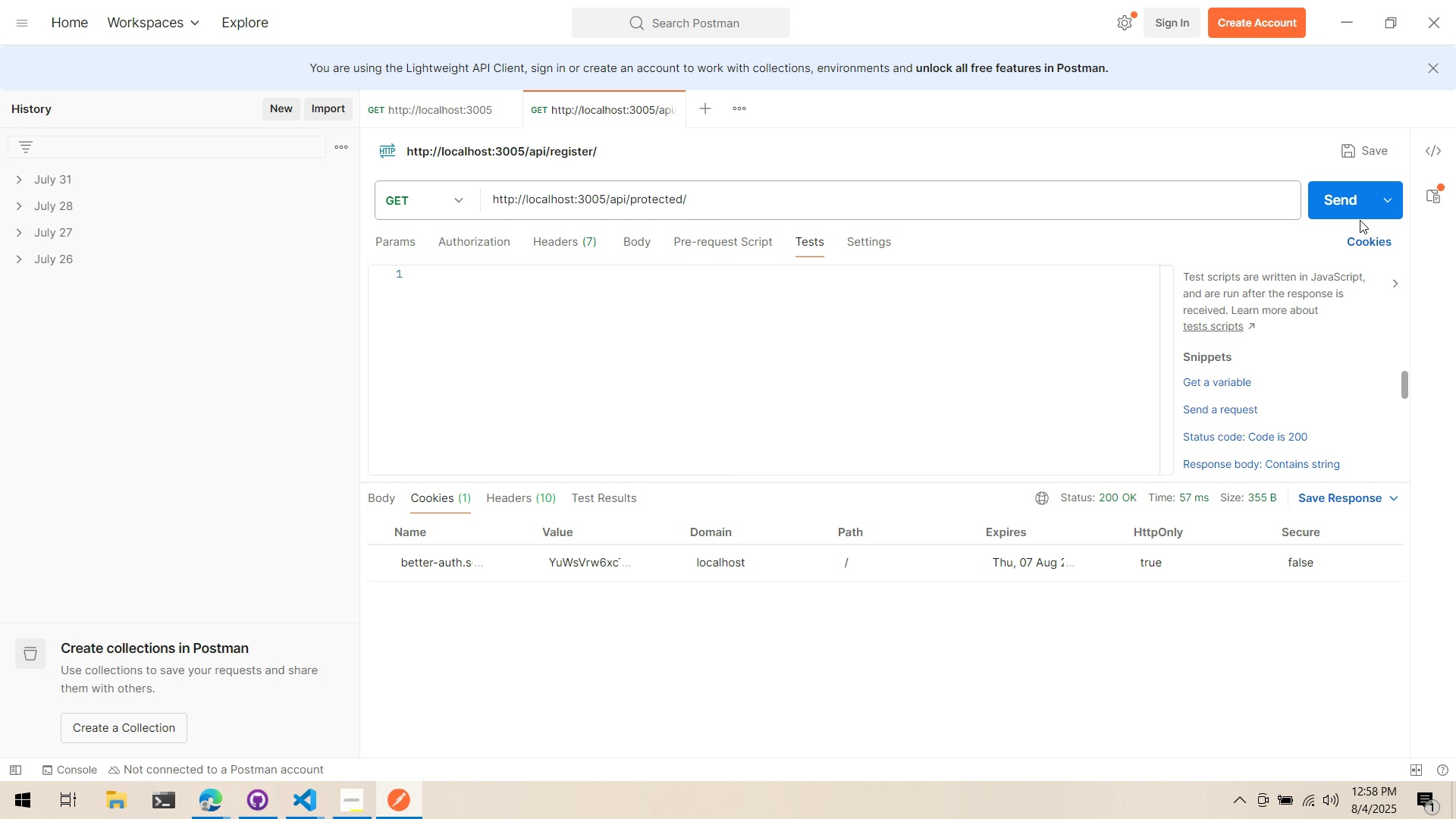 
left_click([1356, 207])
 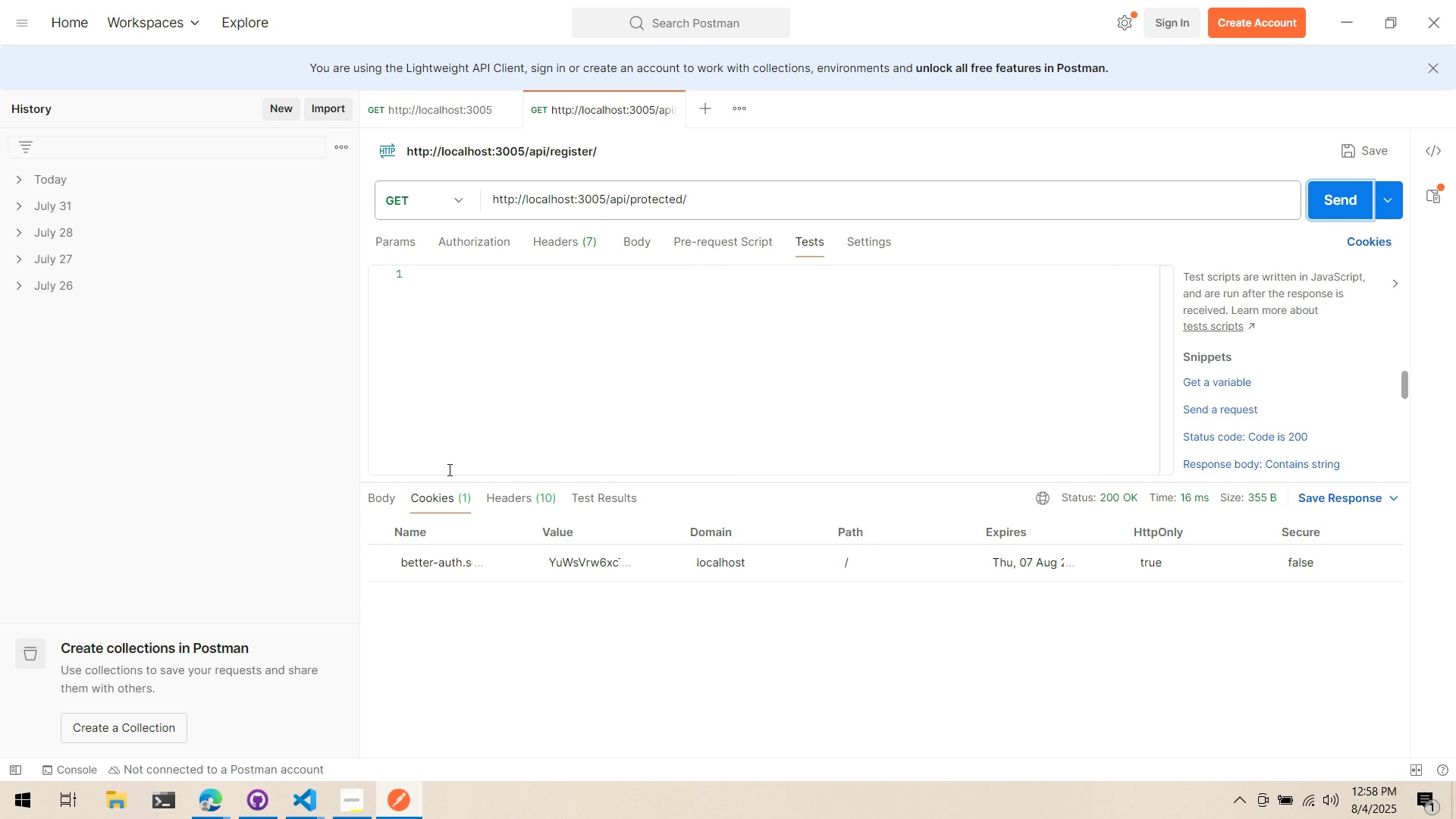 
left_click([506, 507])
 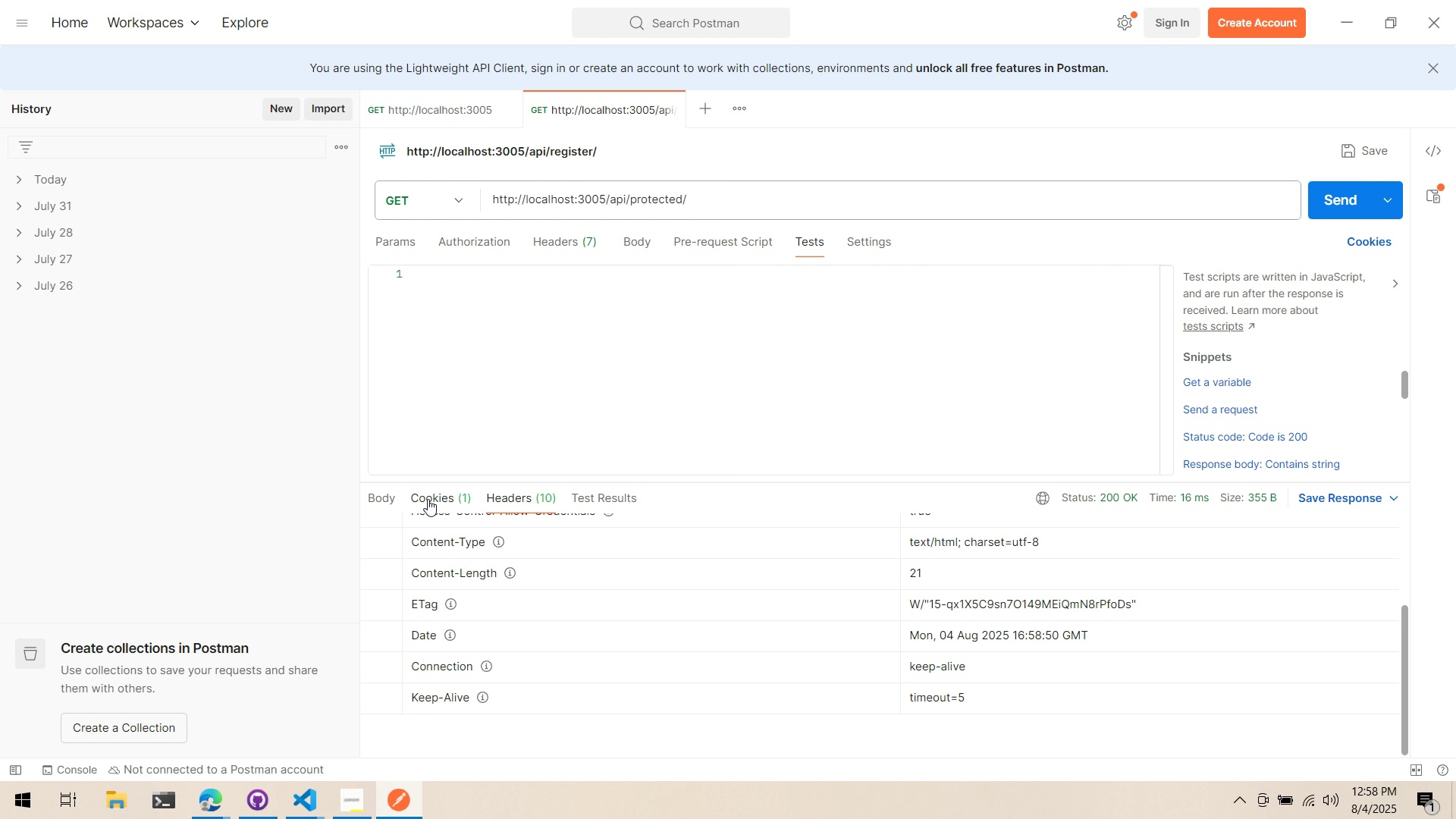 
scroll: coordinate [667, 616], scroll_direction: up, amount: 5.0
 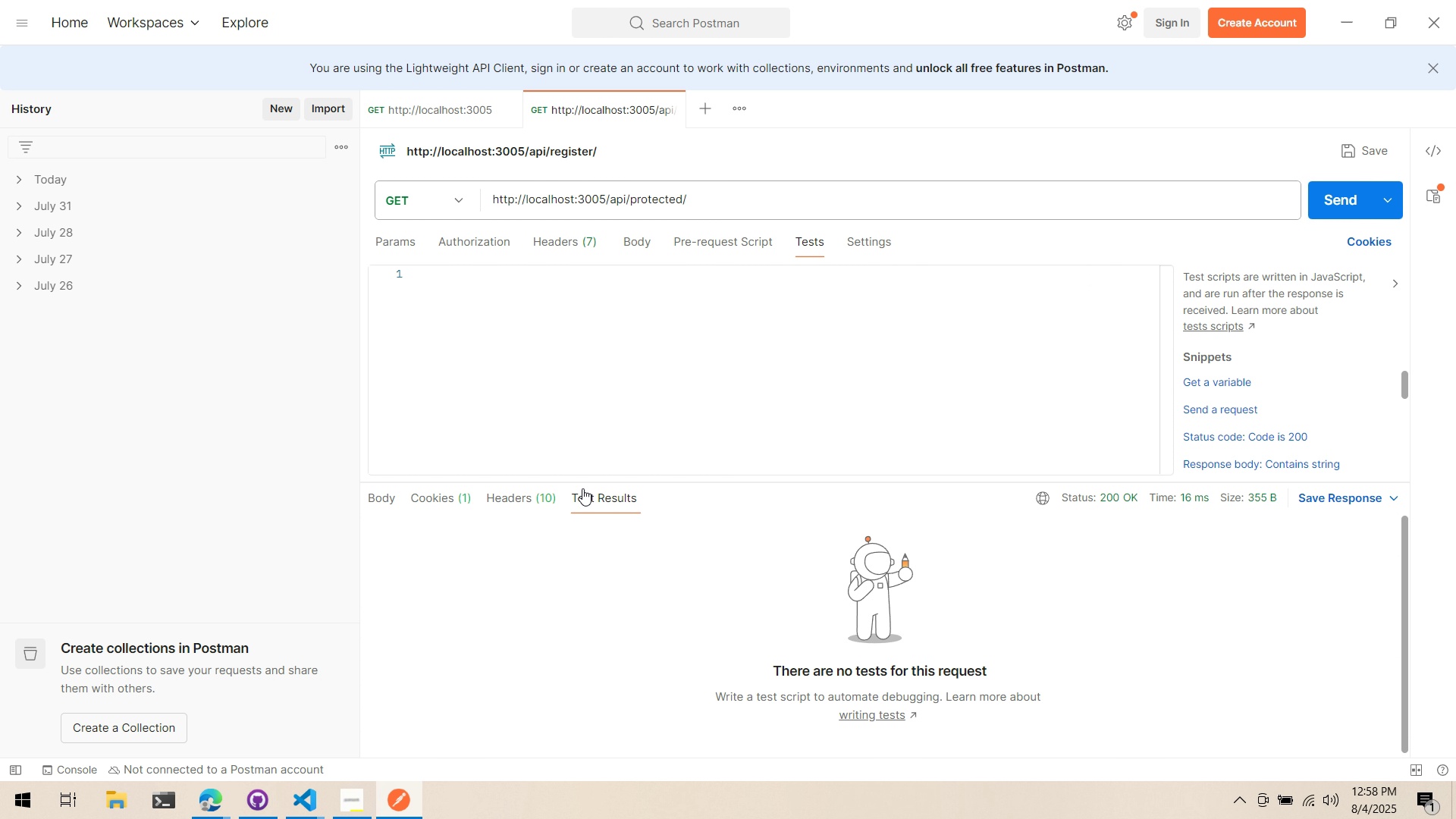 
double_click([428, 497])
 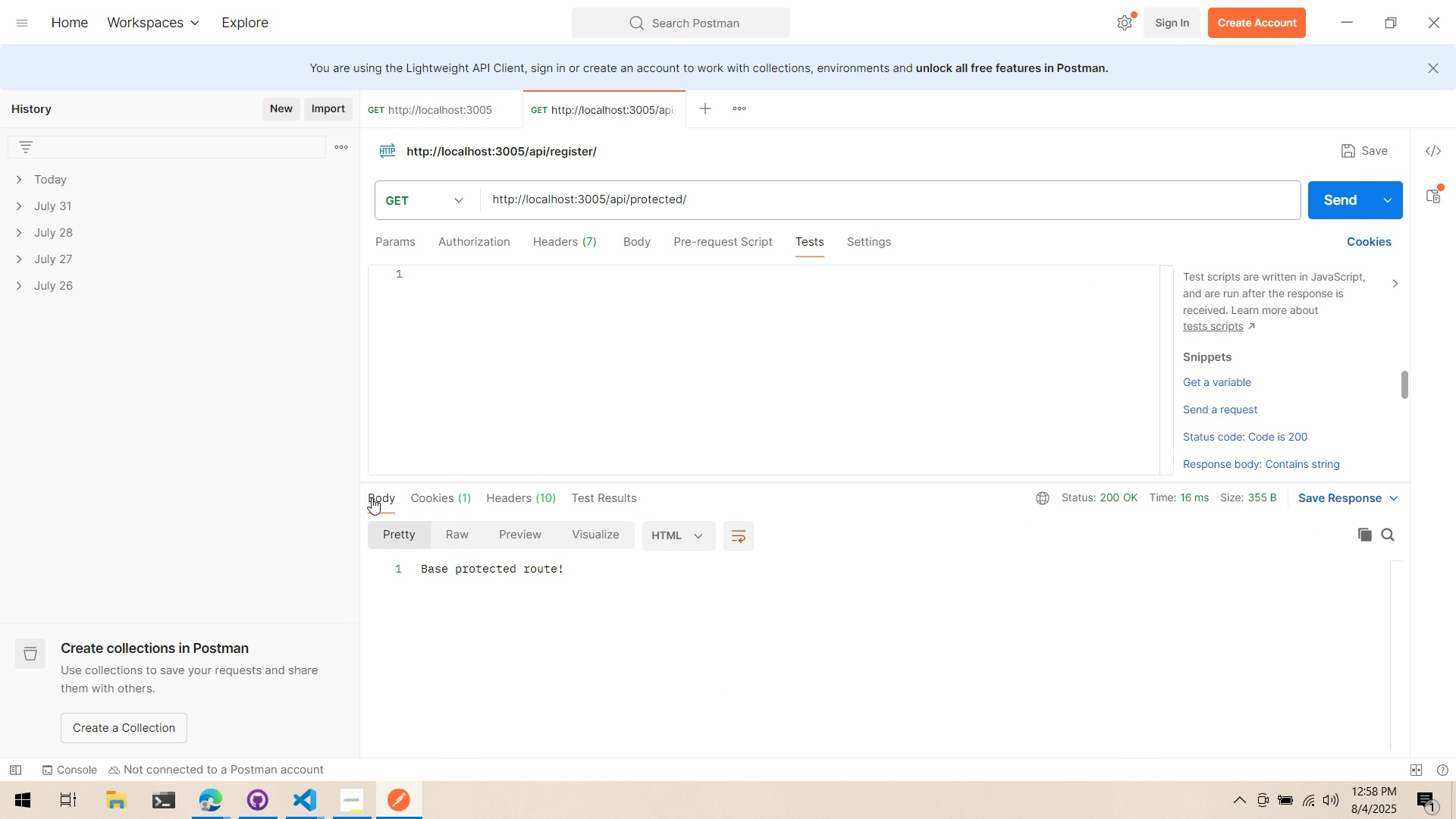 
left_click([372, 497])
 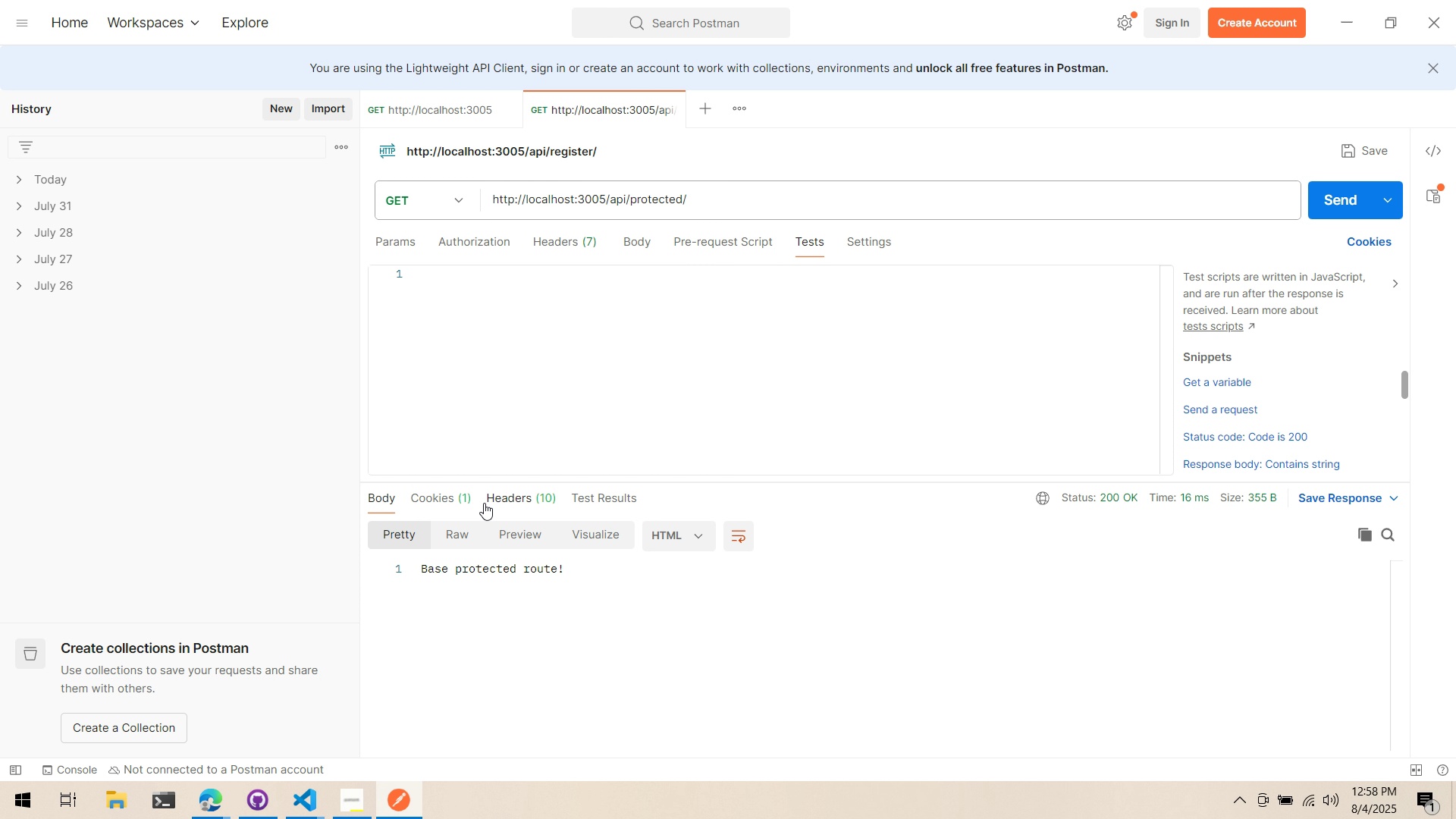 
left_click([484, 503])
 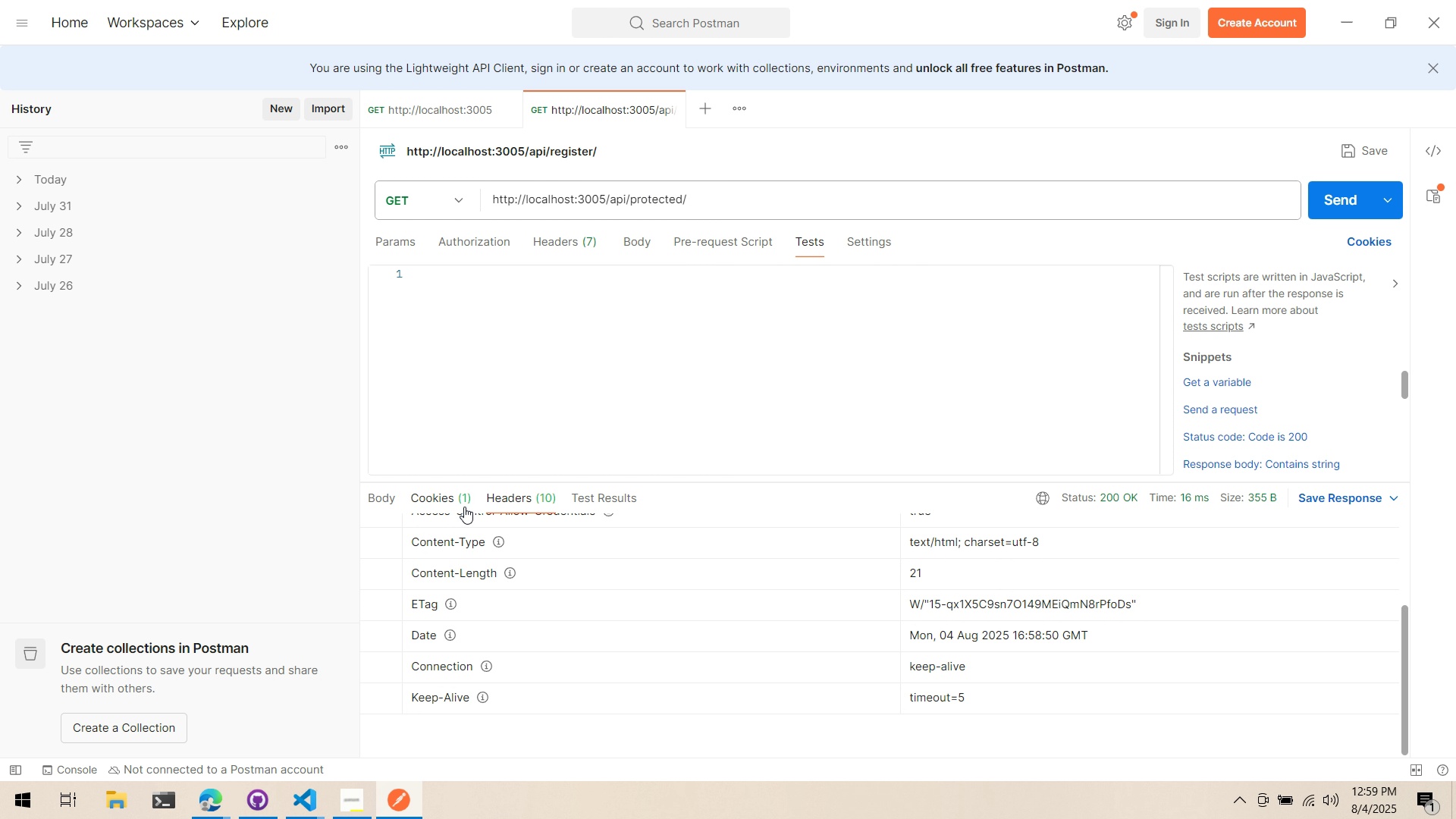 
scroll: coordinate [531, 630], scroll_direction: up, amount: 6.0
 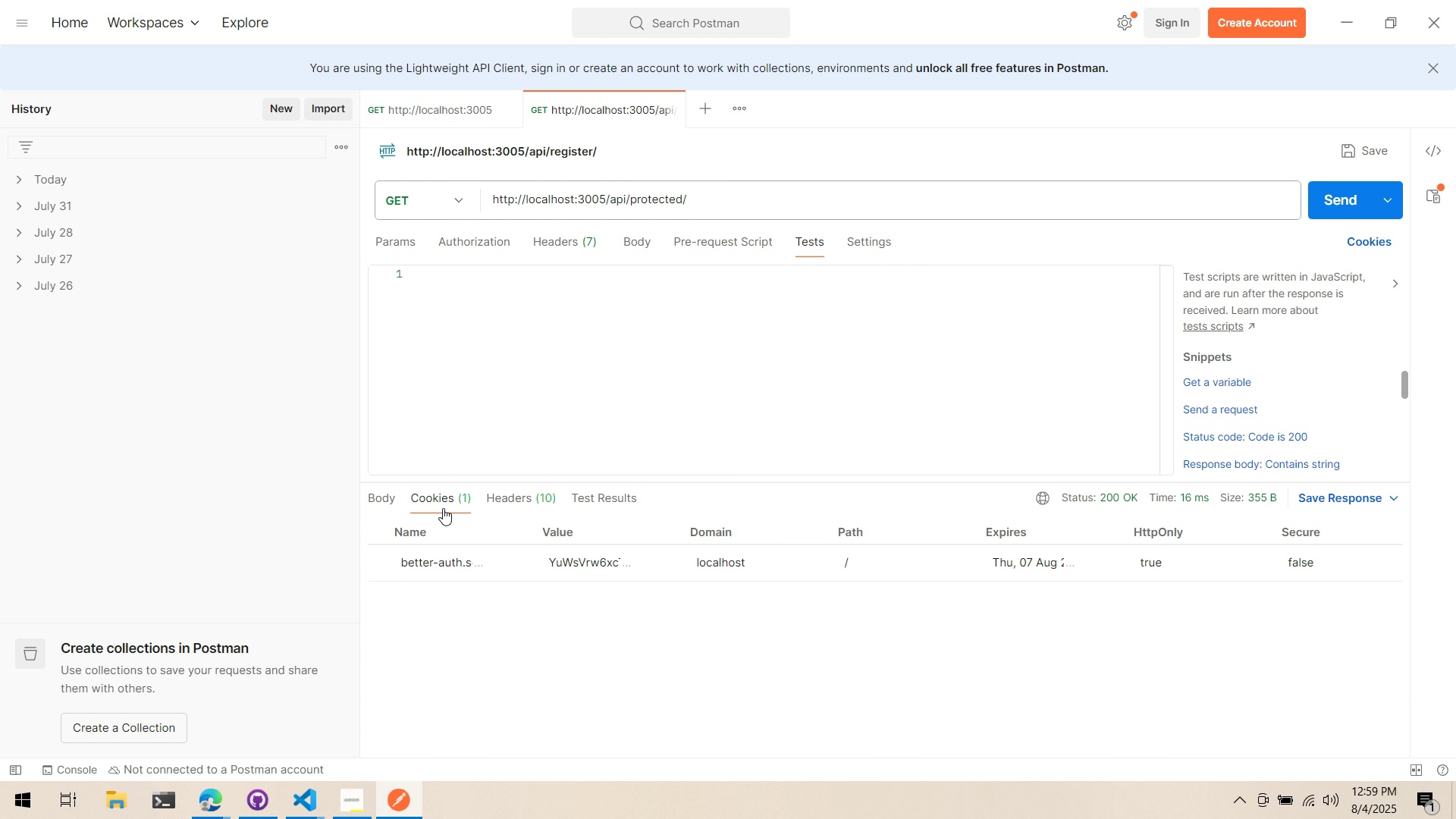 
left_click([443, 508])
 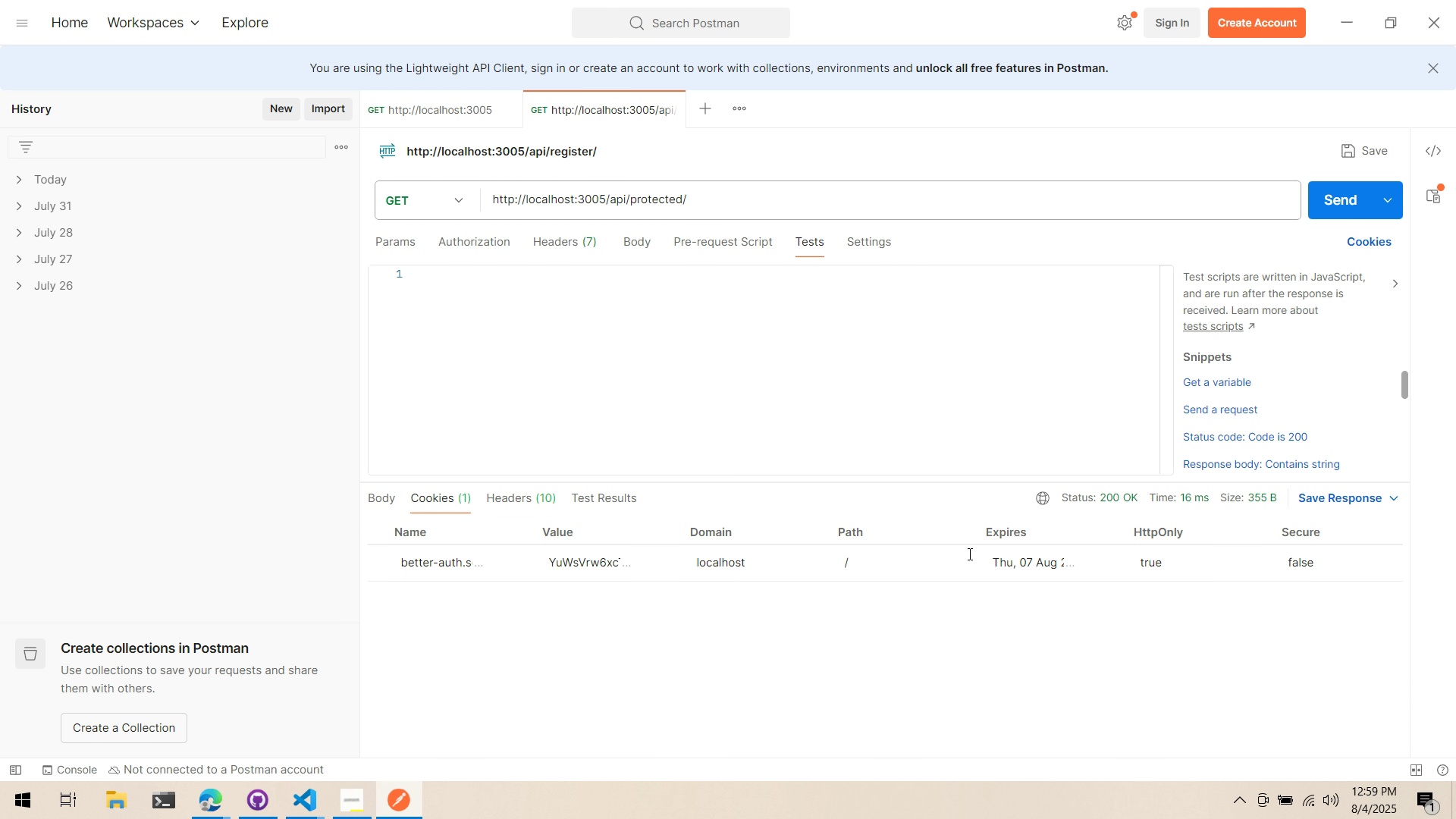 
left_click([1062, 560])
 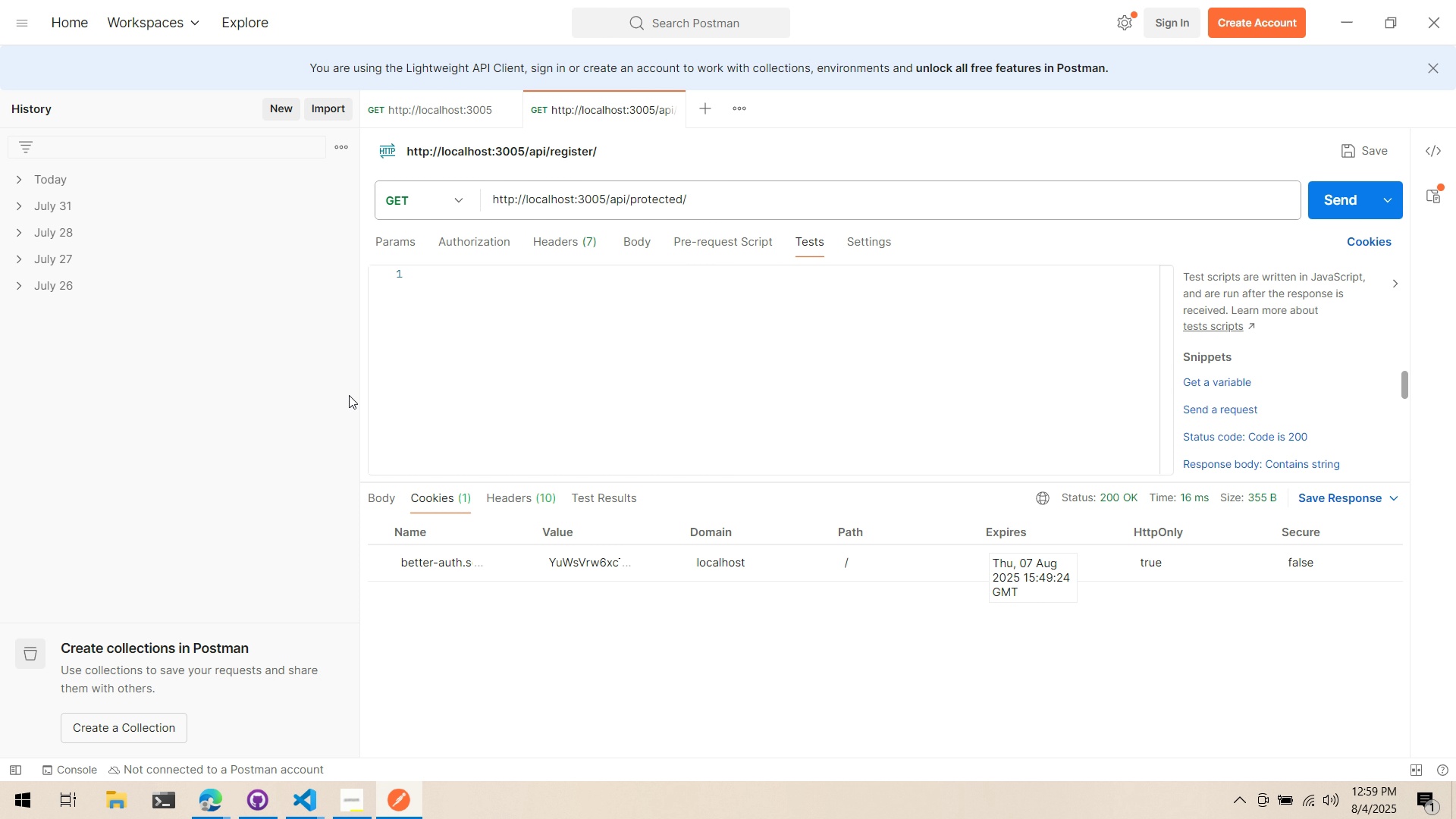 
left_click([415, 89])
 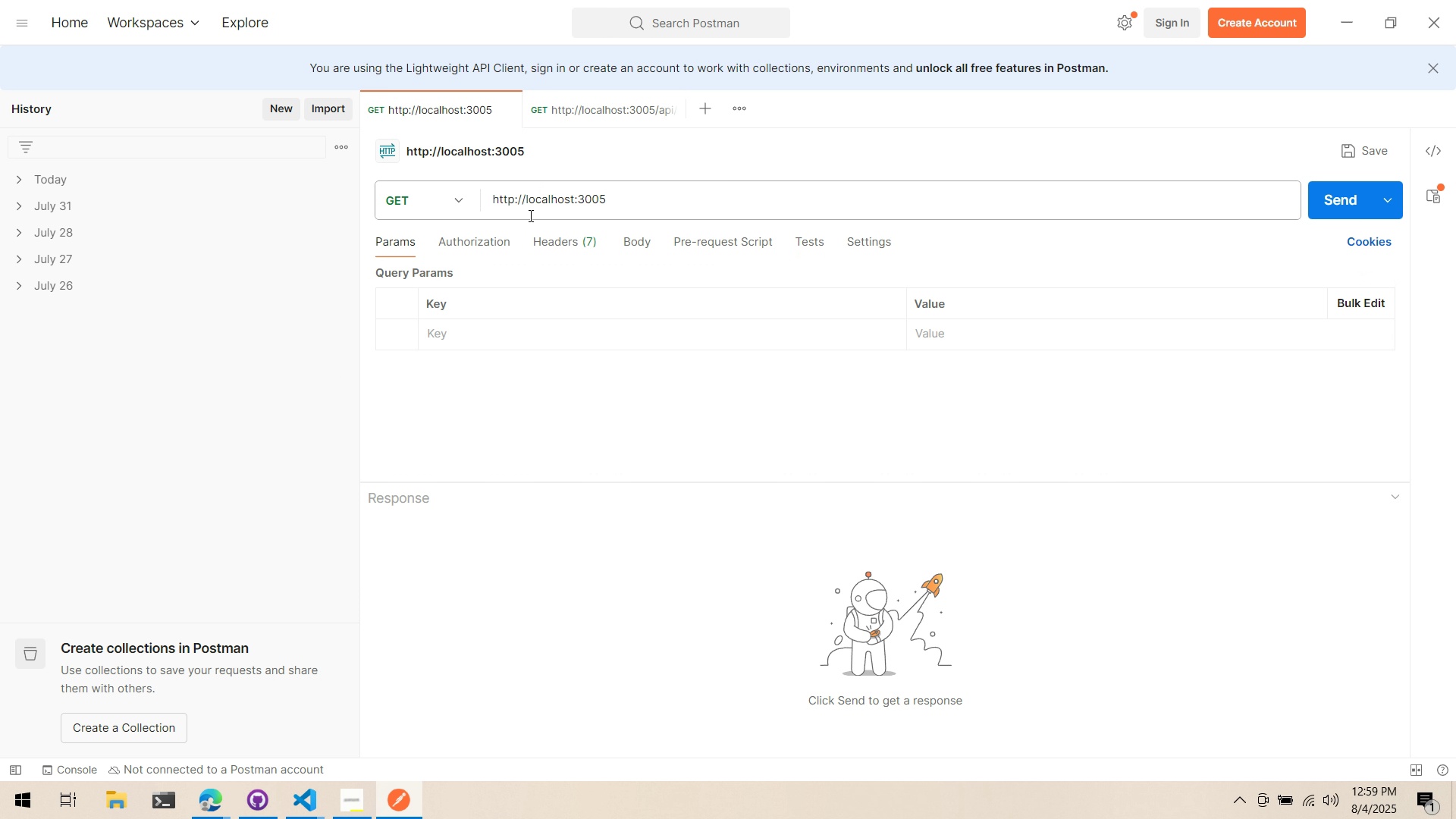 
left_click([427, 215])
 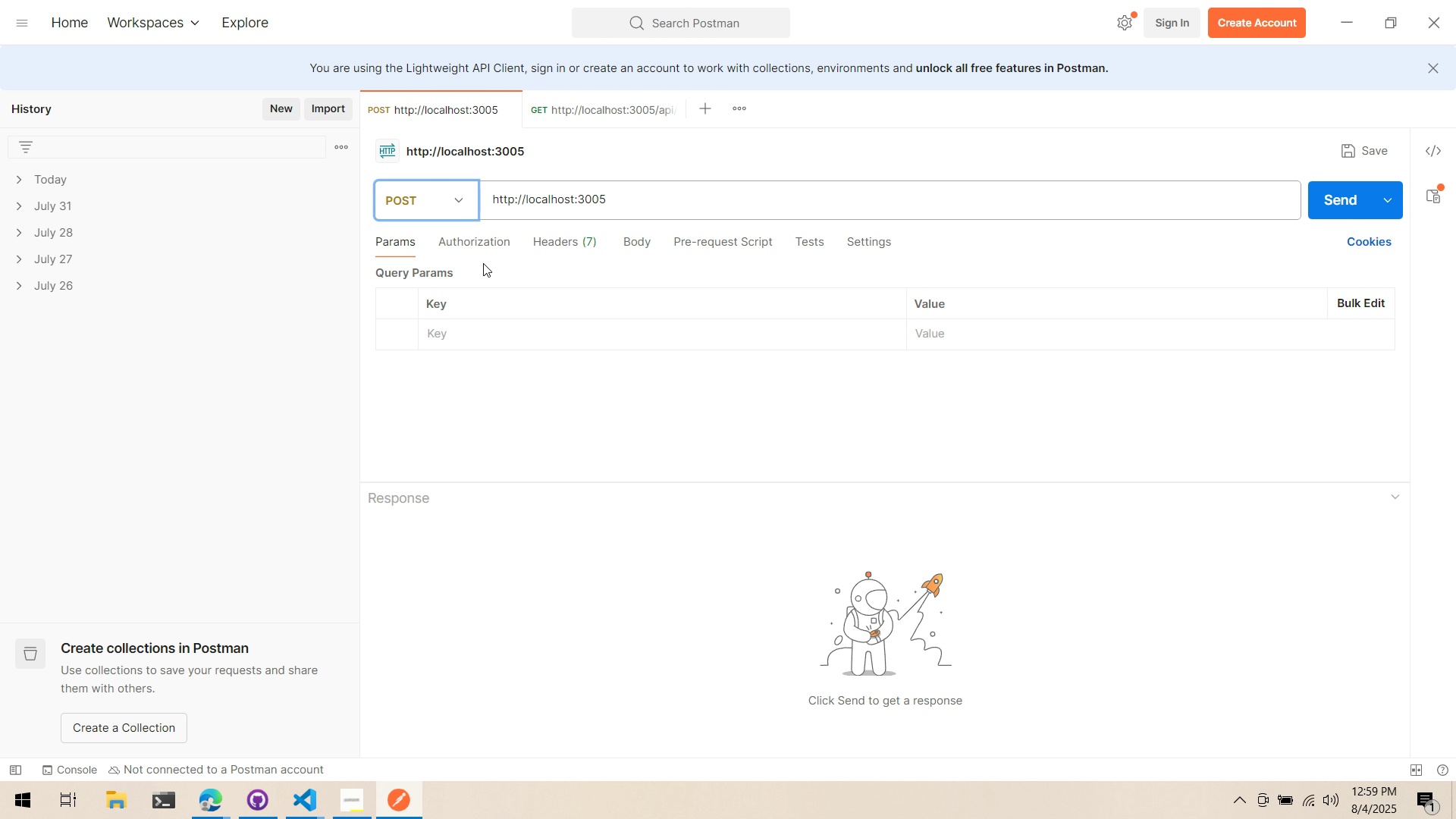 
double_click([630, 206])
 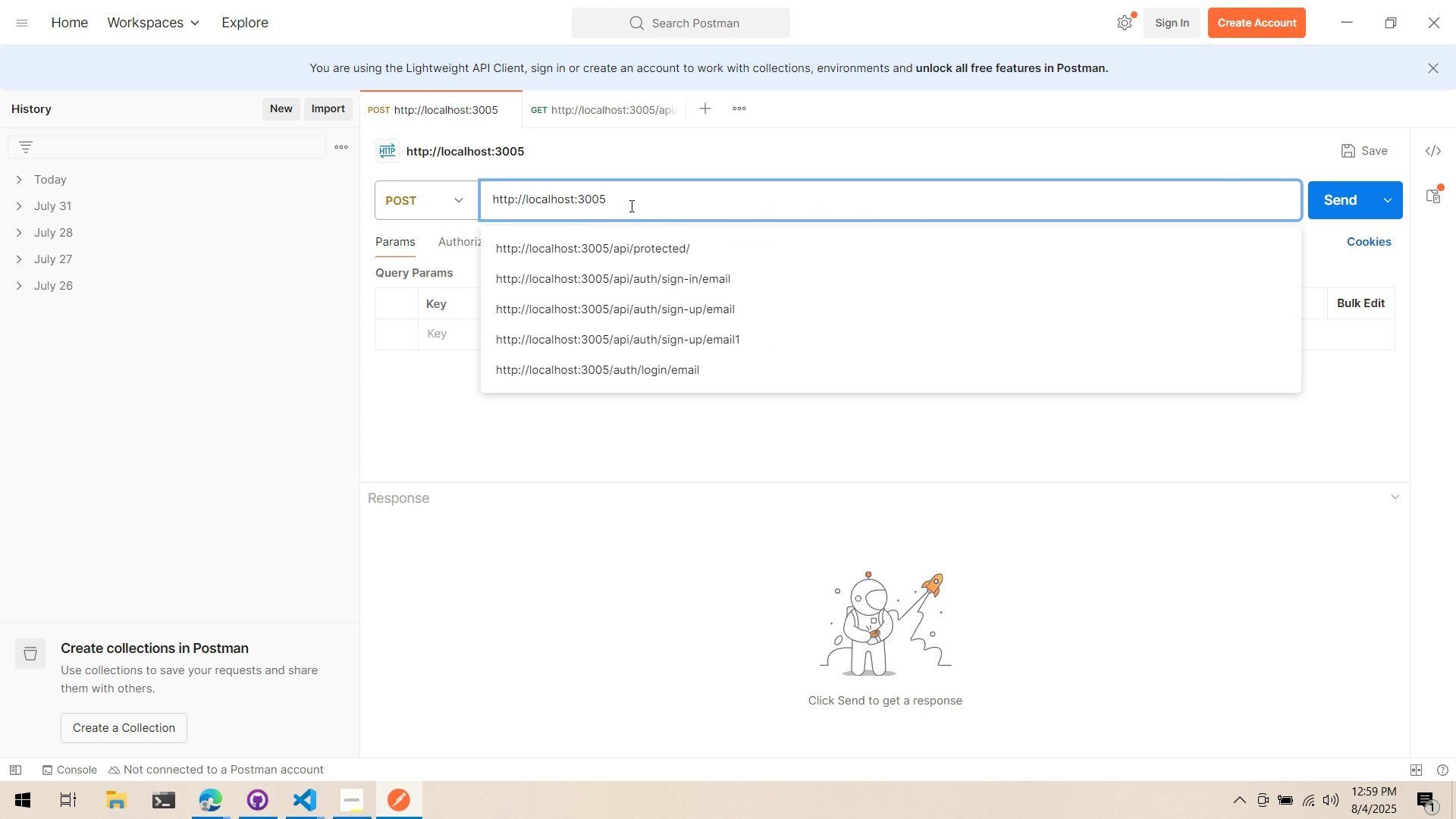 
type(/api/auth)
 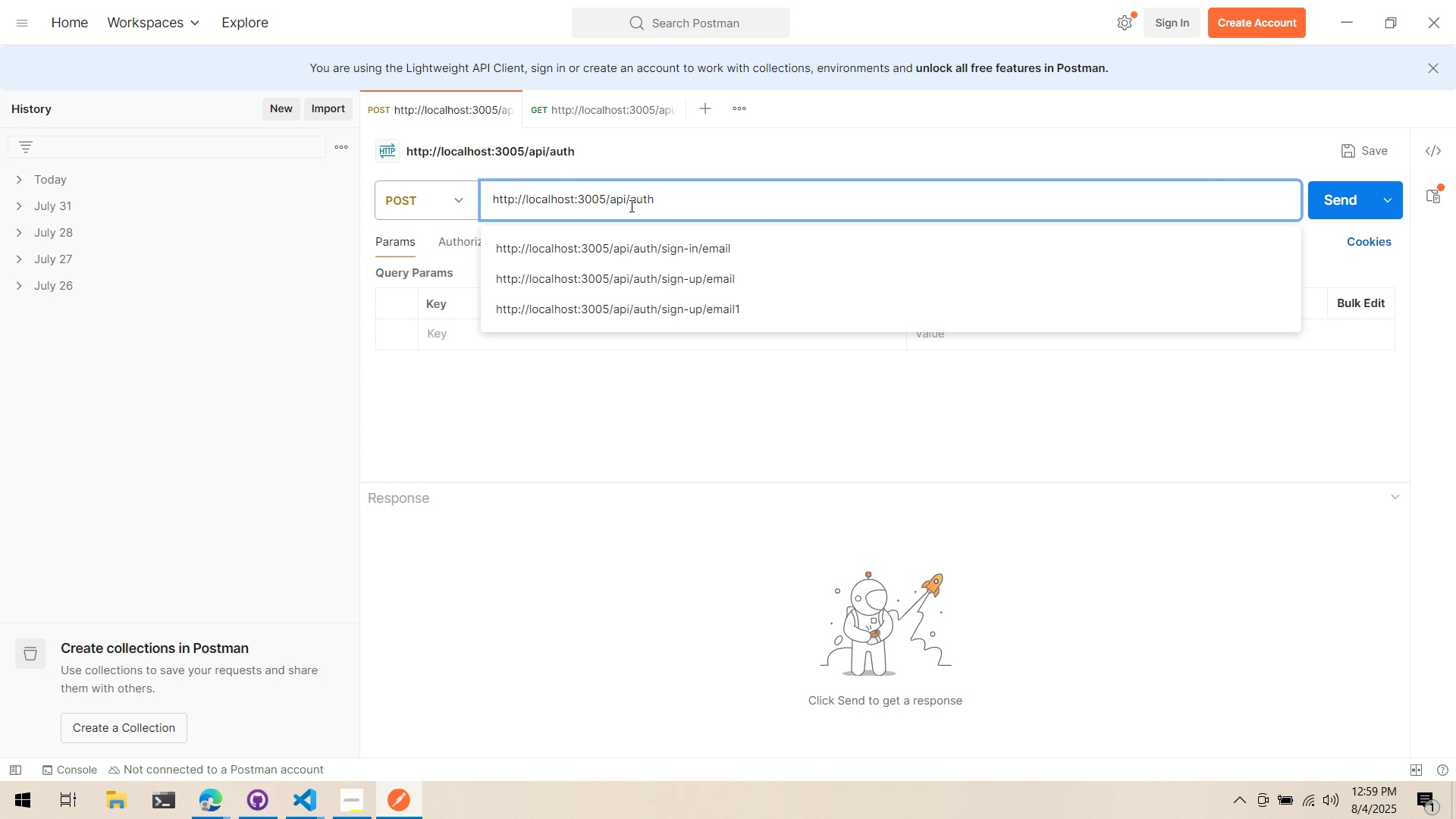 
key(ArrowDown)
 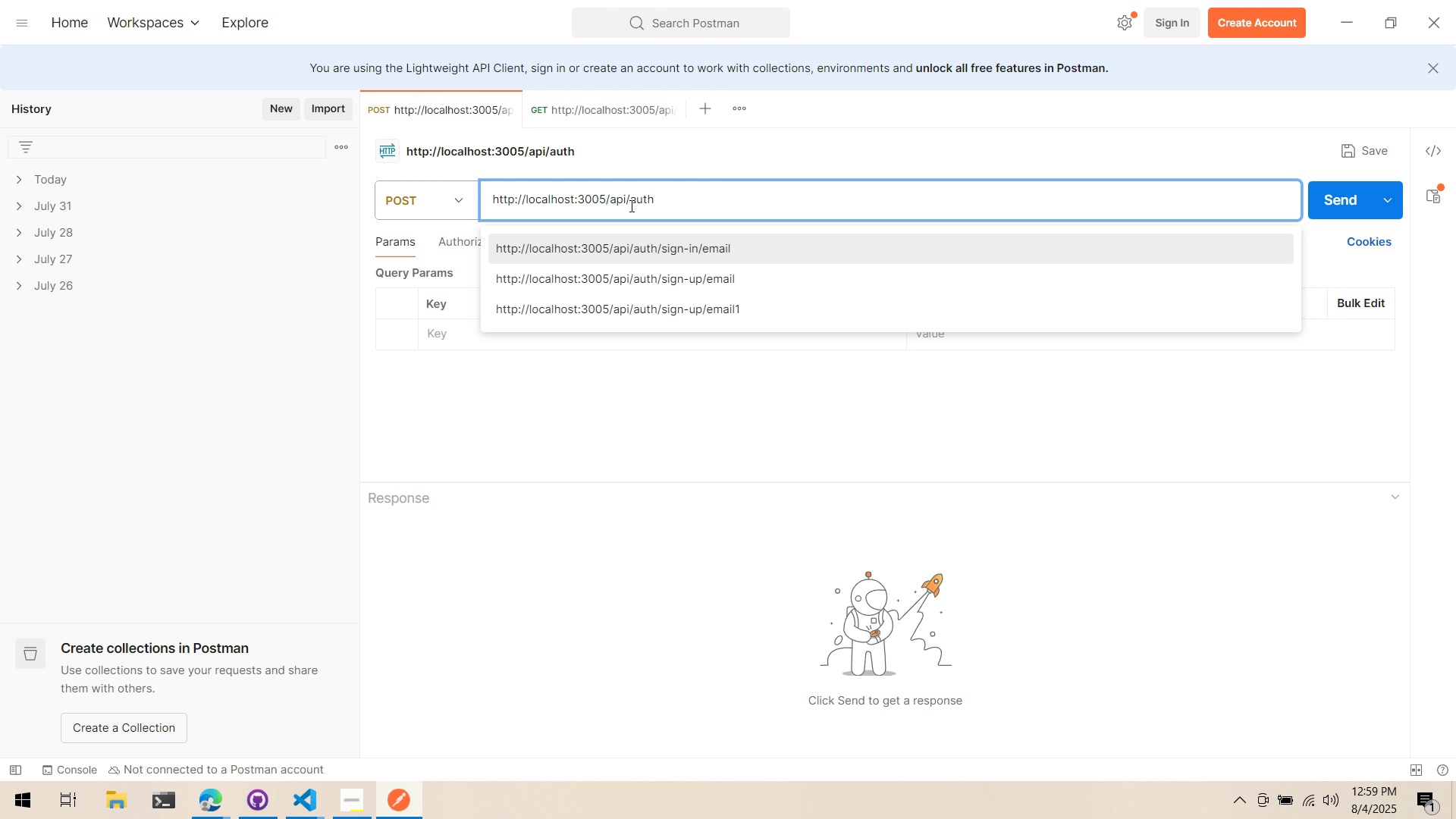 
key(ArrowDown)
 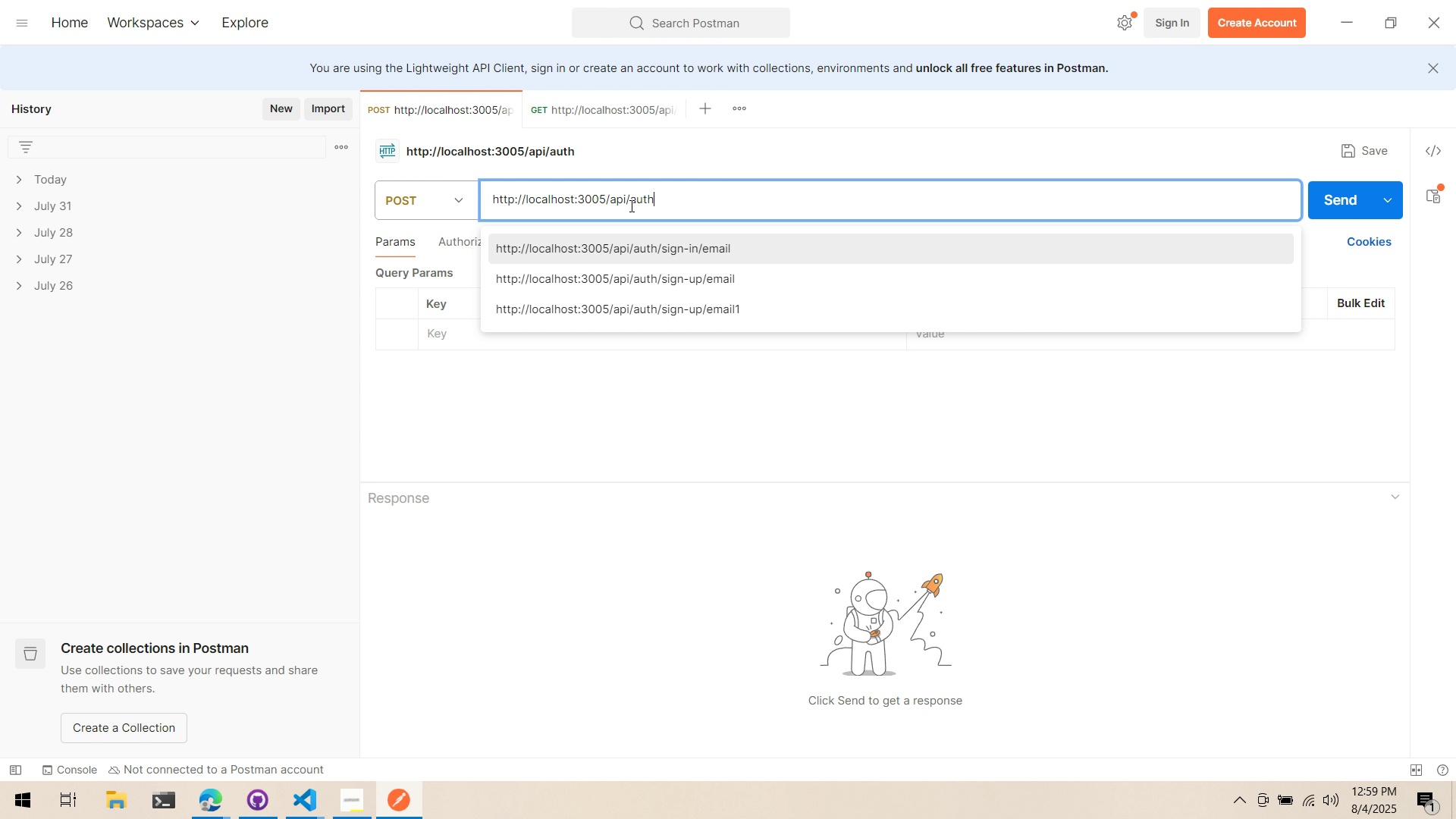 
key(ArrowUp)
 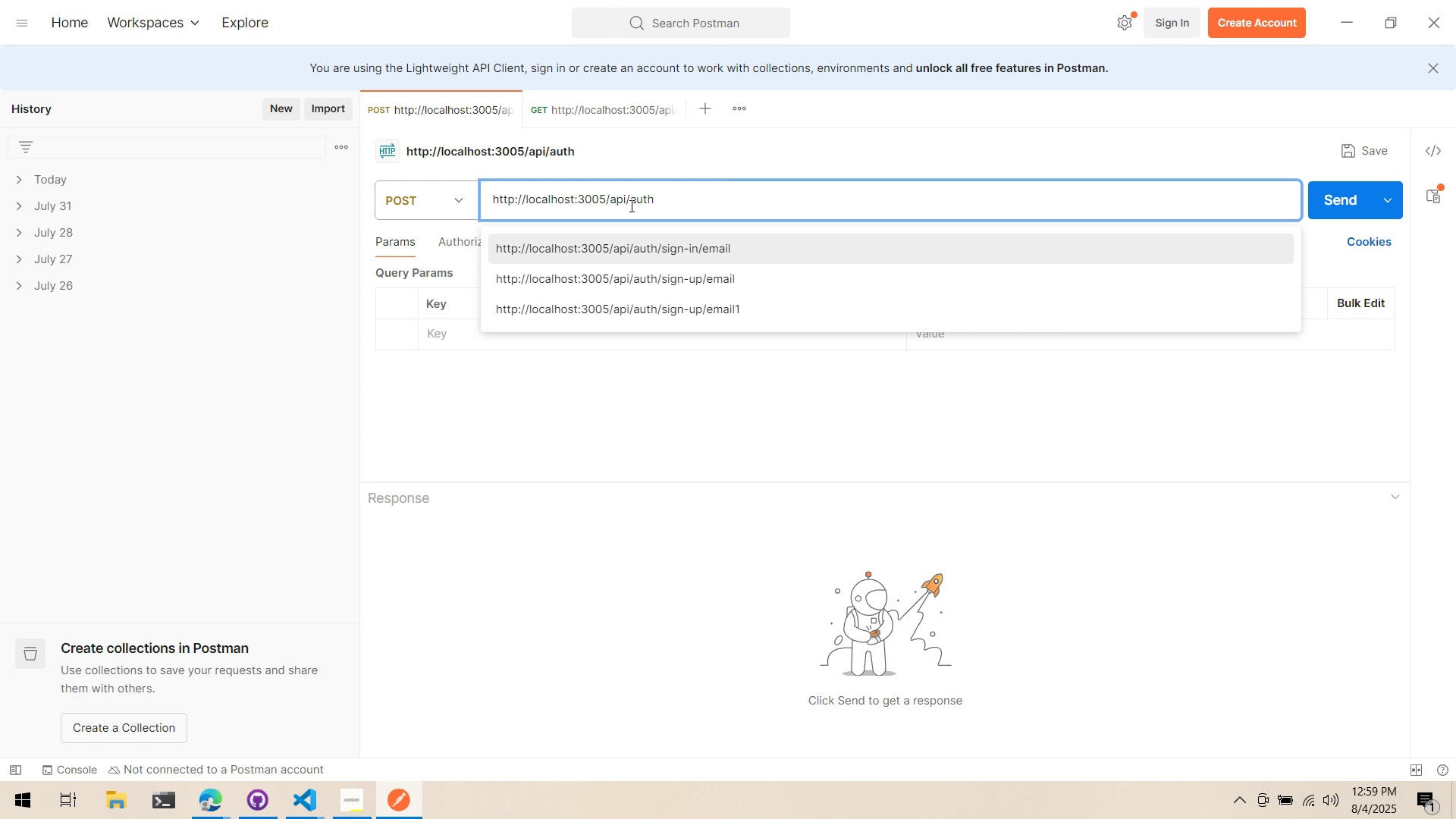 
key(Enter)
 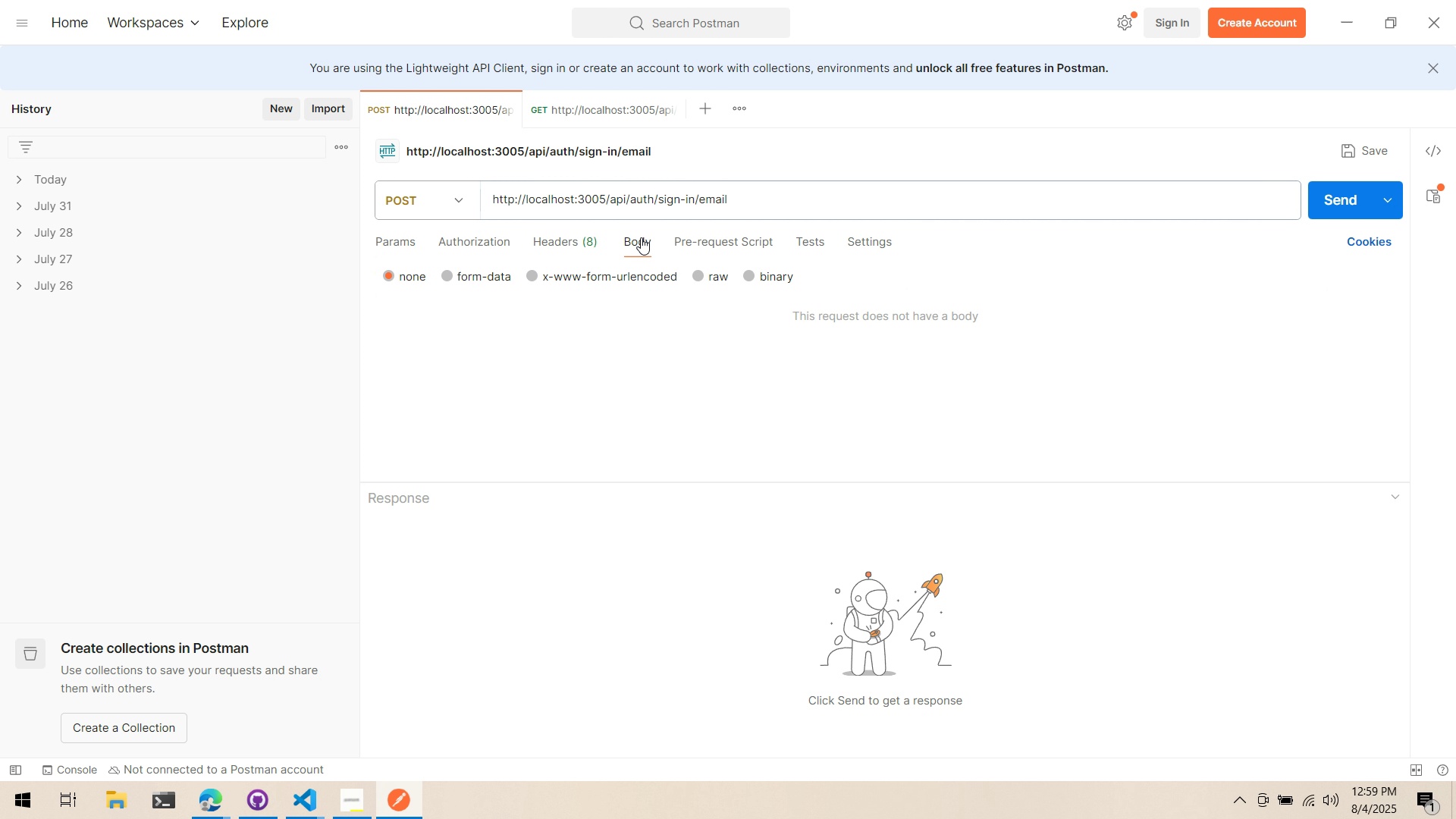 
double_click([634, 302])
 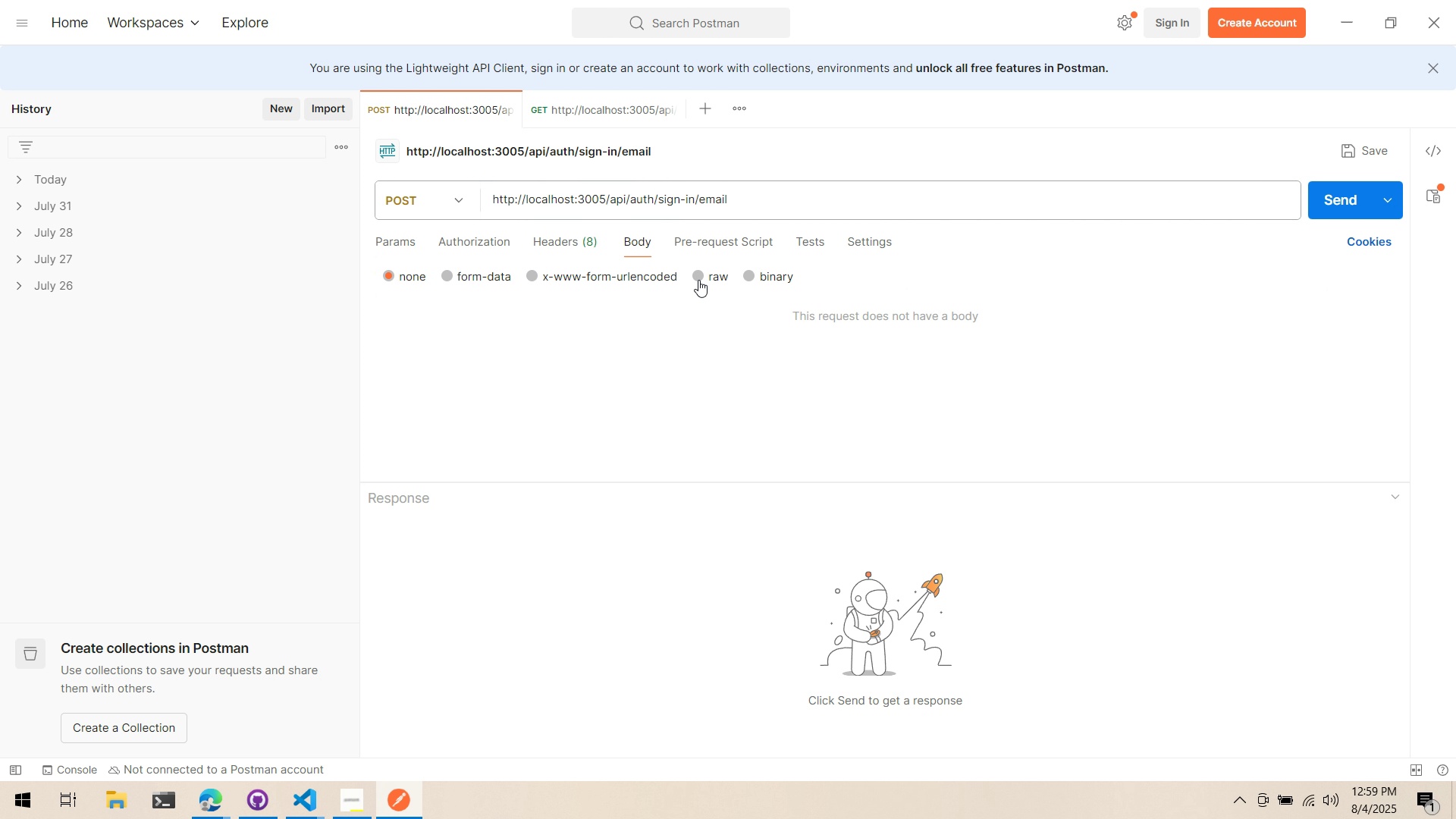 
left_click([727, 275])
 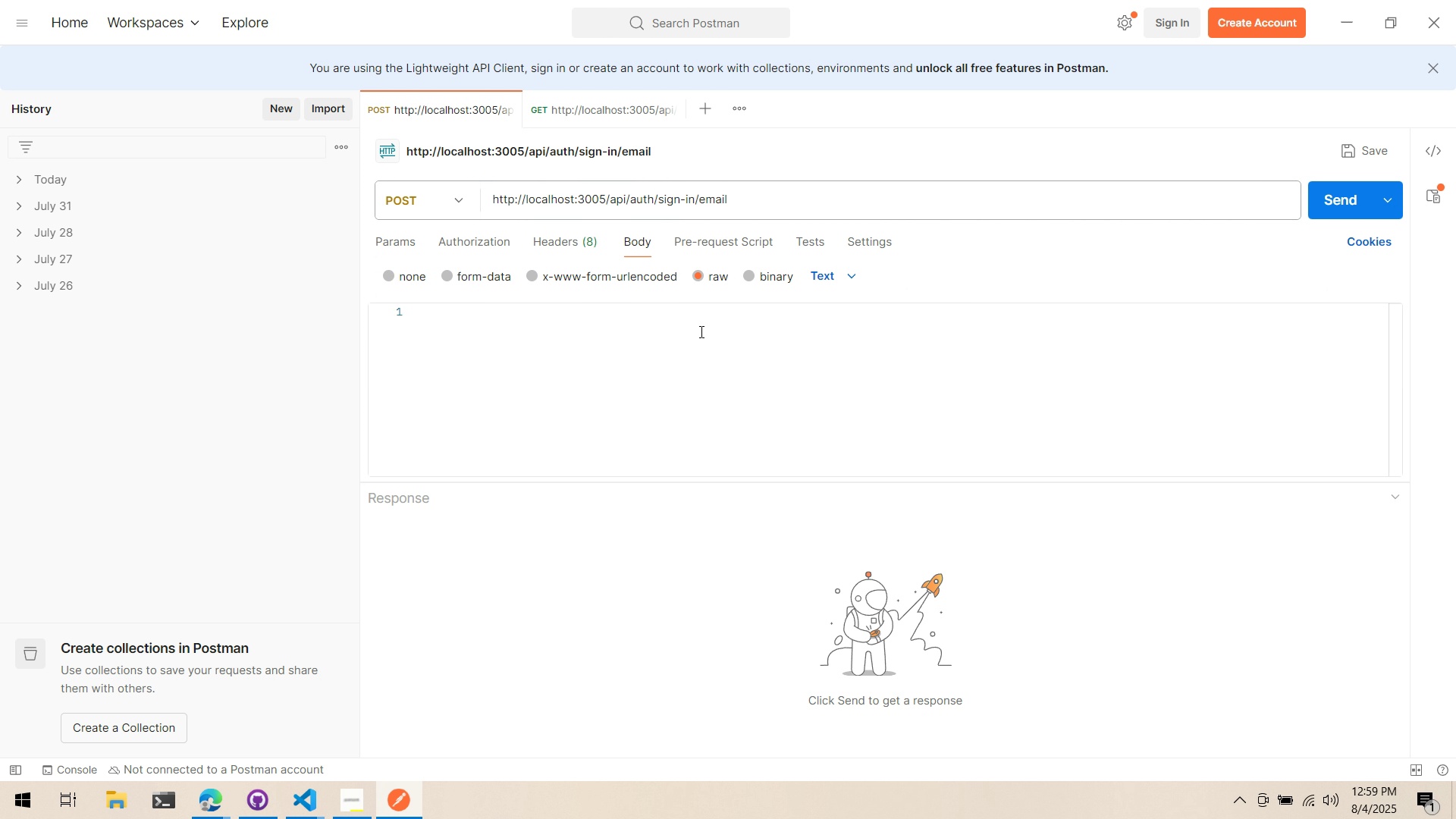 
left_click([700, 331])
 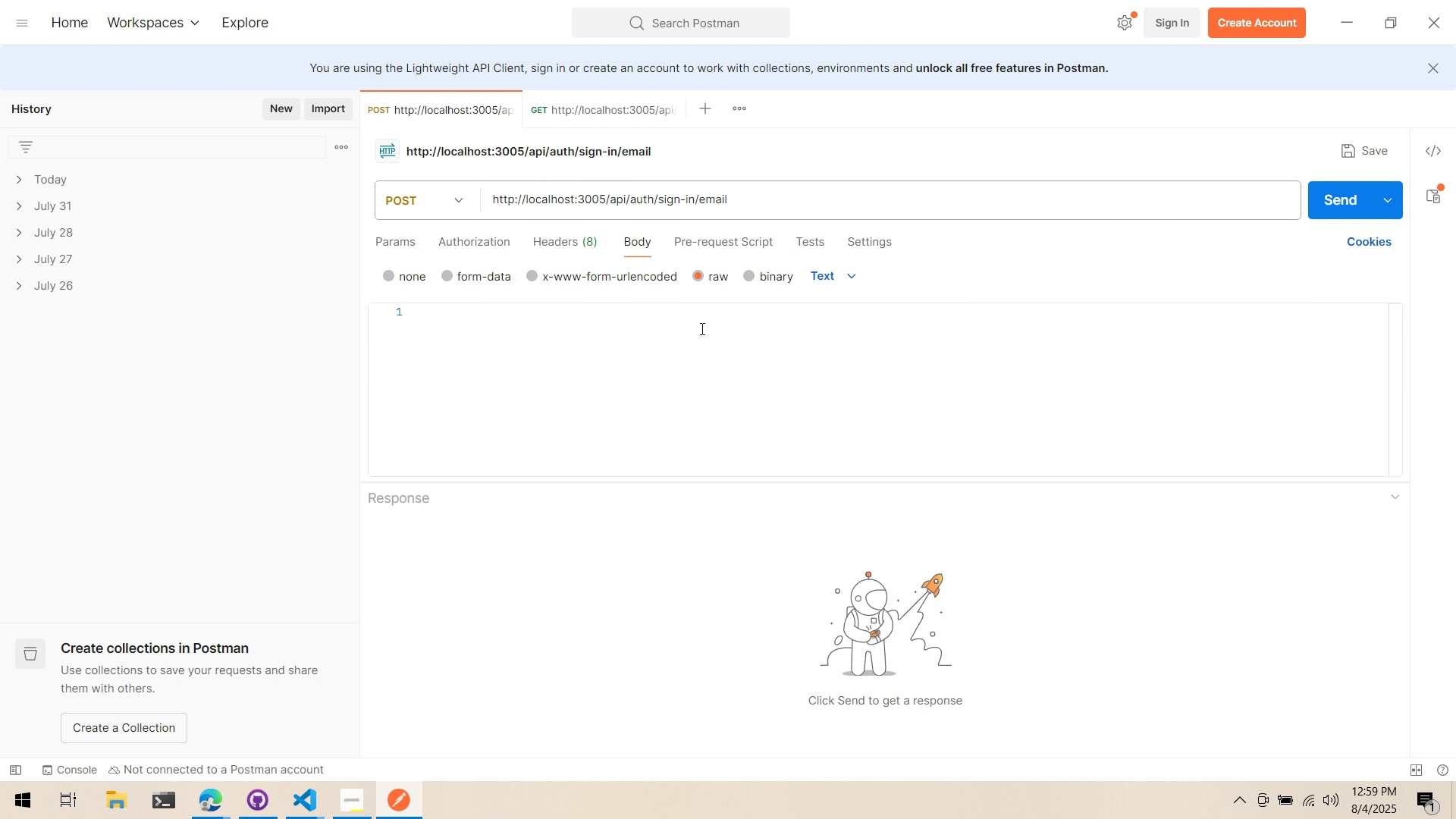 
key(Shift+ShiftLeft)
 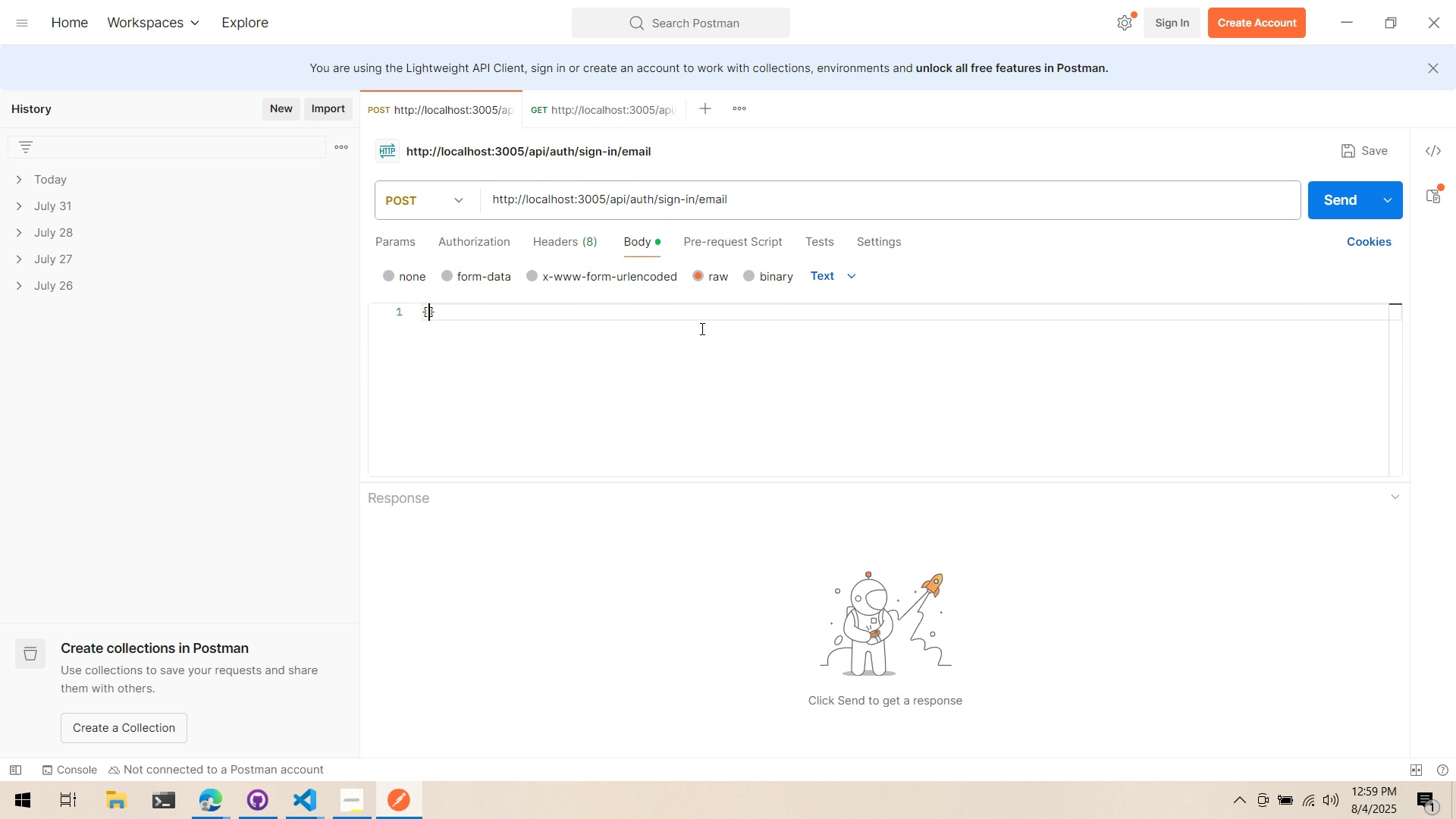 
key(Shift+BracketLeft)
 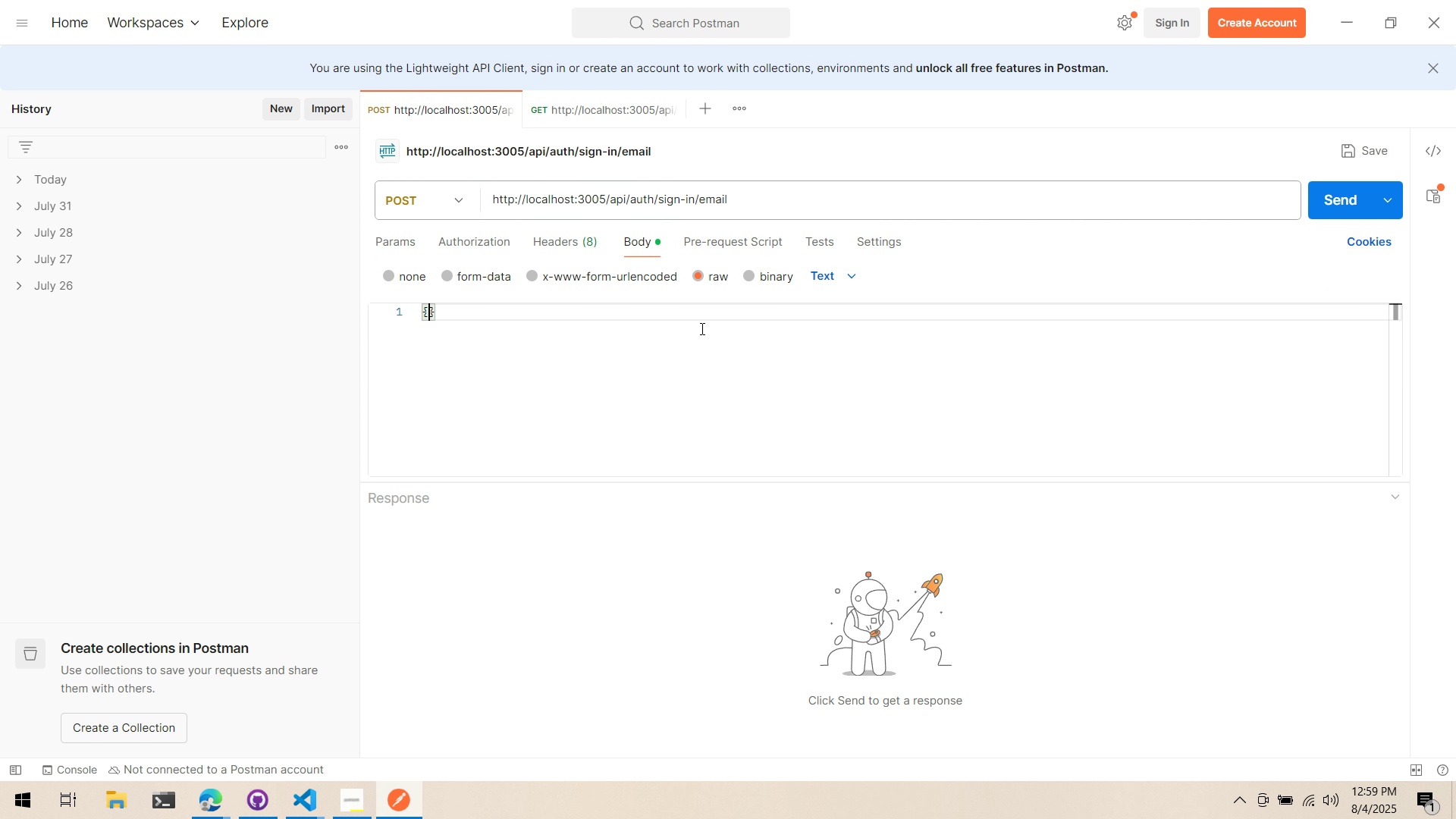 
key(Enter)
 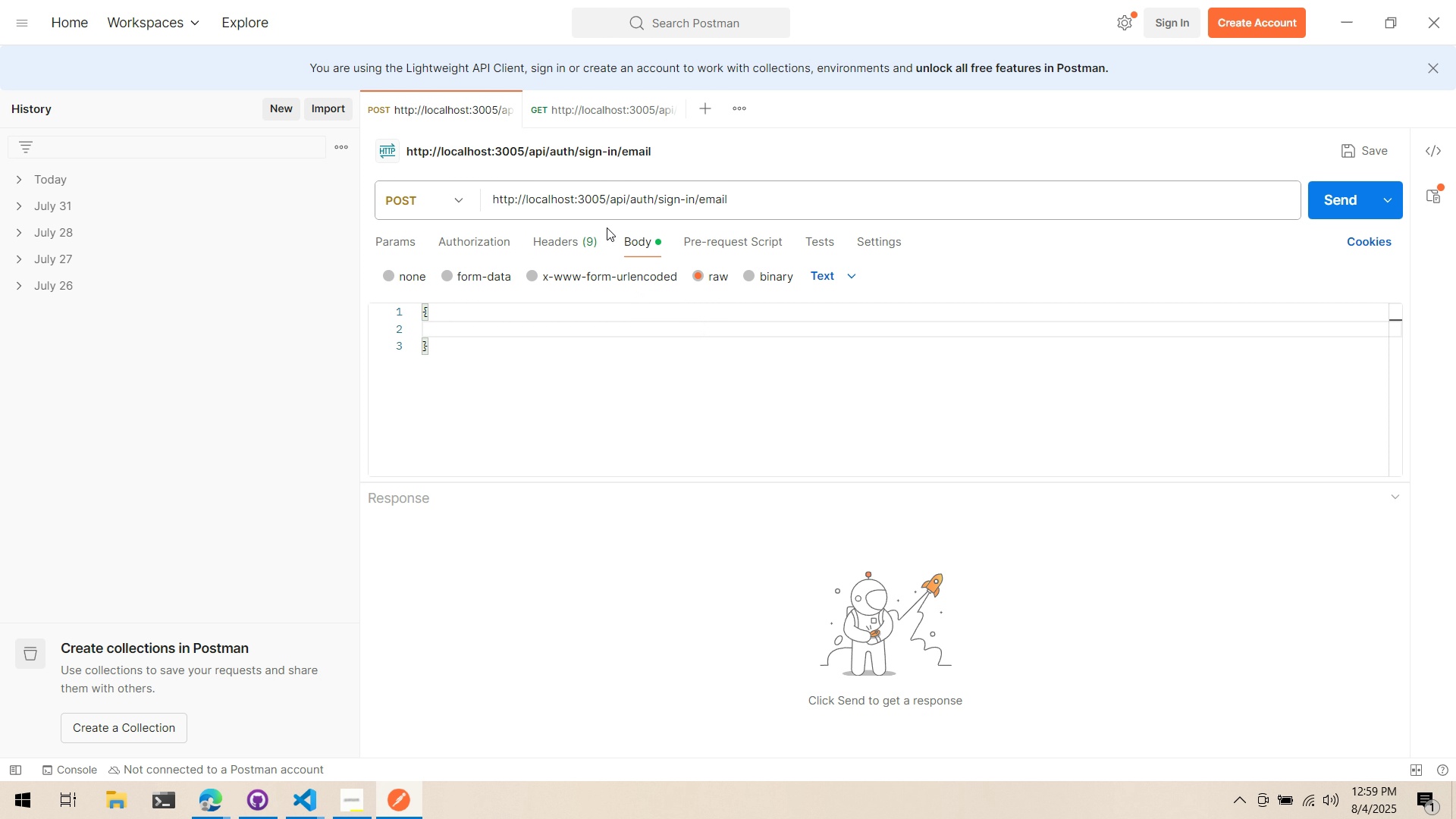 
left_click([623, 111])
 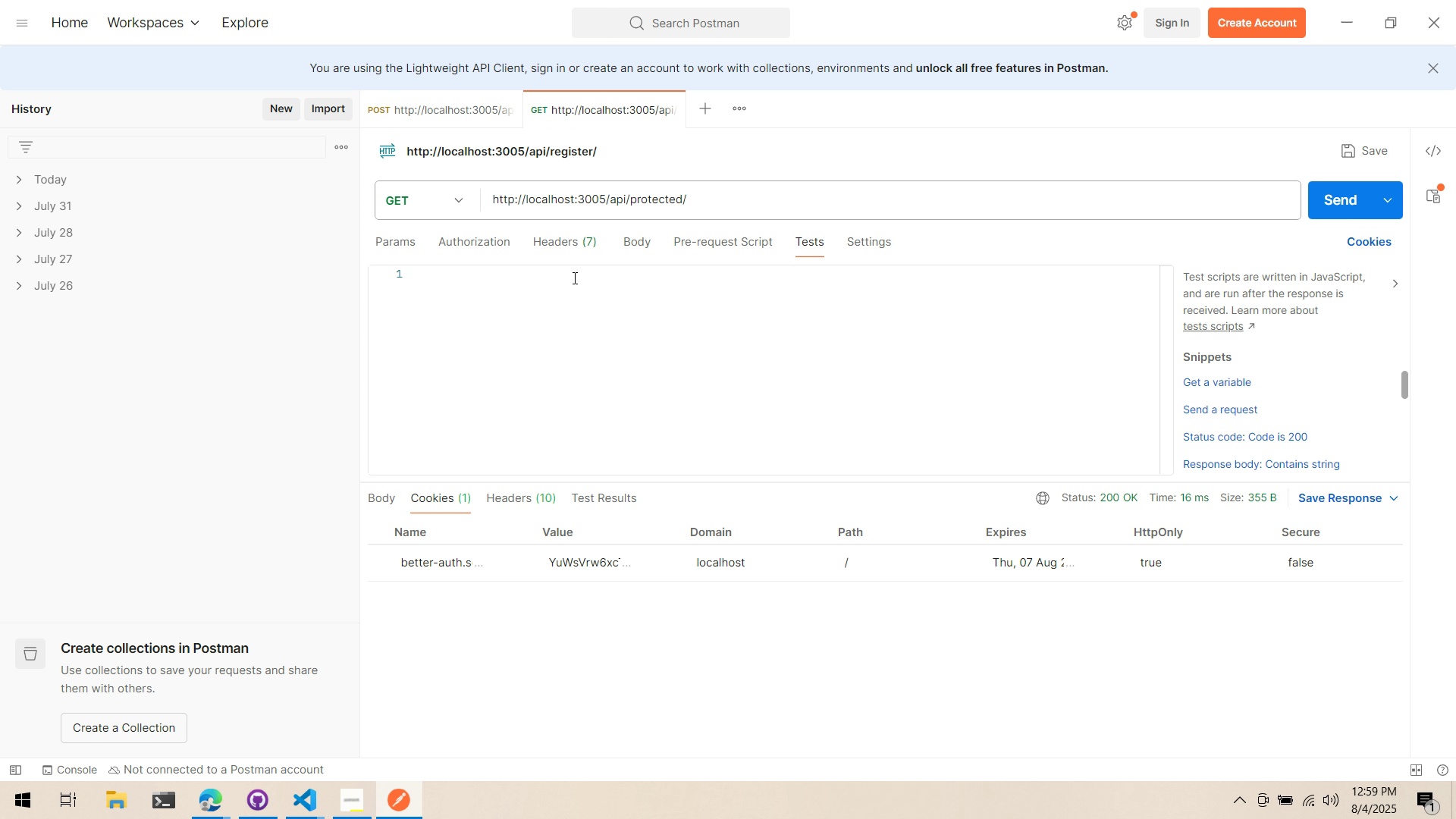 
double_click([576, 250])
 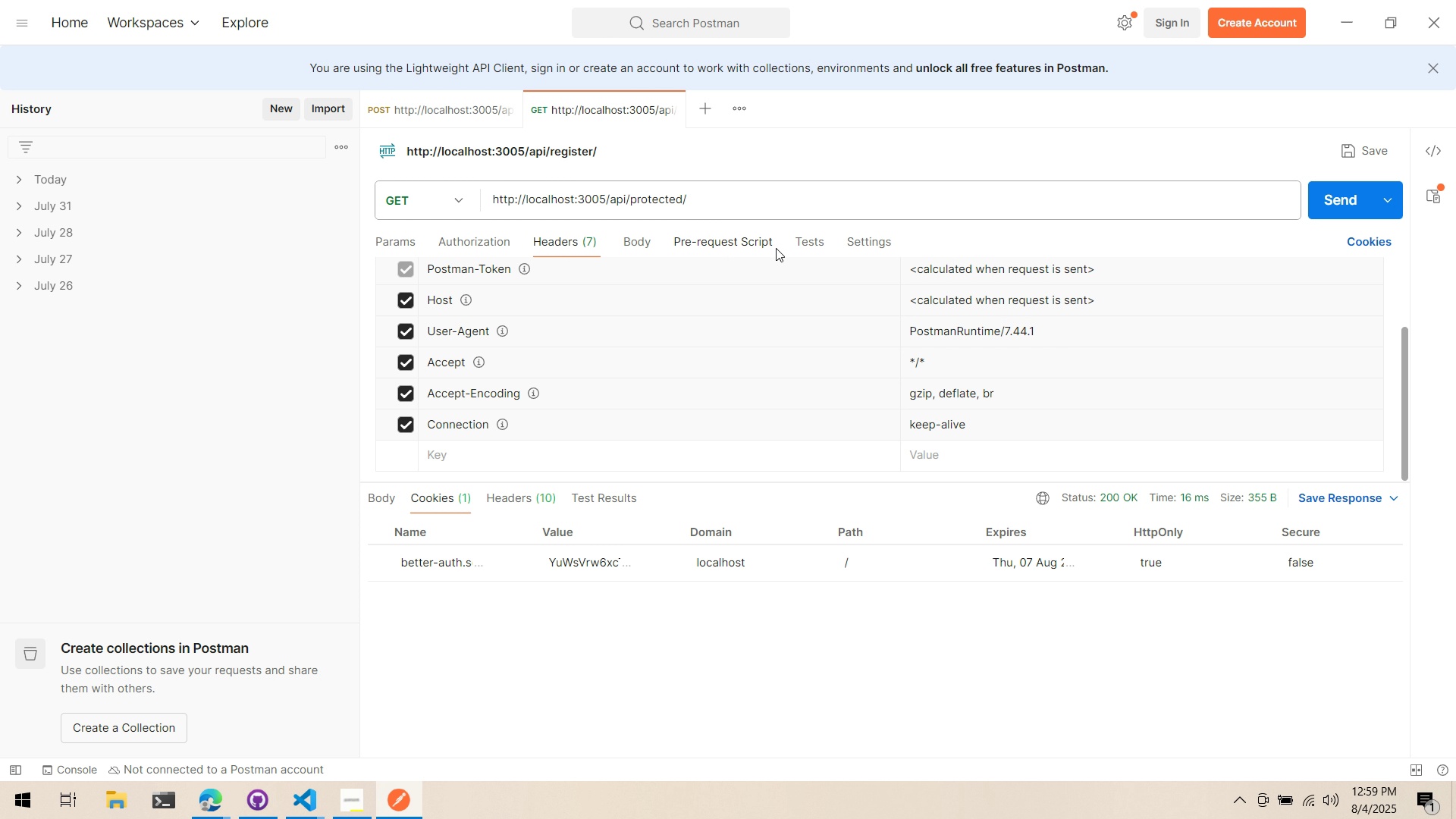 
left_click([780, 246])
 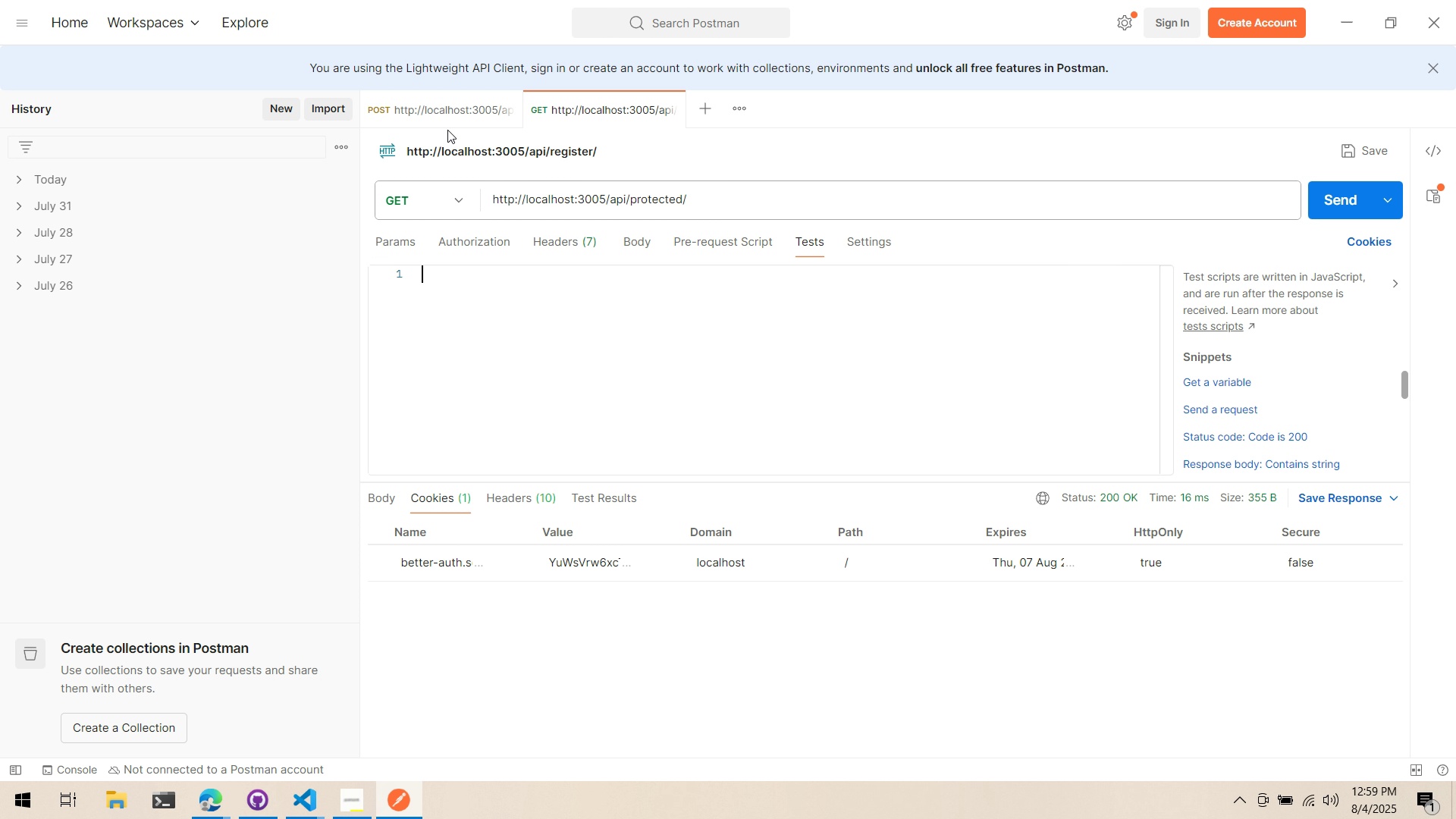 
triple_click([436, 122])
 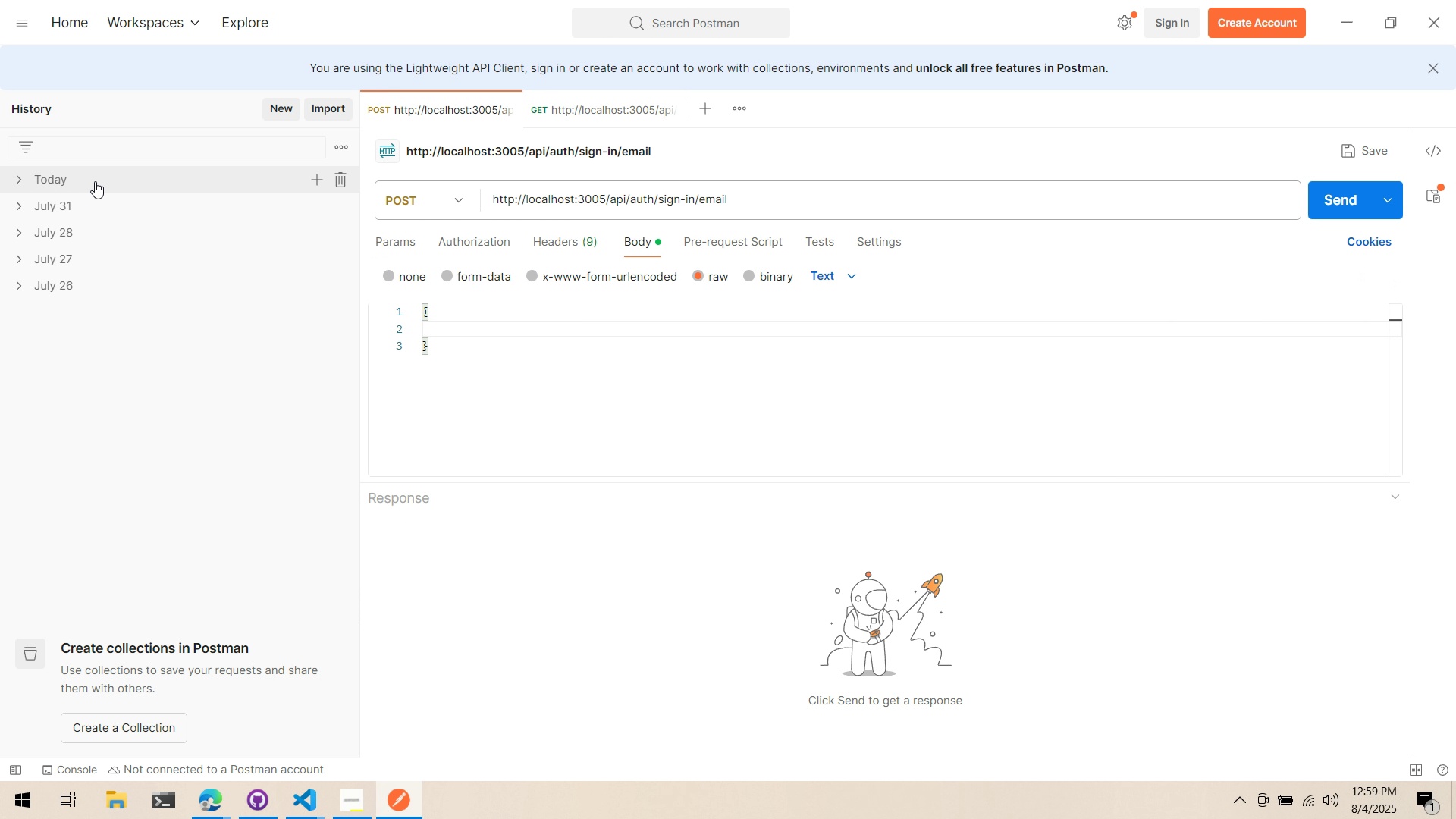 
triple_click([95, 183])
 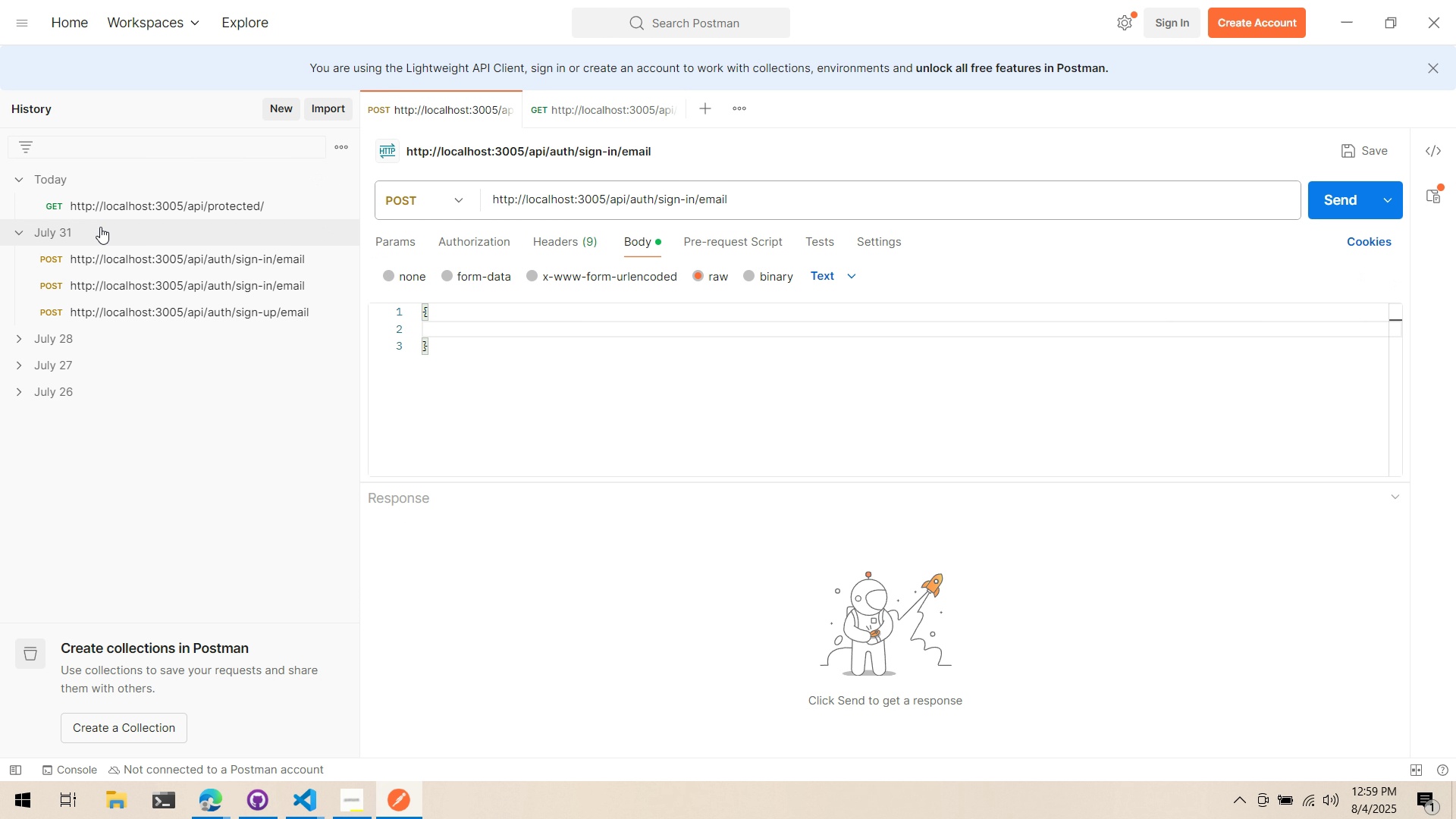 
left_click([99, 226])
 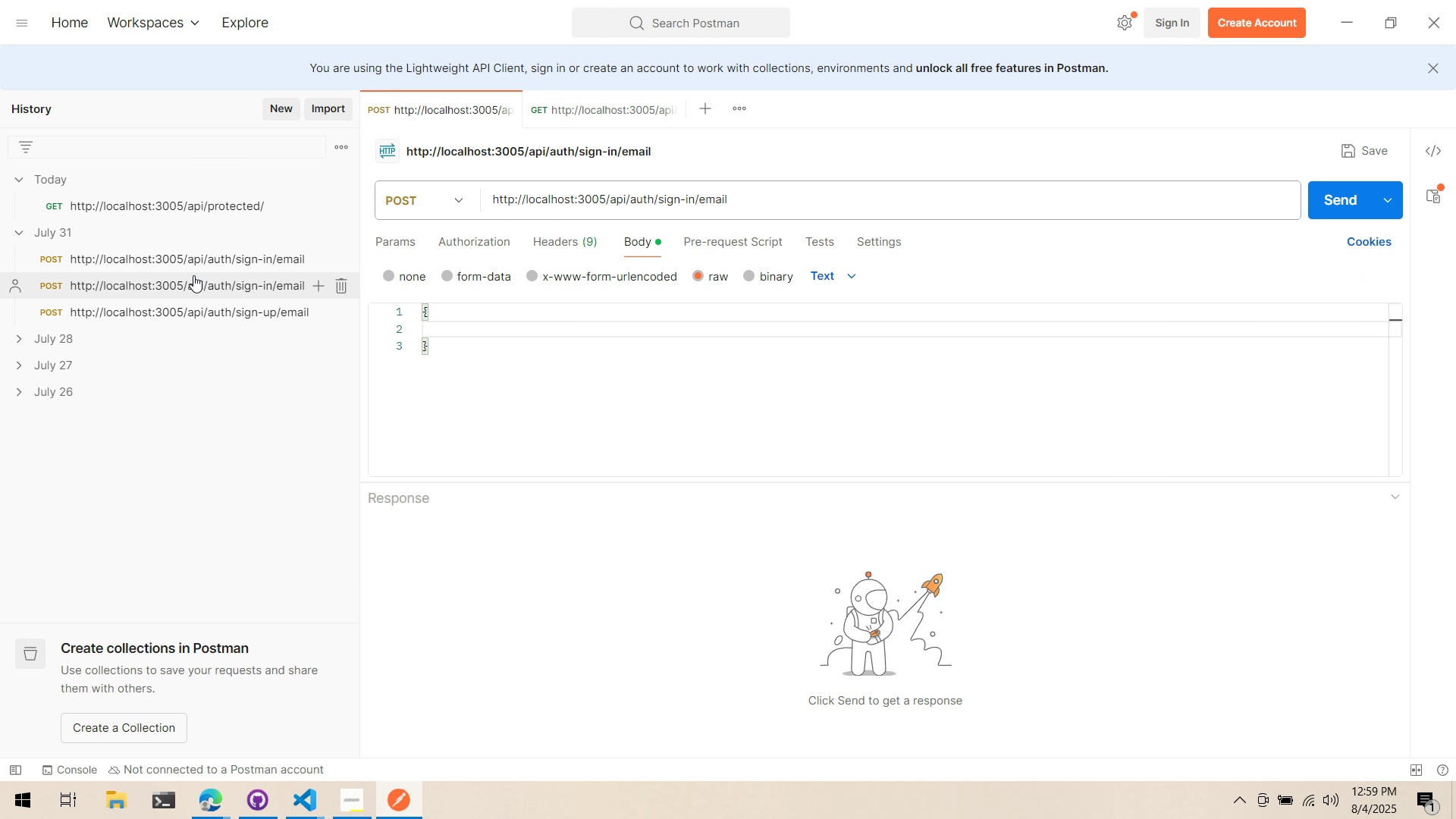 
left_click([203, 264])
 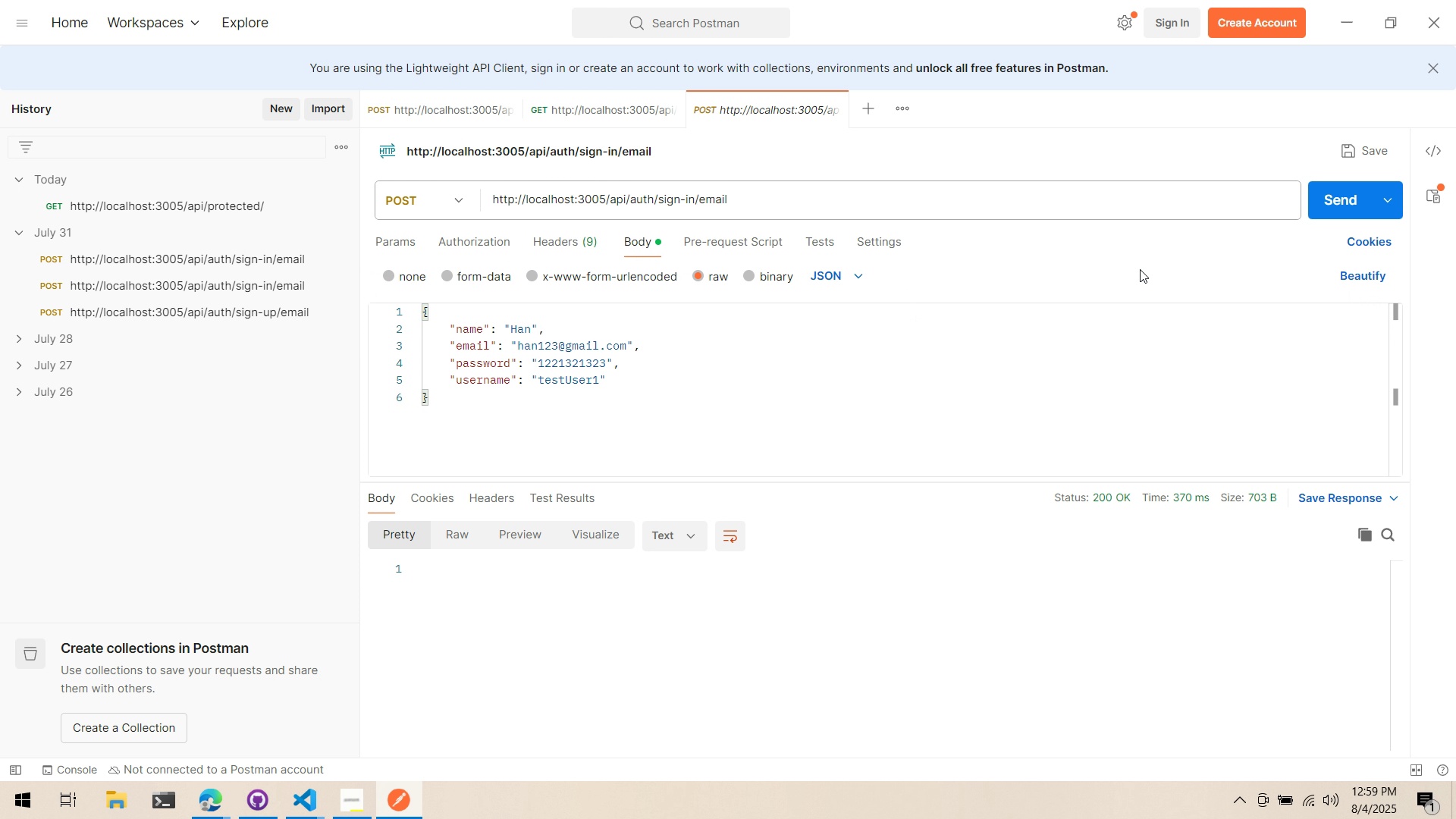 
left_click([1322, 207])
 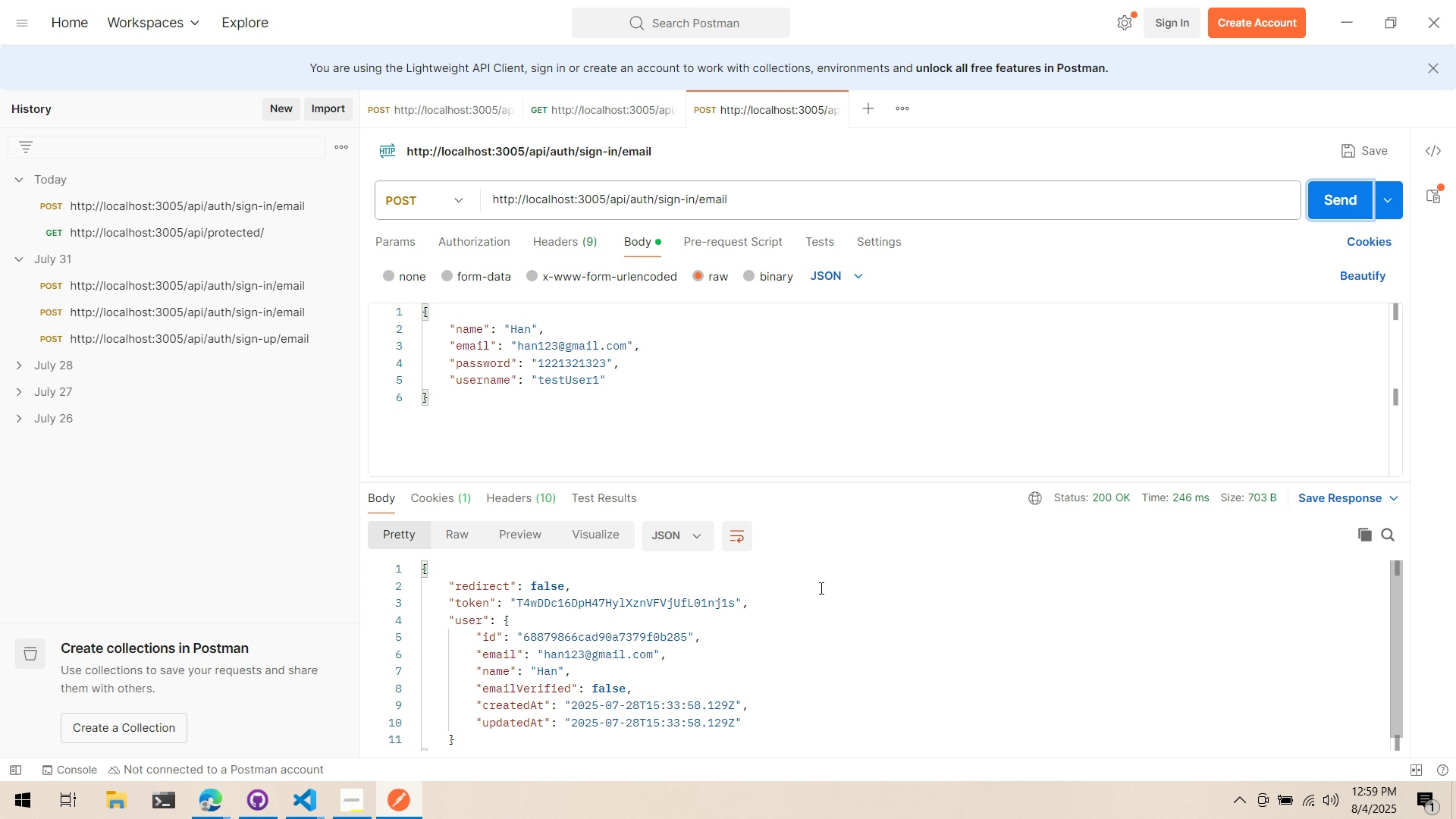 
scroll: coordinate [816, 585], scroll_direction: none, amount: 0.0
 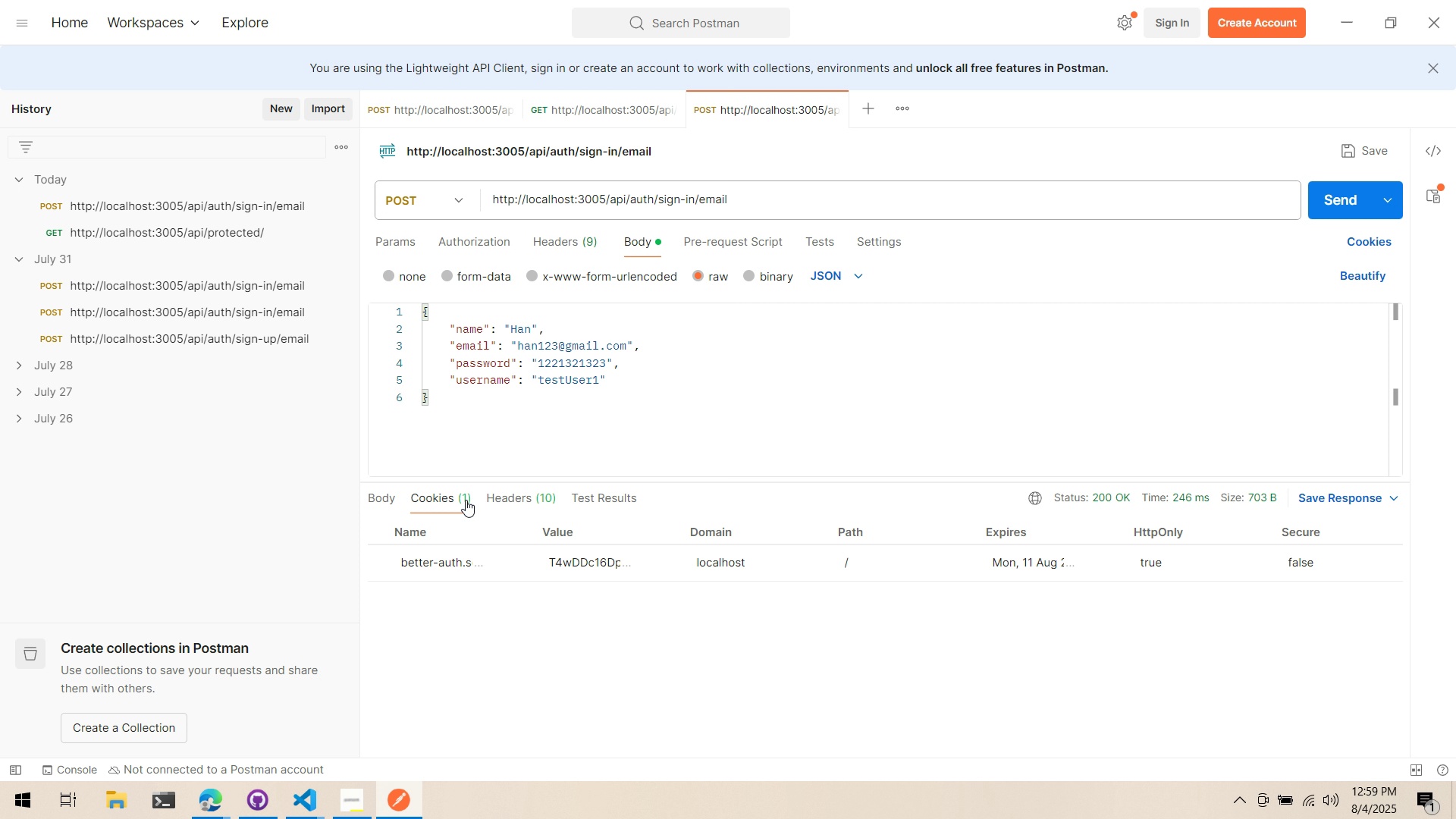 
left_click([607, 116])
 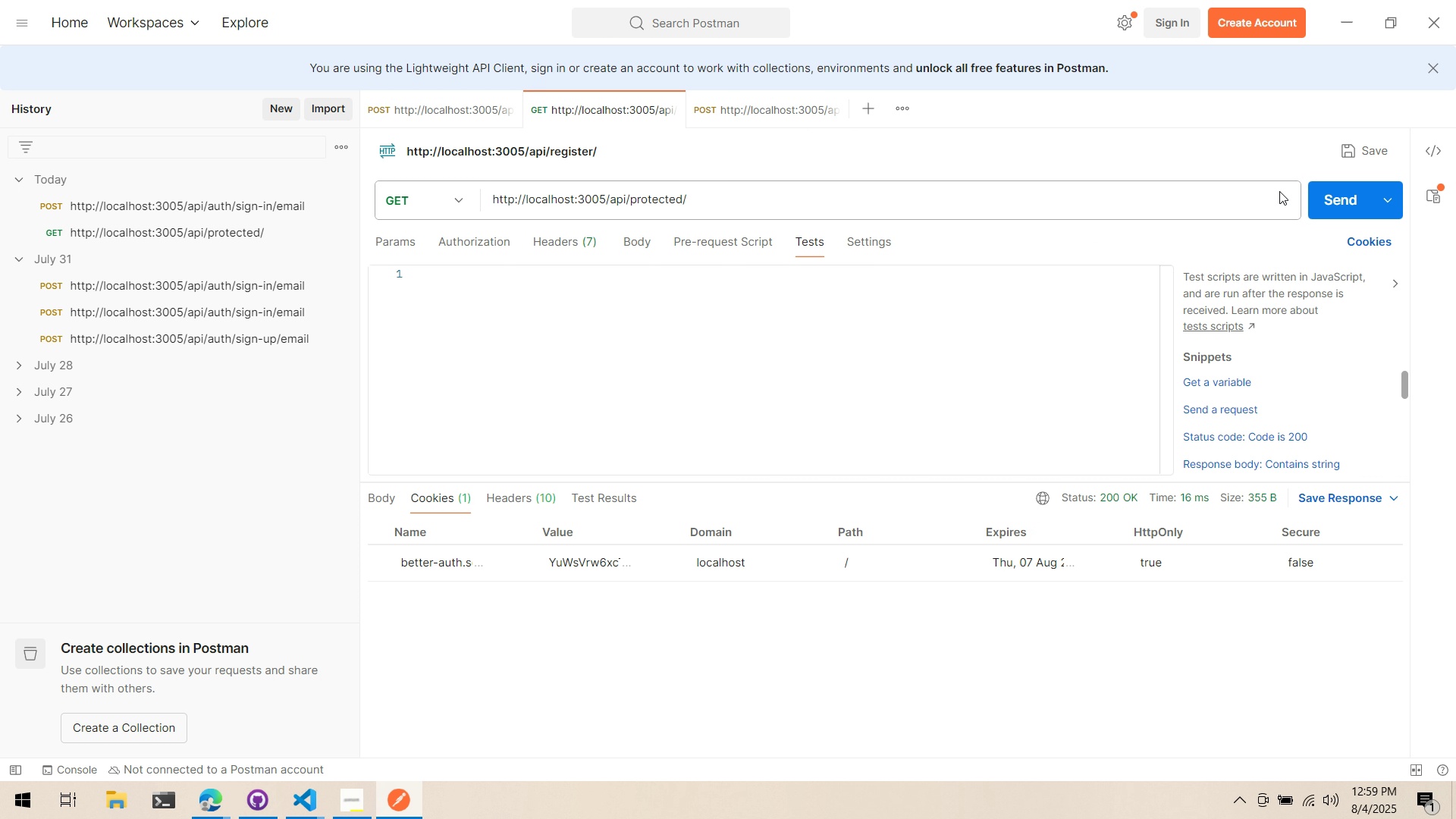 
left_click([1338, 198])
 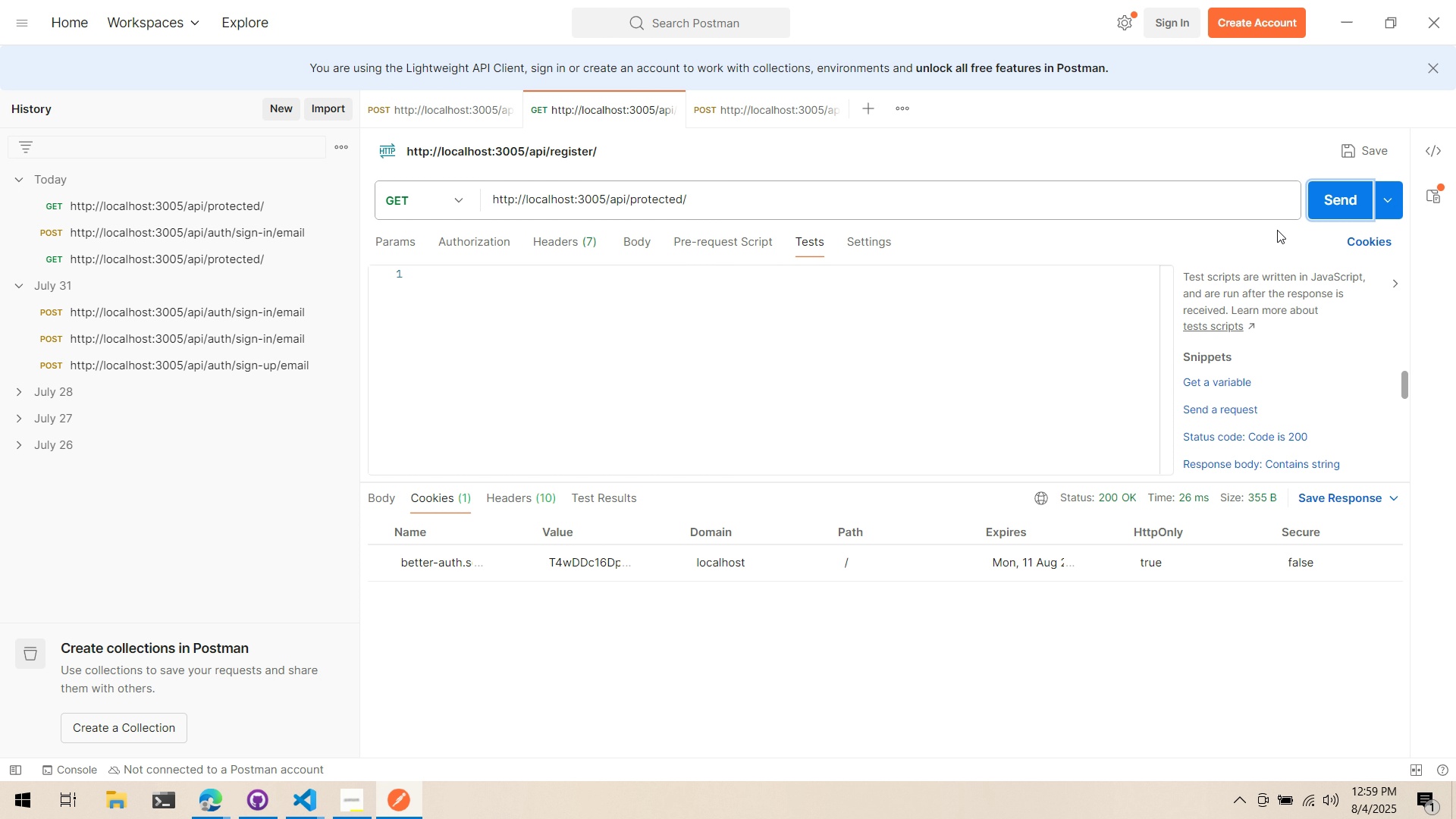 
left_click([868, 115])
 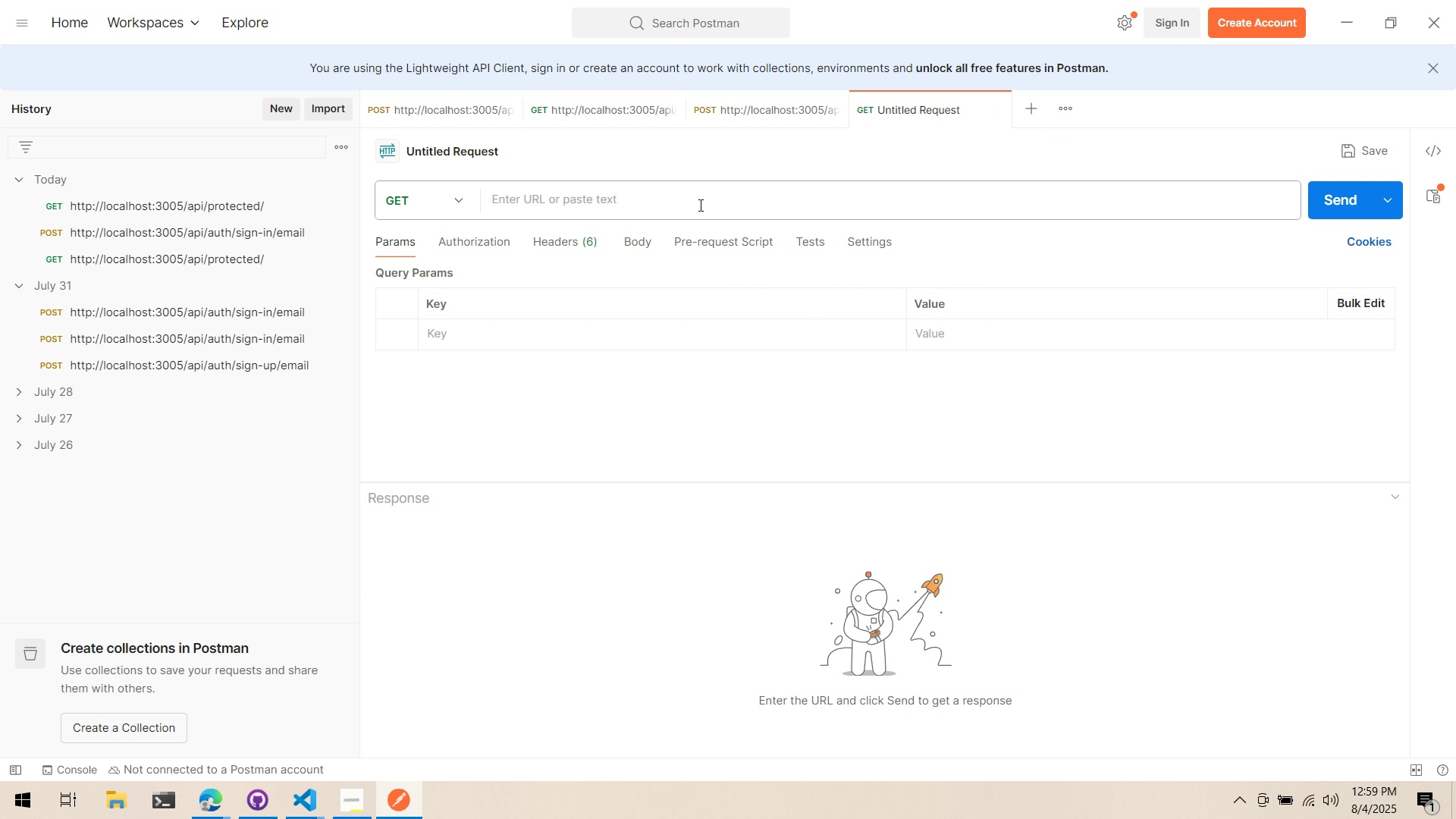 
type(http)
 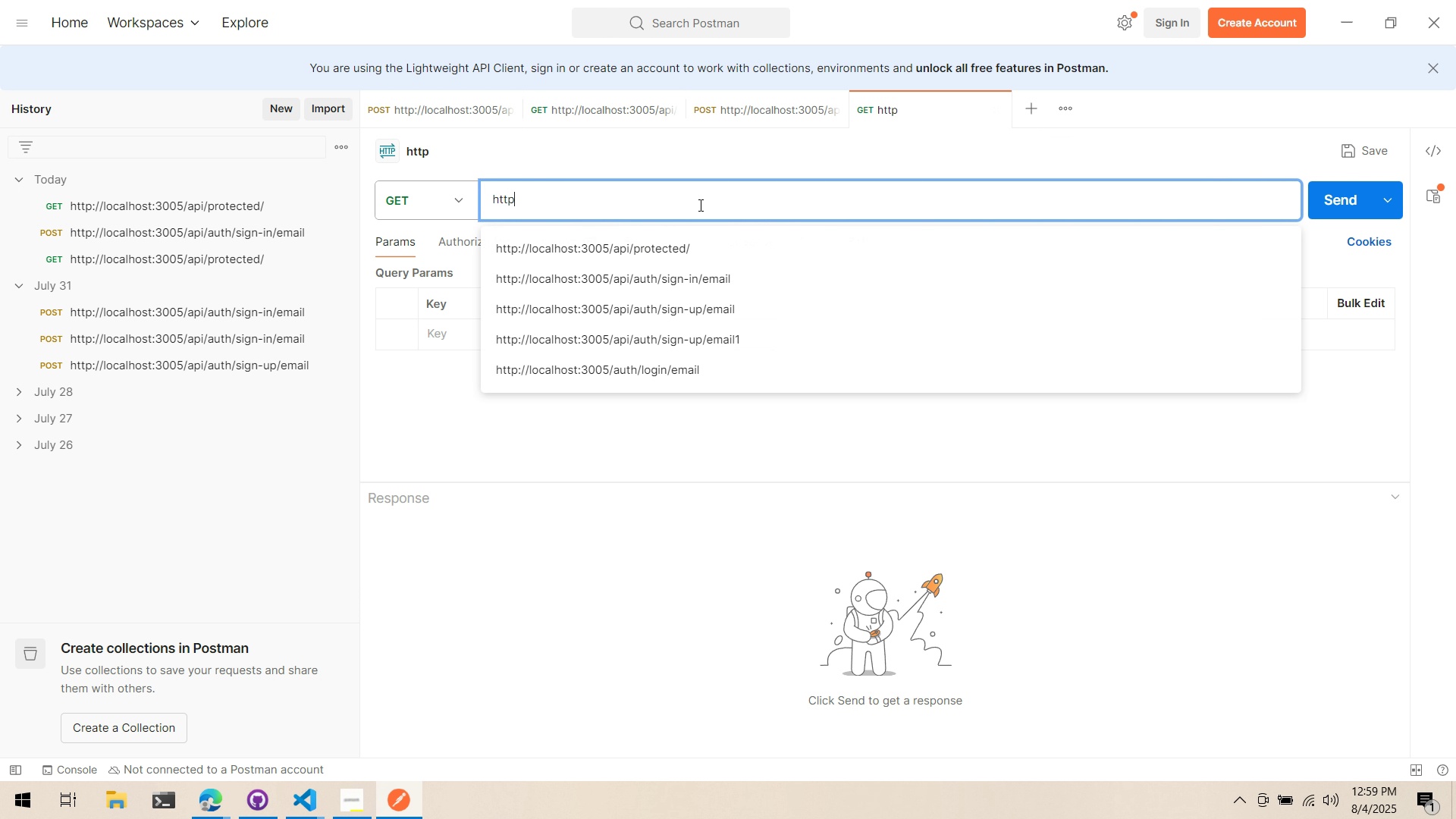 
key(ArrowUp)
 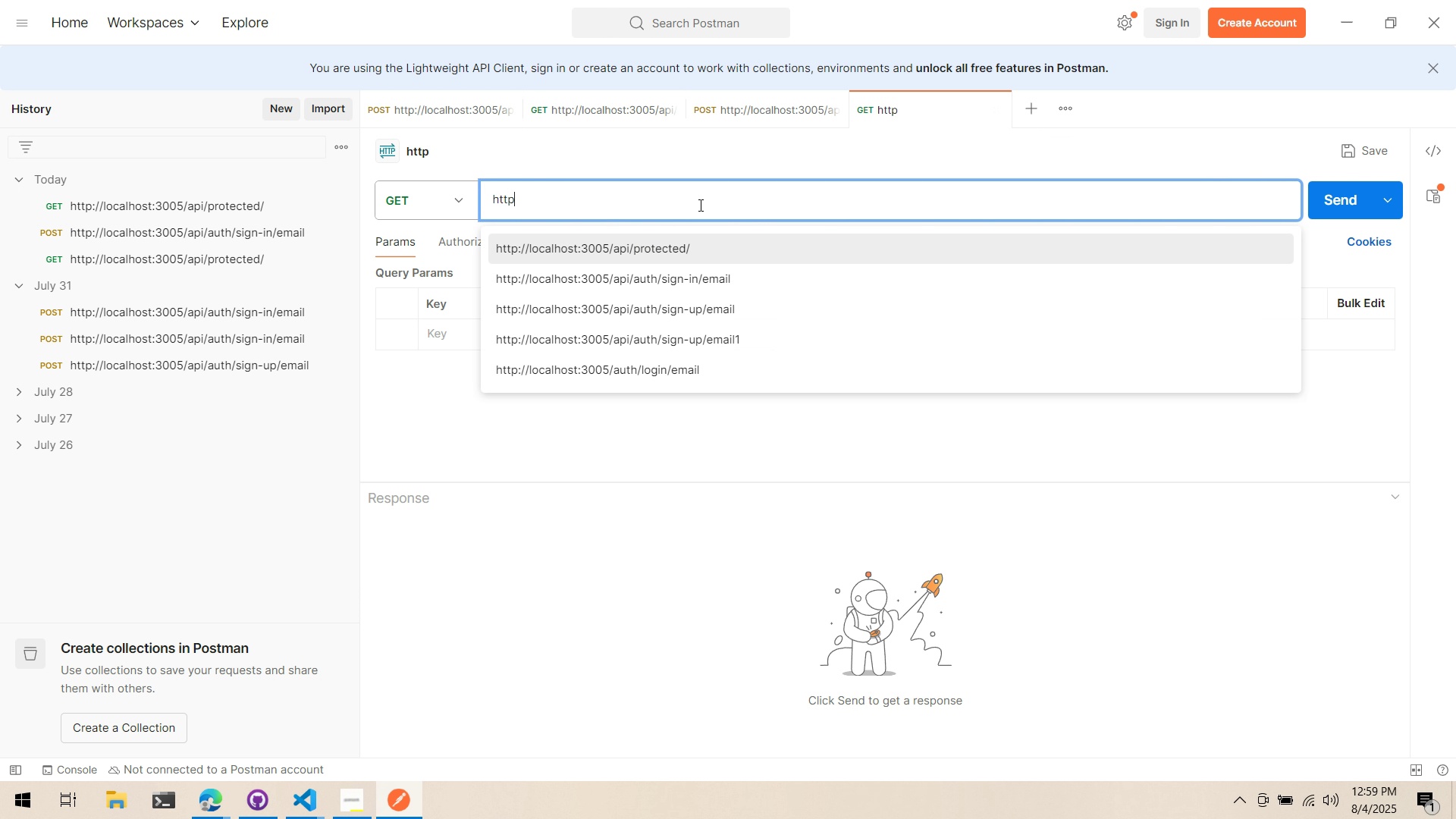 
key(ArrowDown)
 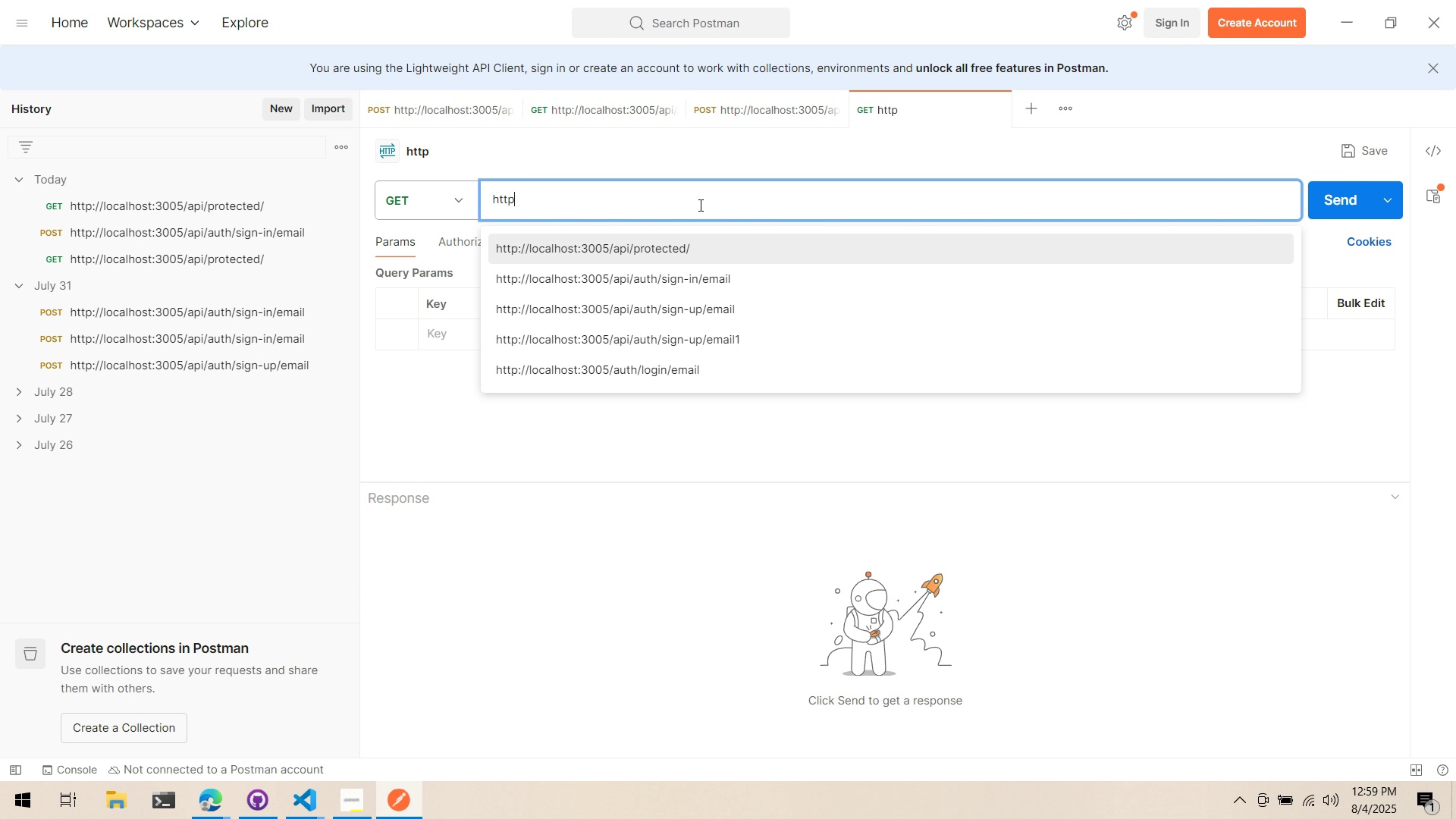 
key(Enter)
 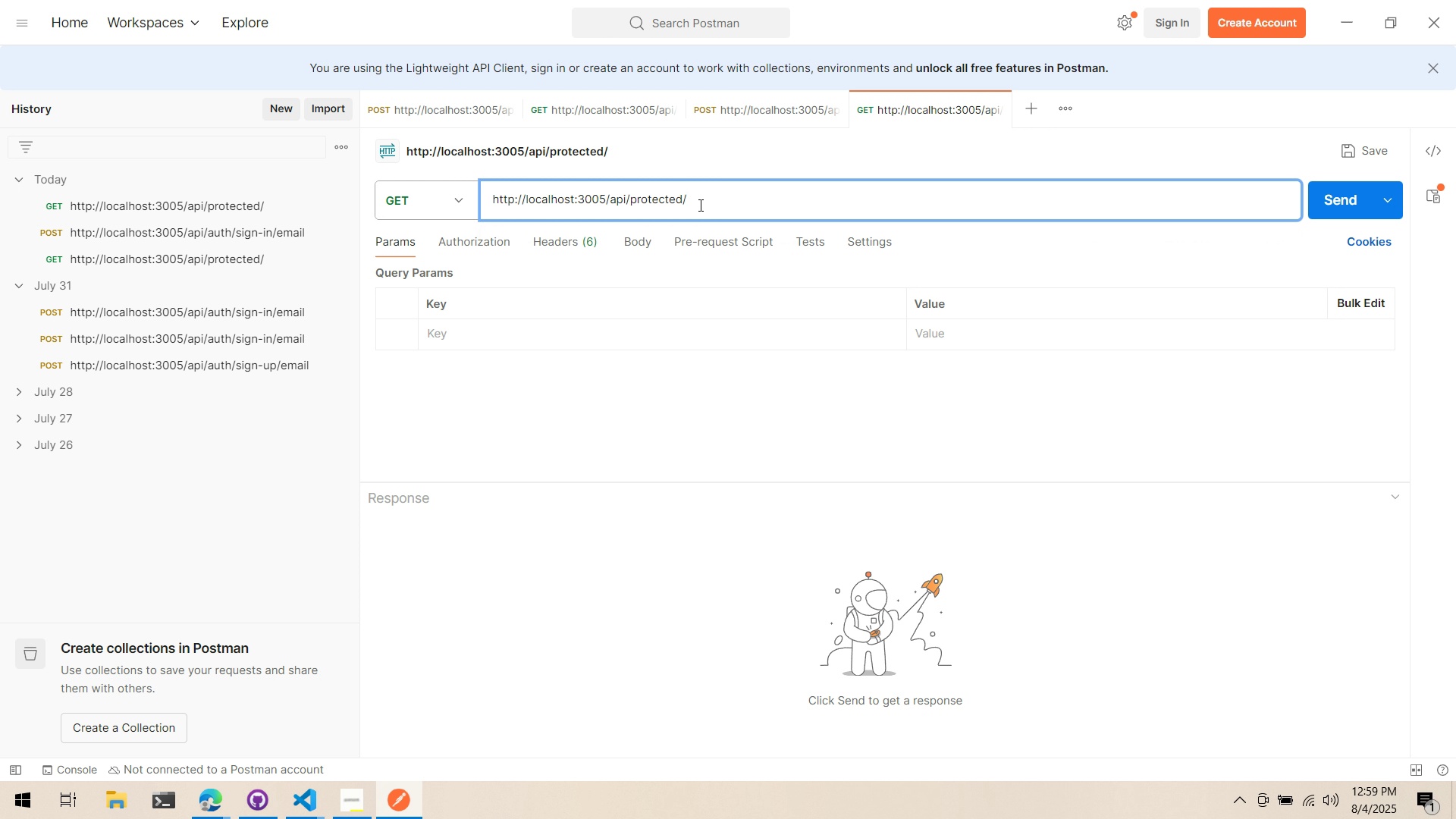 
key(Control+Backspace)
 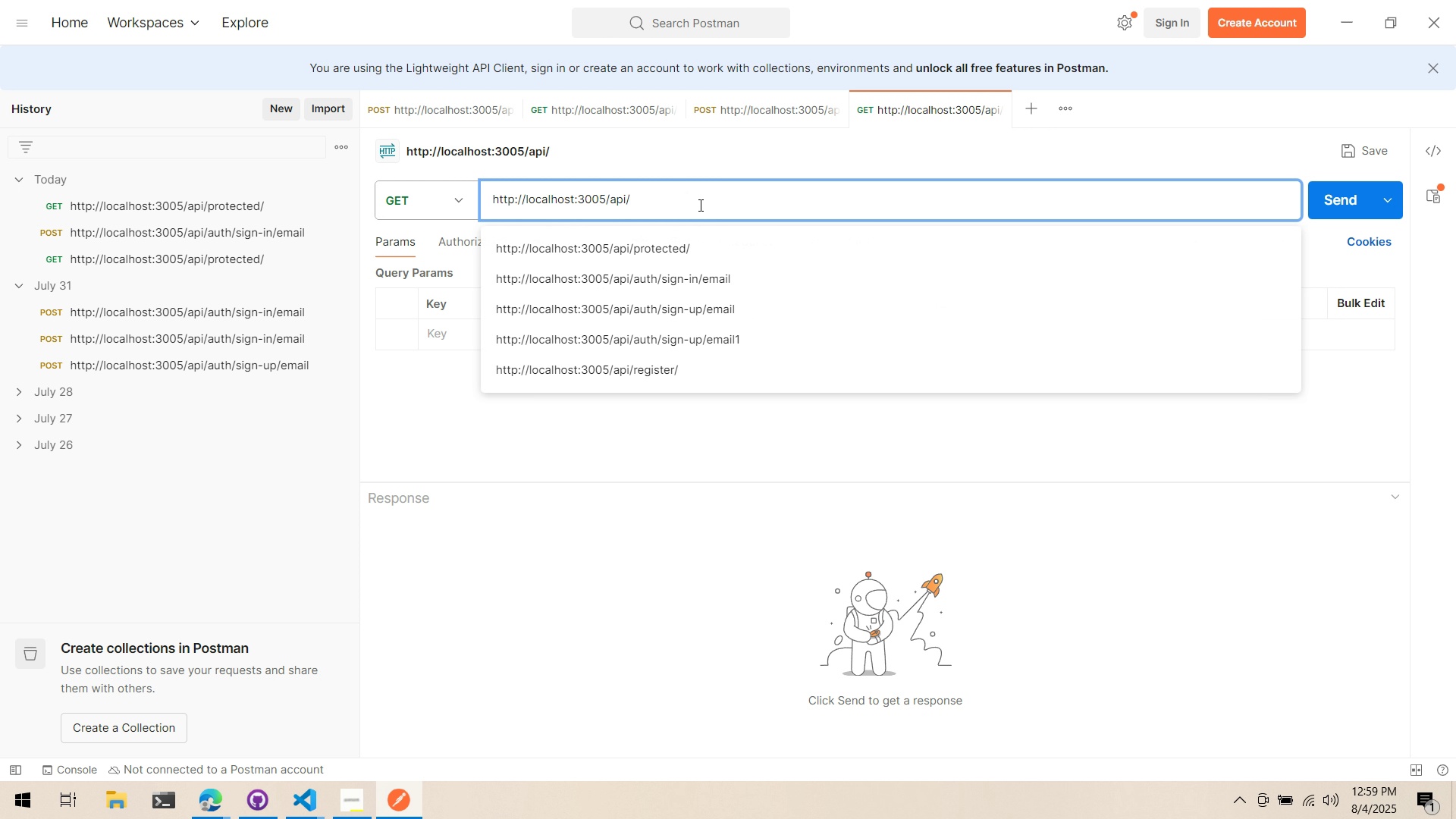 
type(auth/sign-out)
 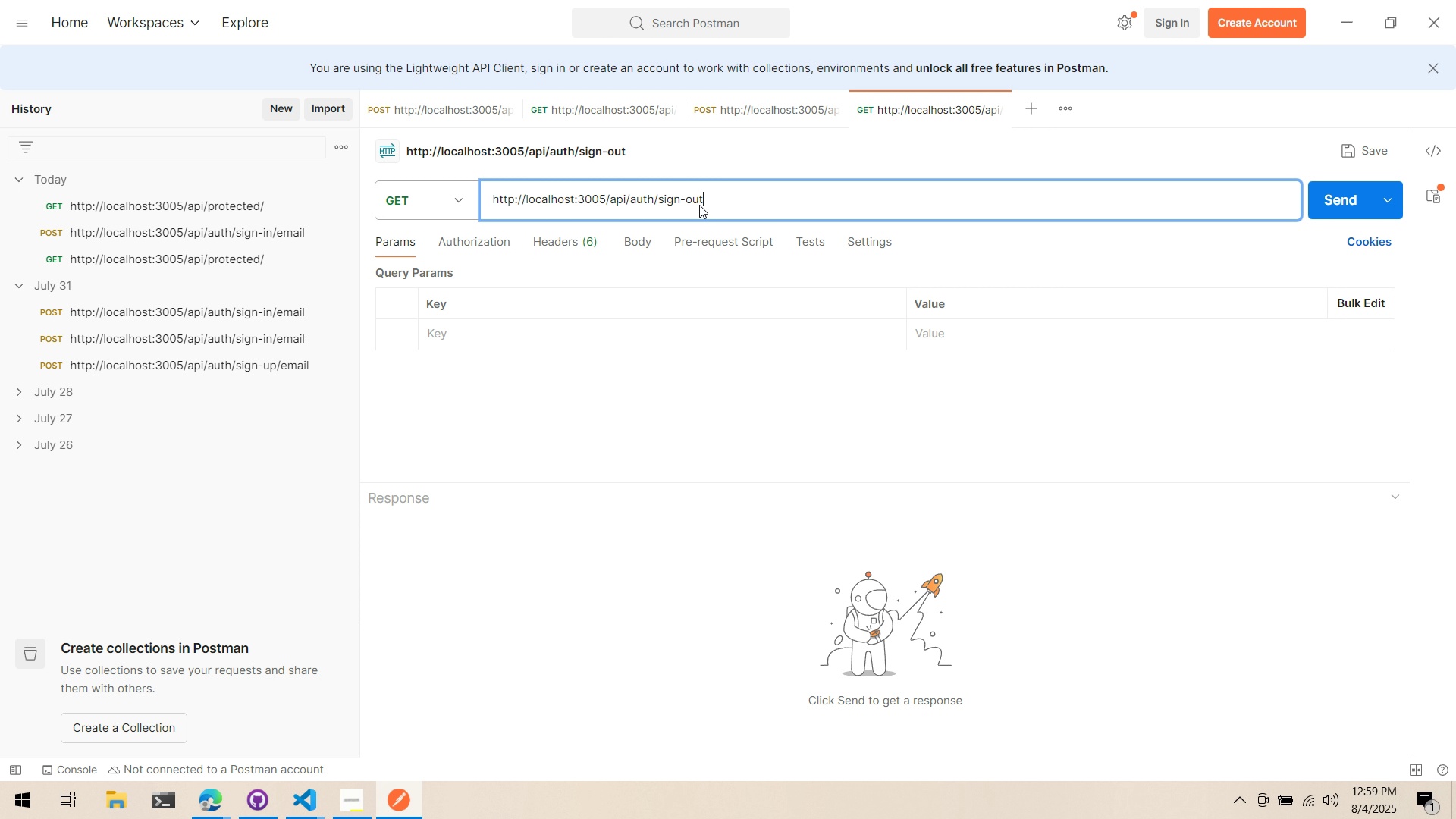 
key(Control+ControlLeft)
 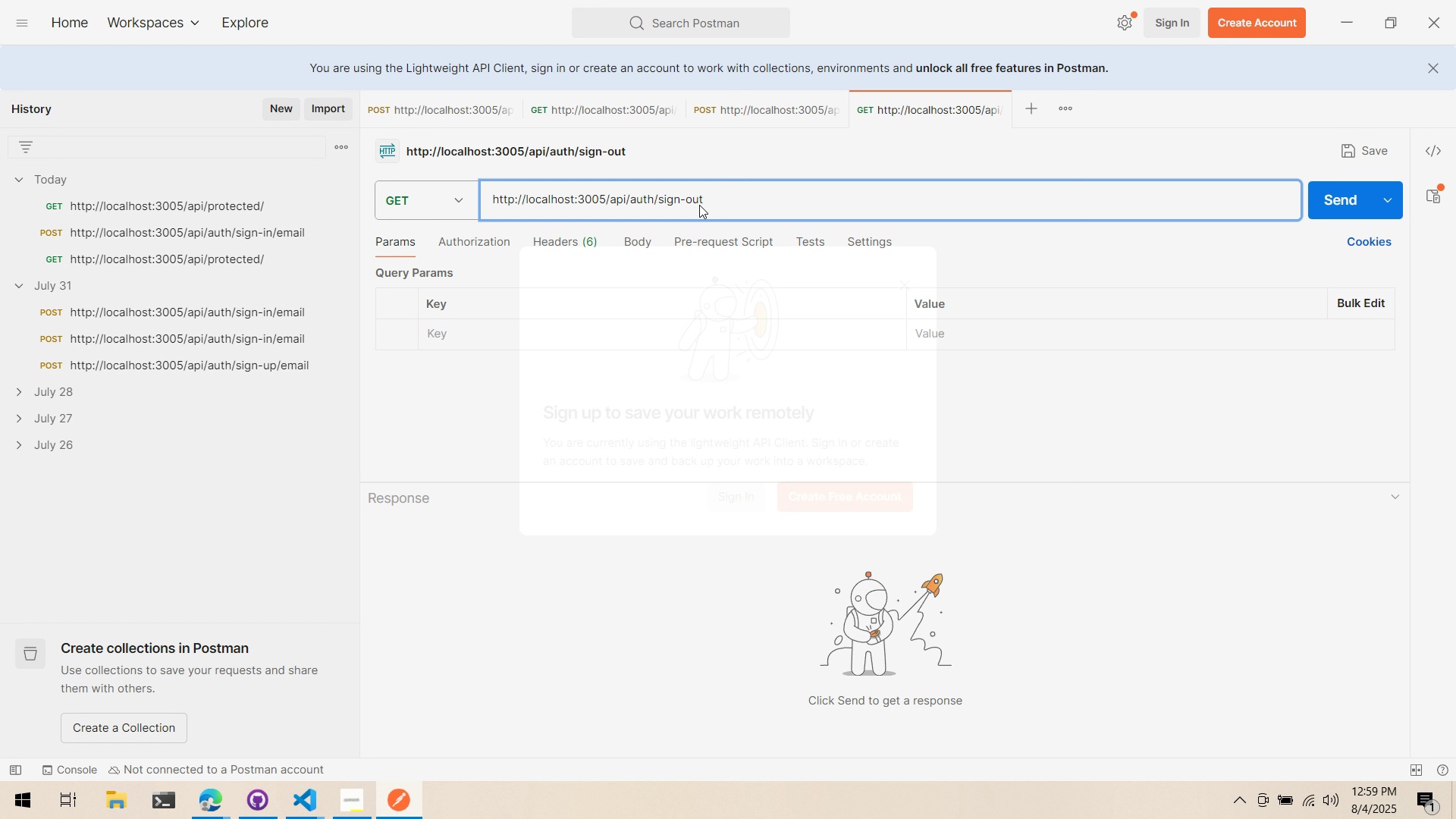 
key(Control+S)
 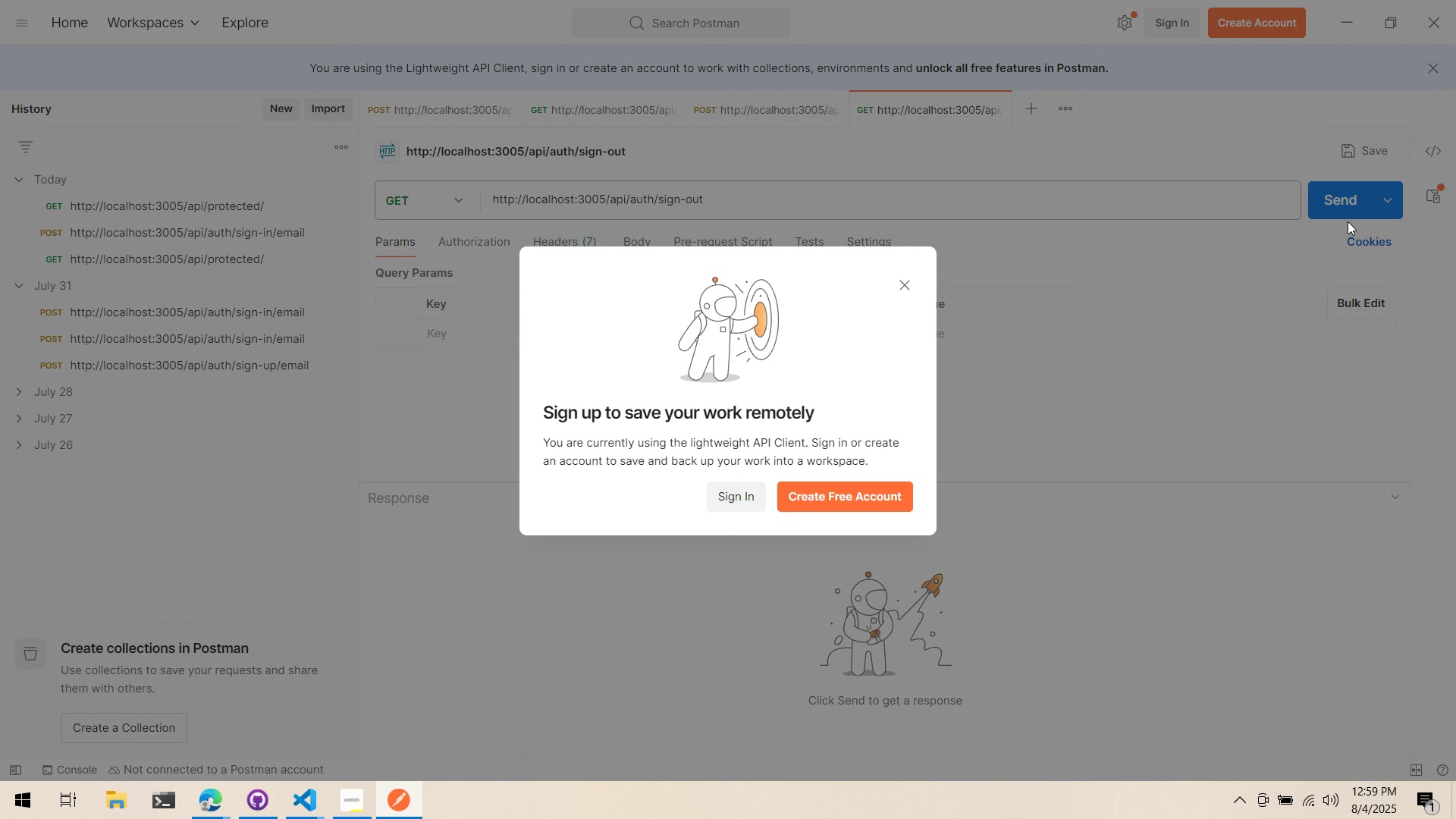 
double_click([1326, 204])
 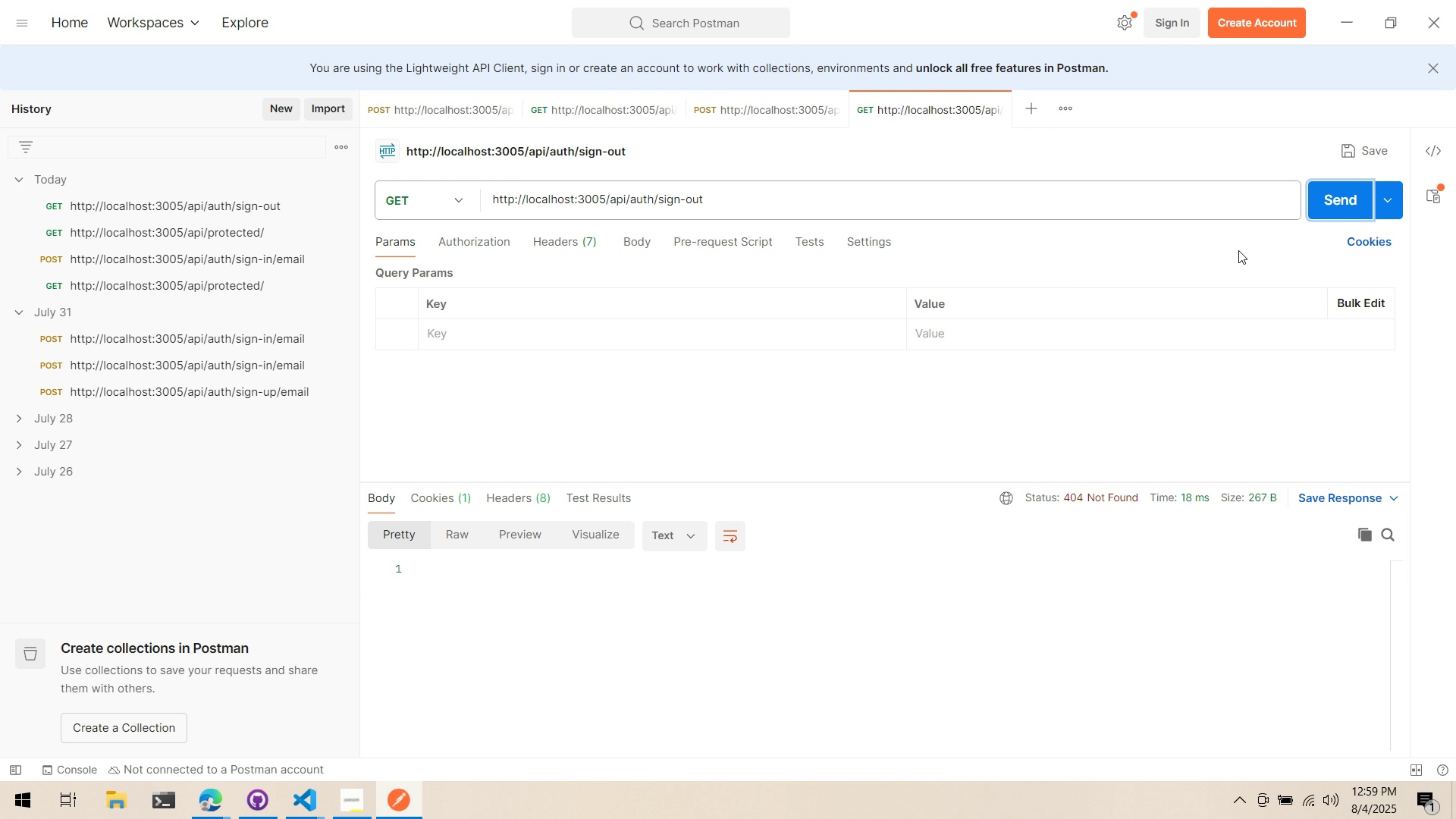 
left_click([523, 500])
 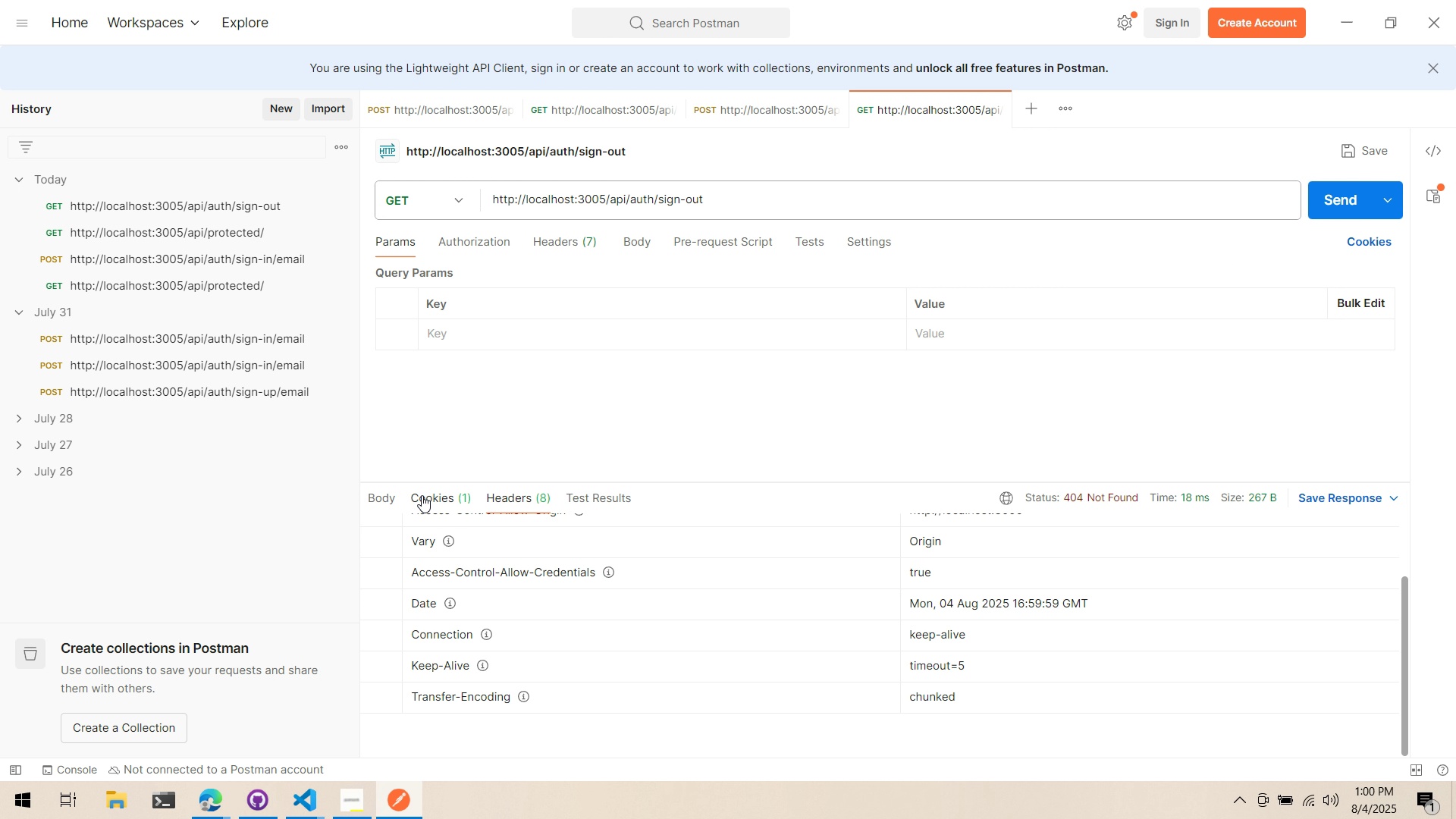 
left_click([397, 496])
 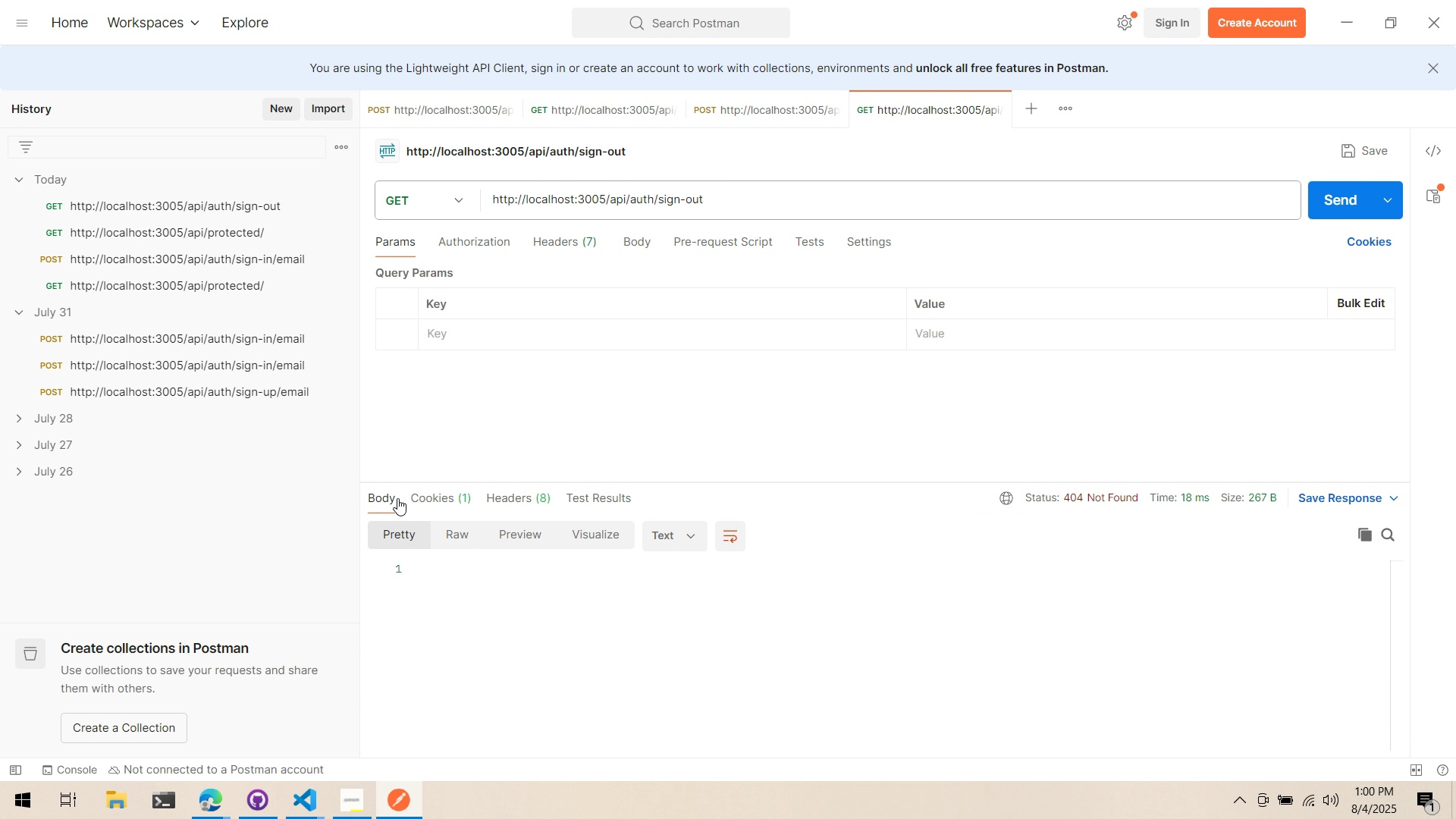 
key(Alt+AltLeft)
 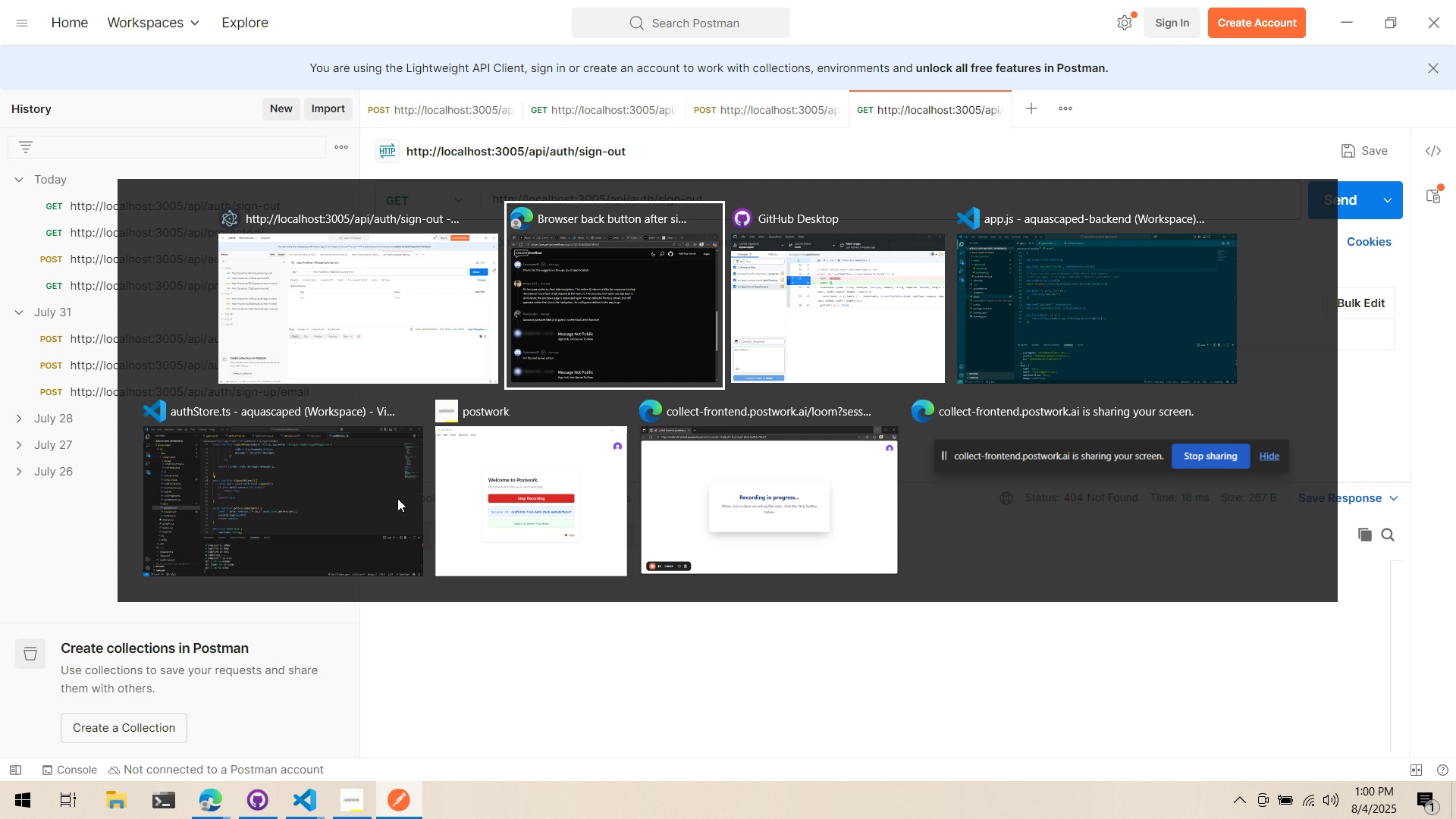 
key(Alt+Tab)
 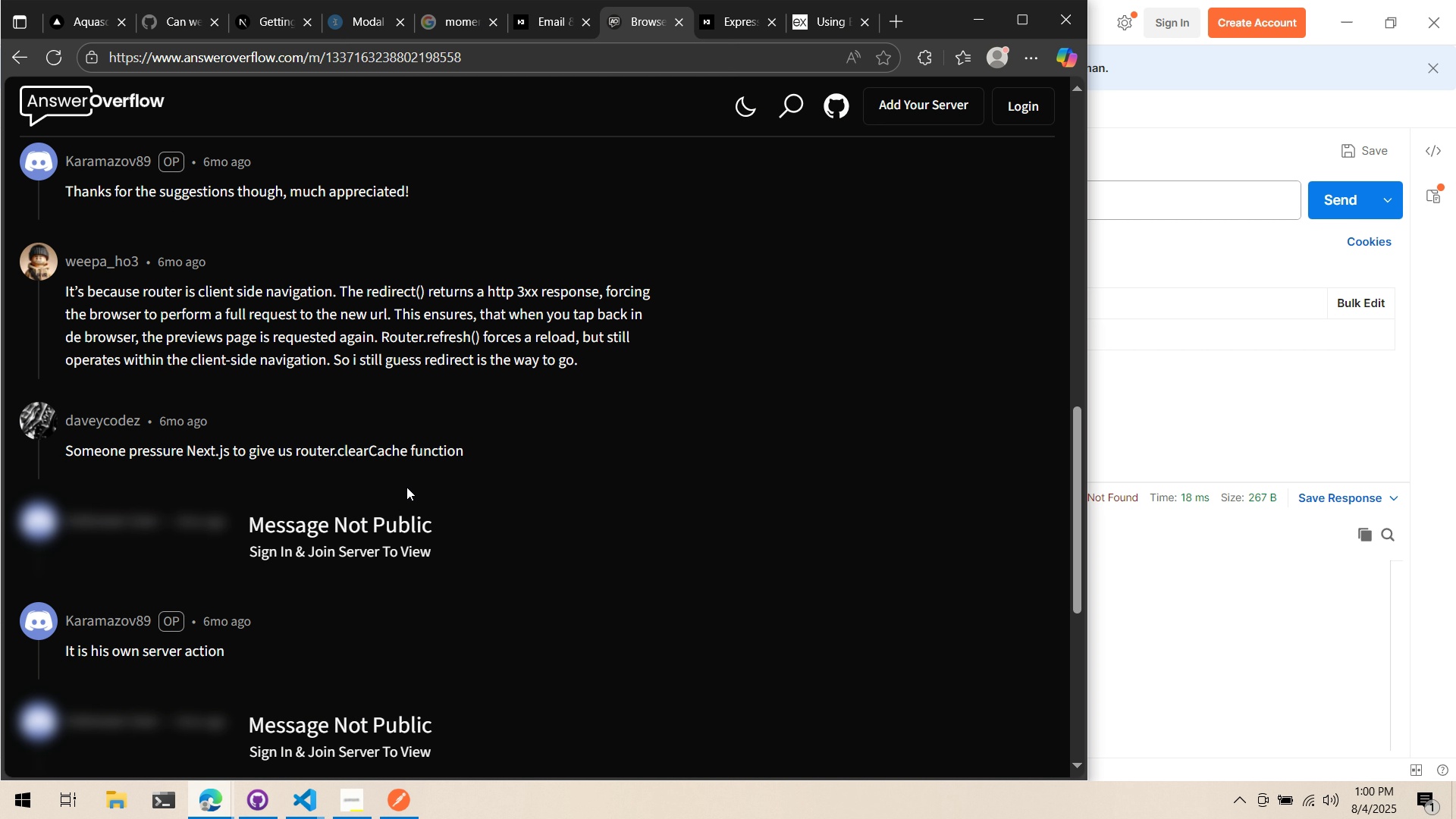 
key(Alt+AltLeft)
 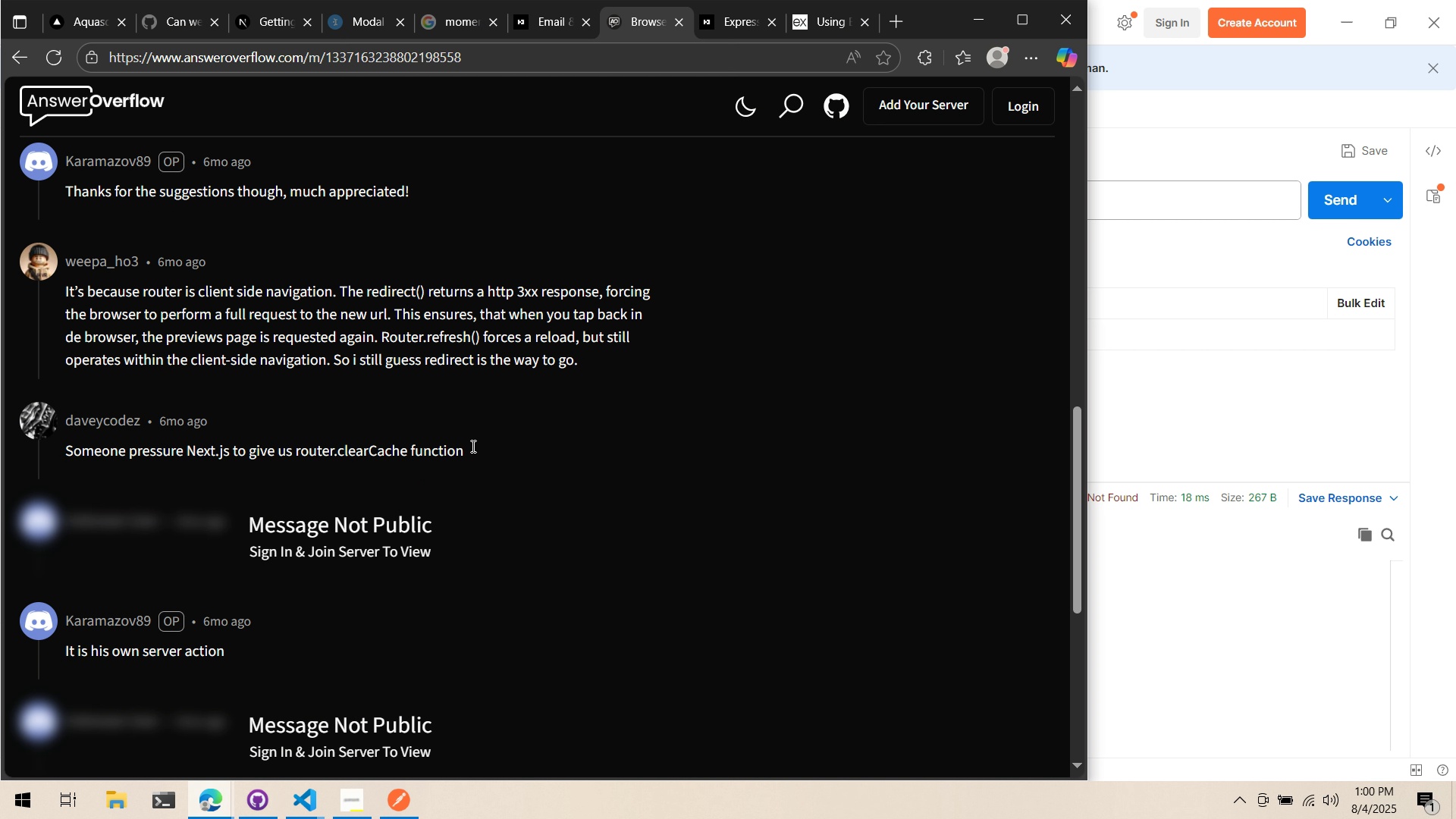 
key(Alt+Tab)
 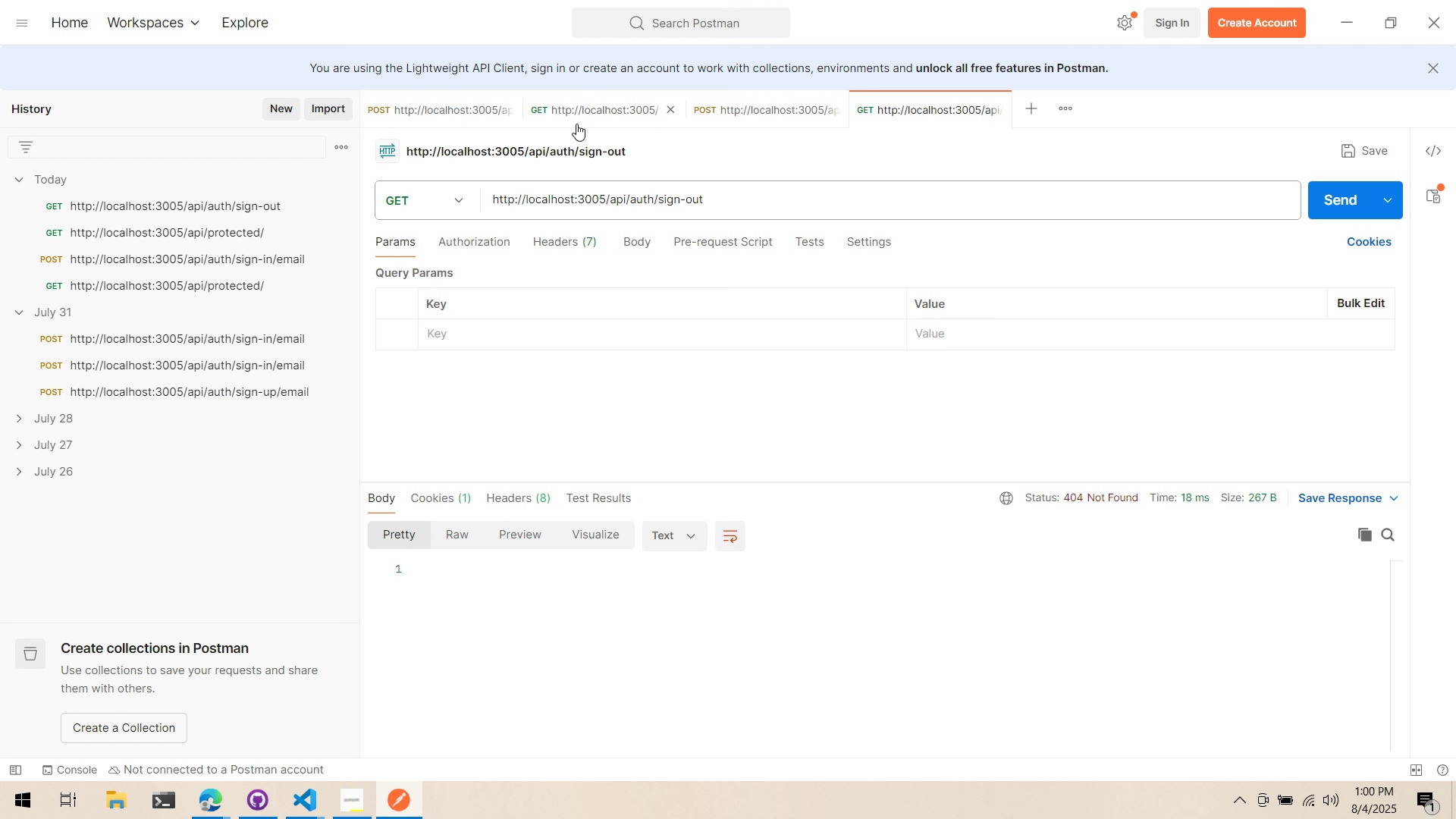 
left_click([585, 108])
 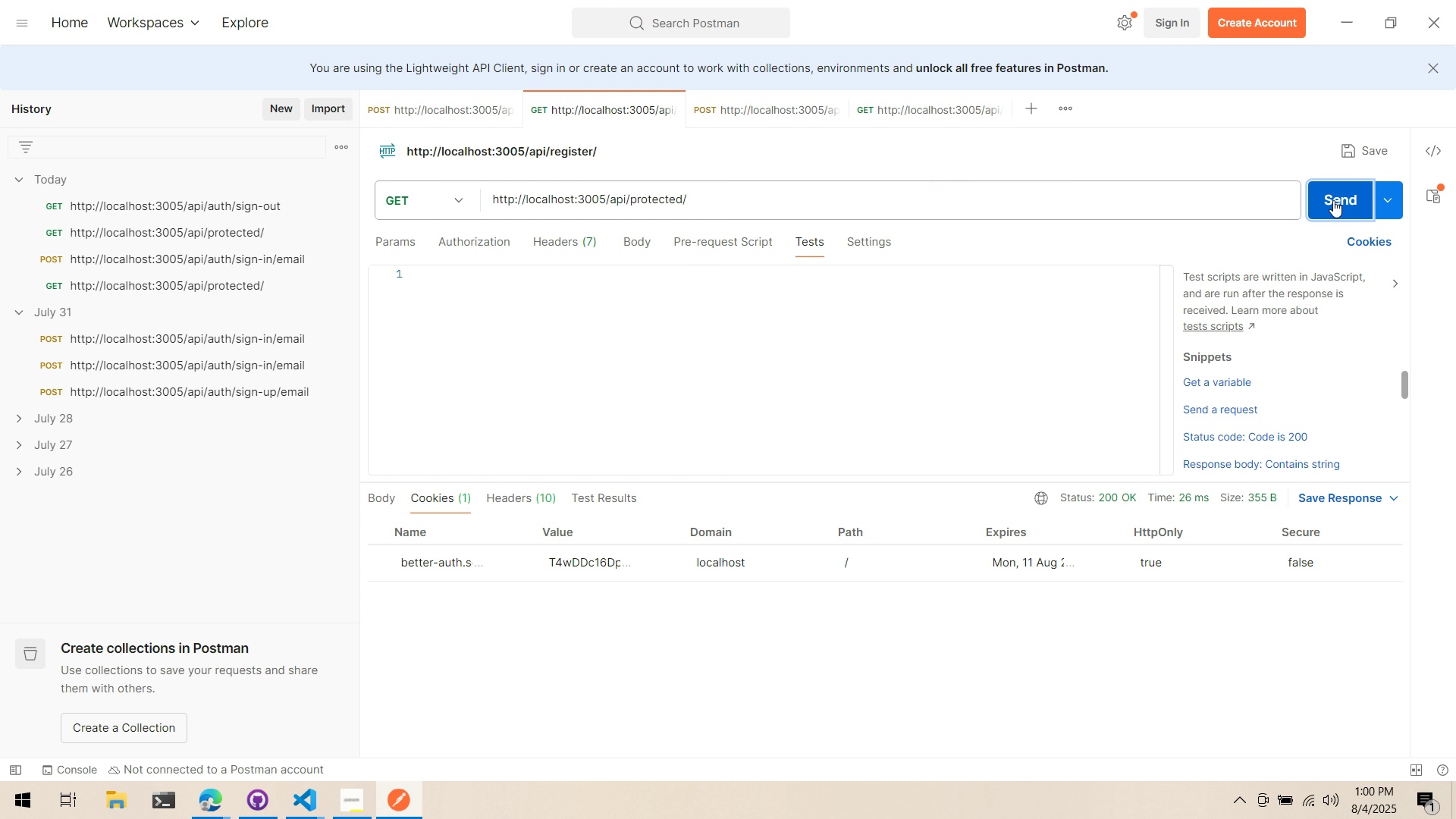 
left_click([1333, 200])
 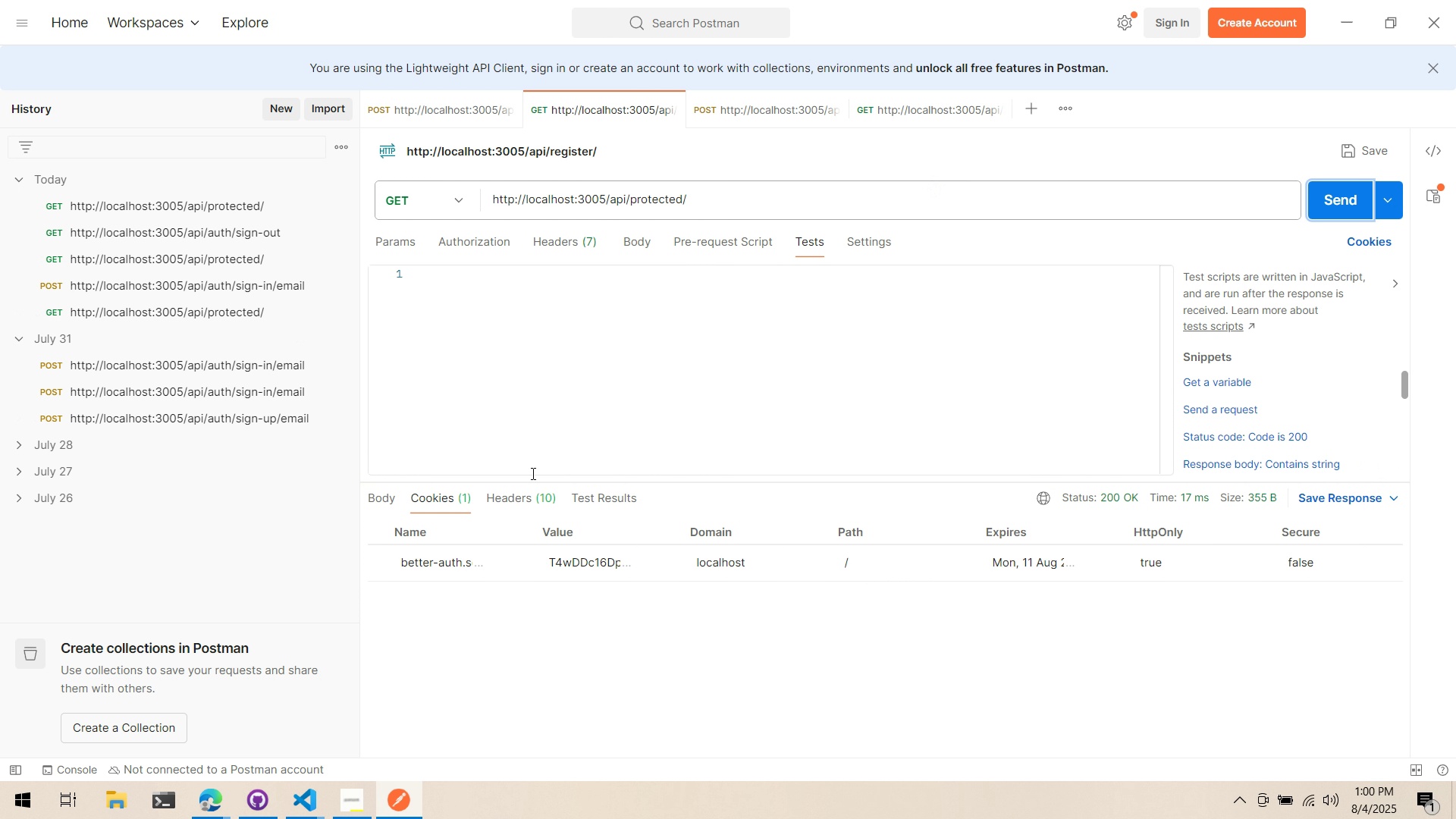 
double_click([441, 502])
 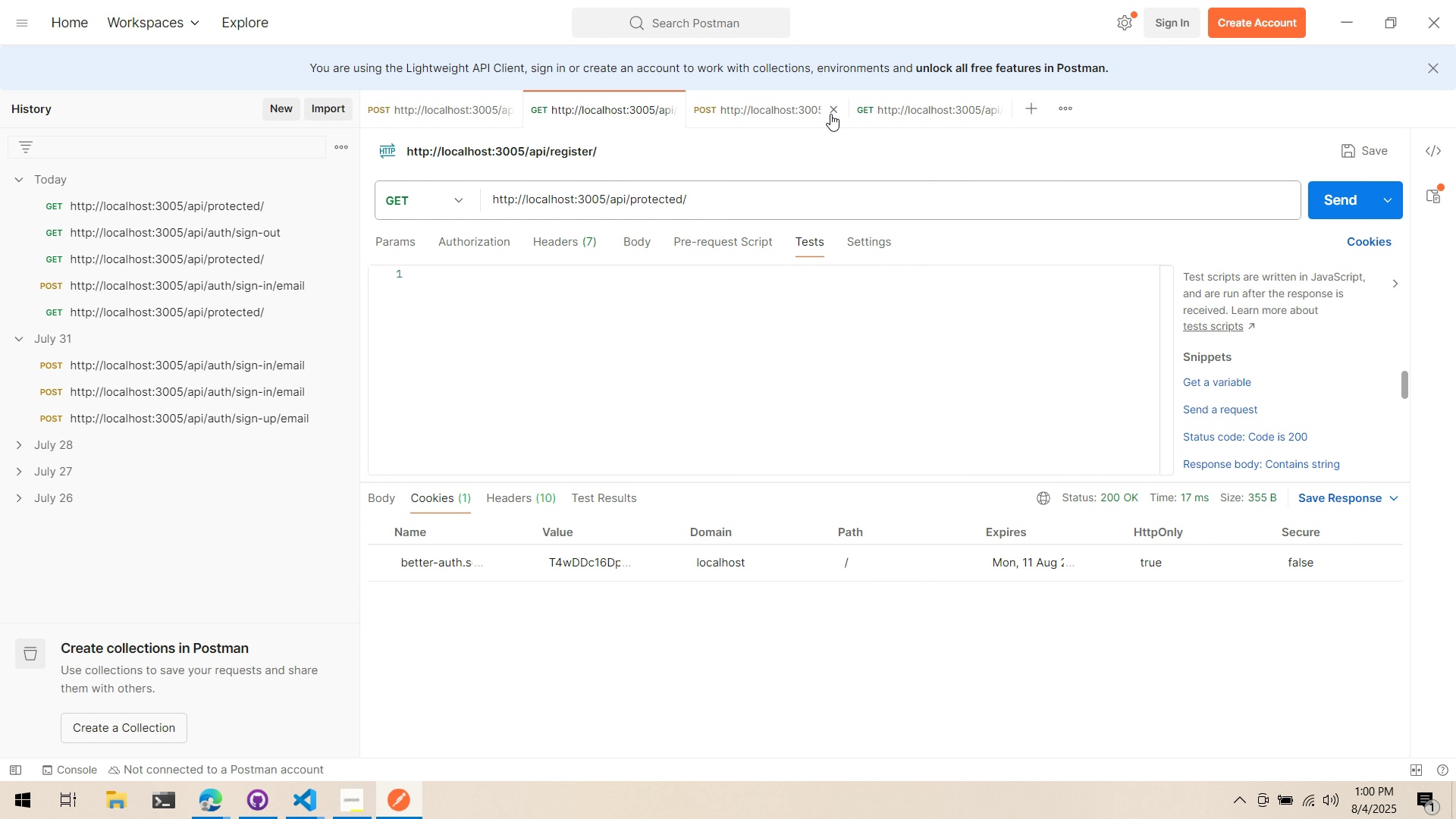 
left_click([918, 94])
 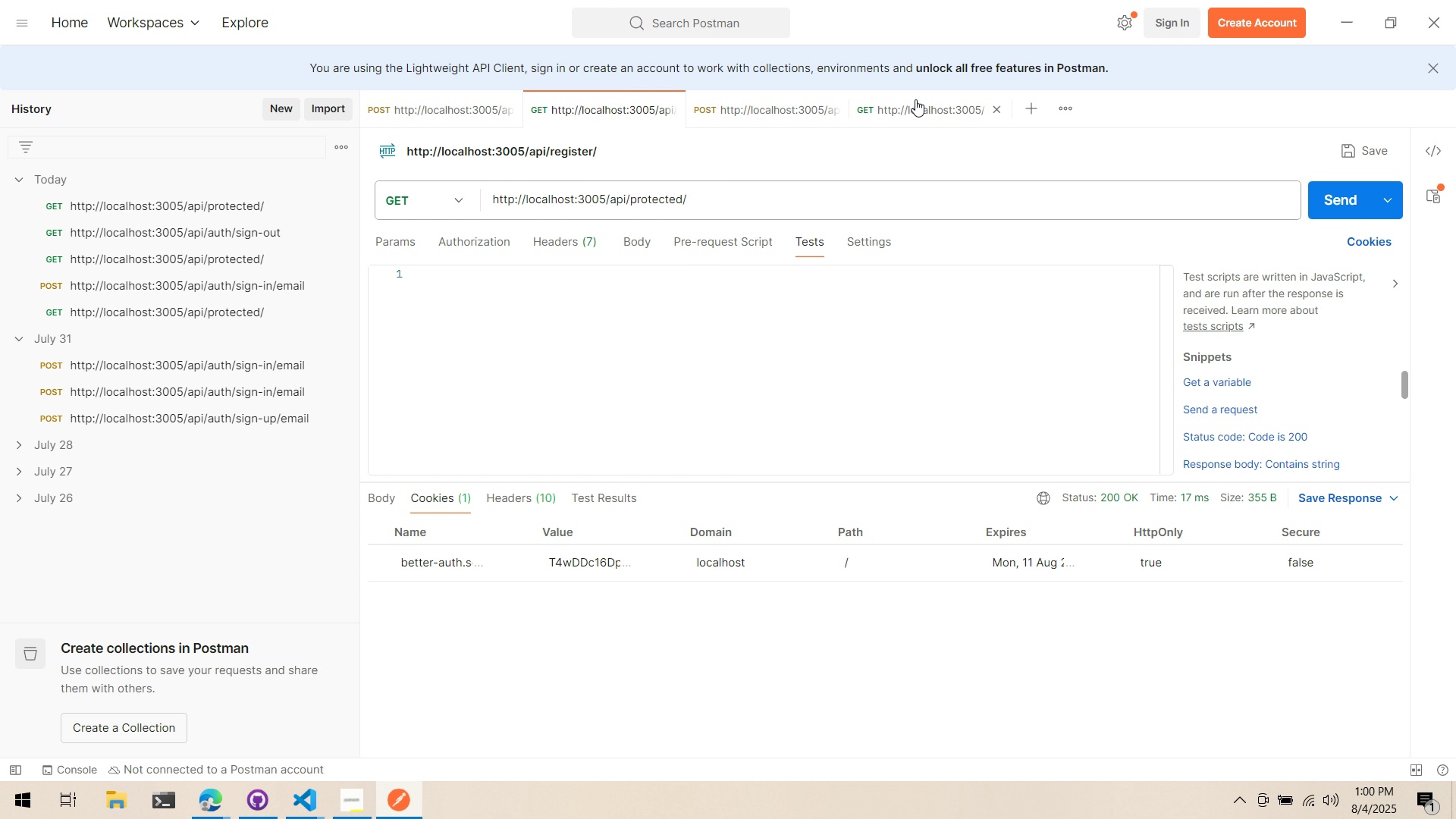 
key(Alt+AltLeft)
 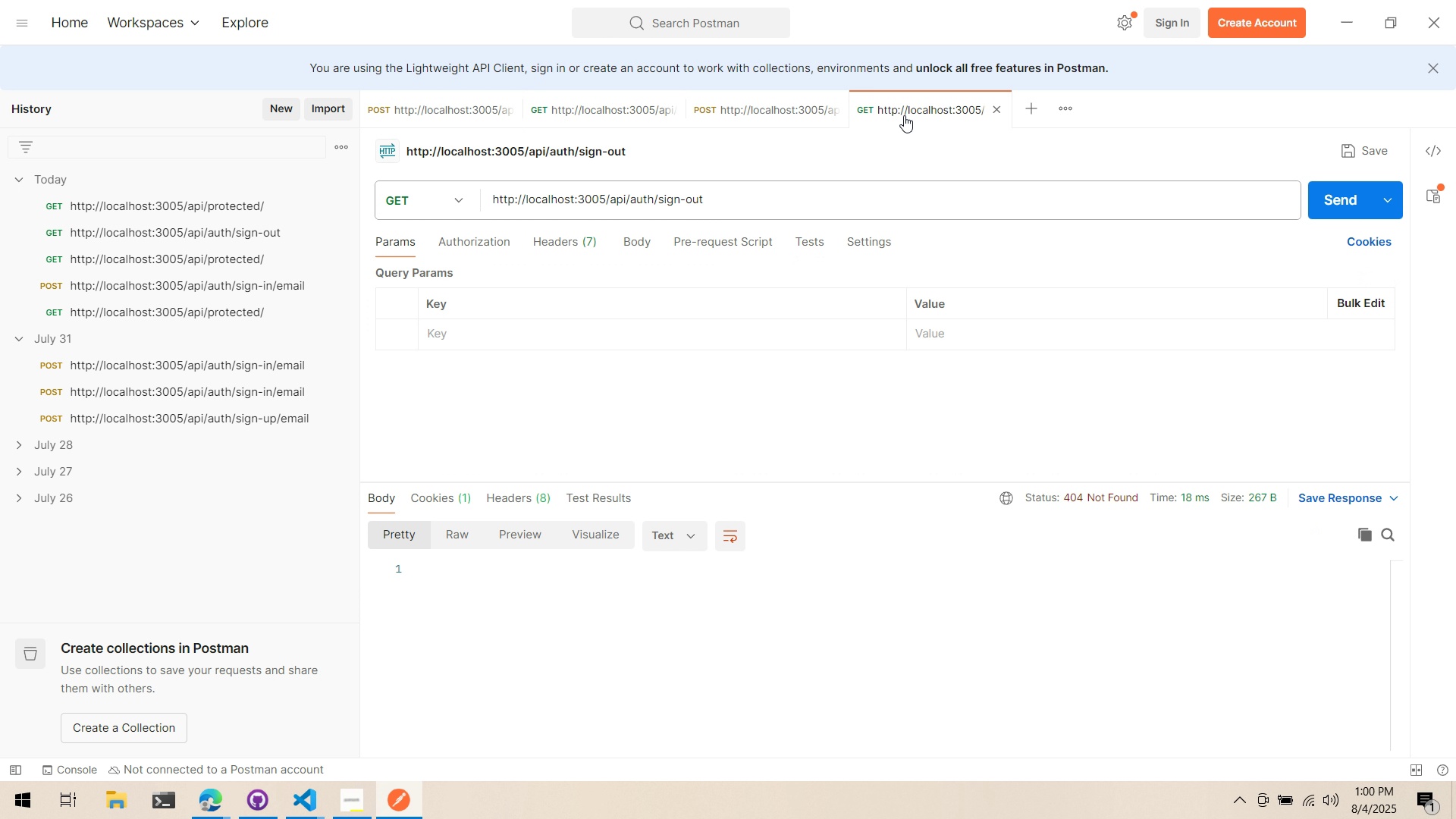 
key(Alt+Tab)
 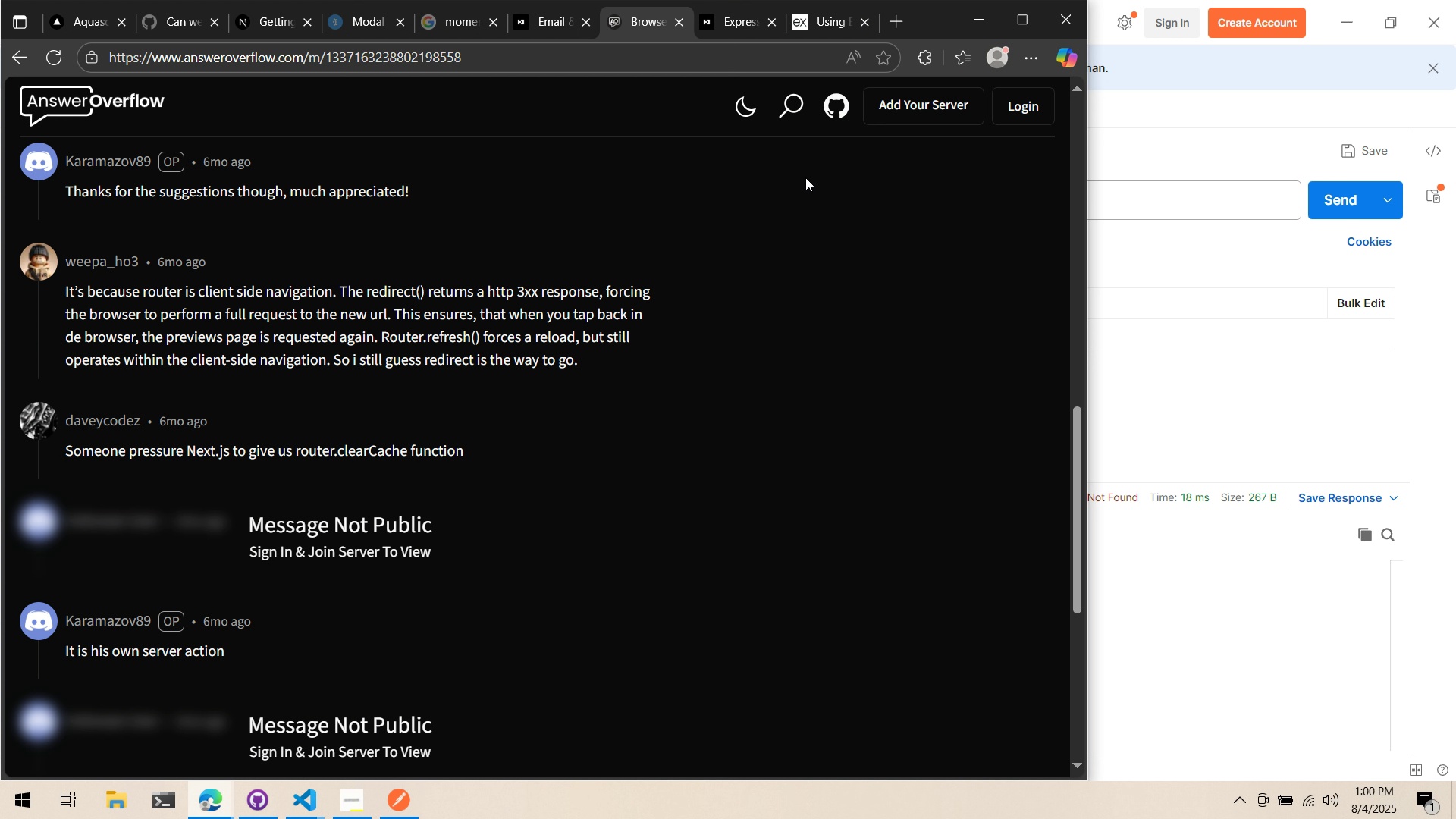 
key(Alt+AltLeft)
 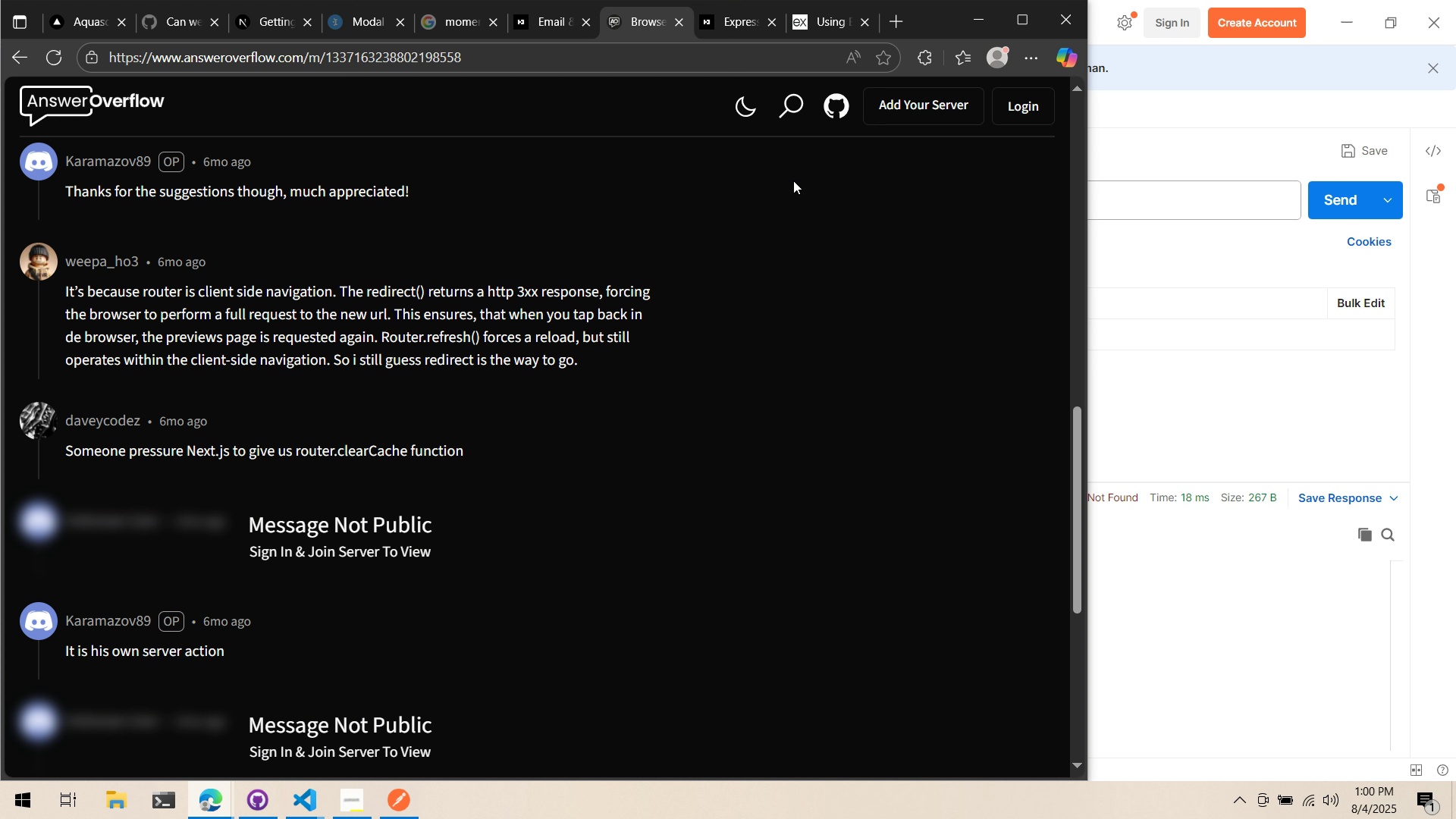 
key(Alt+Tab)
 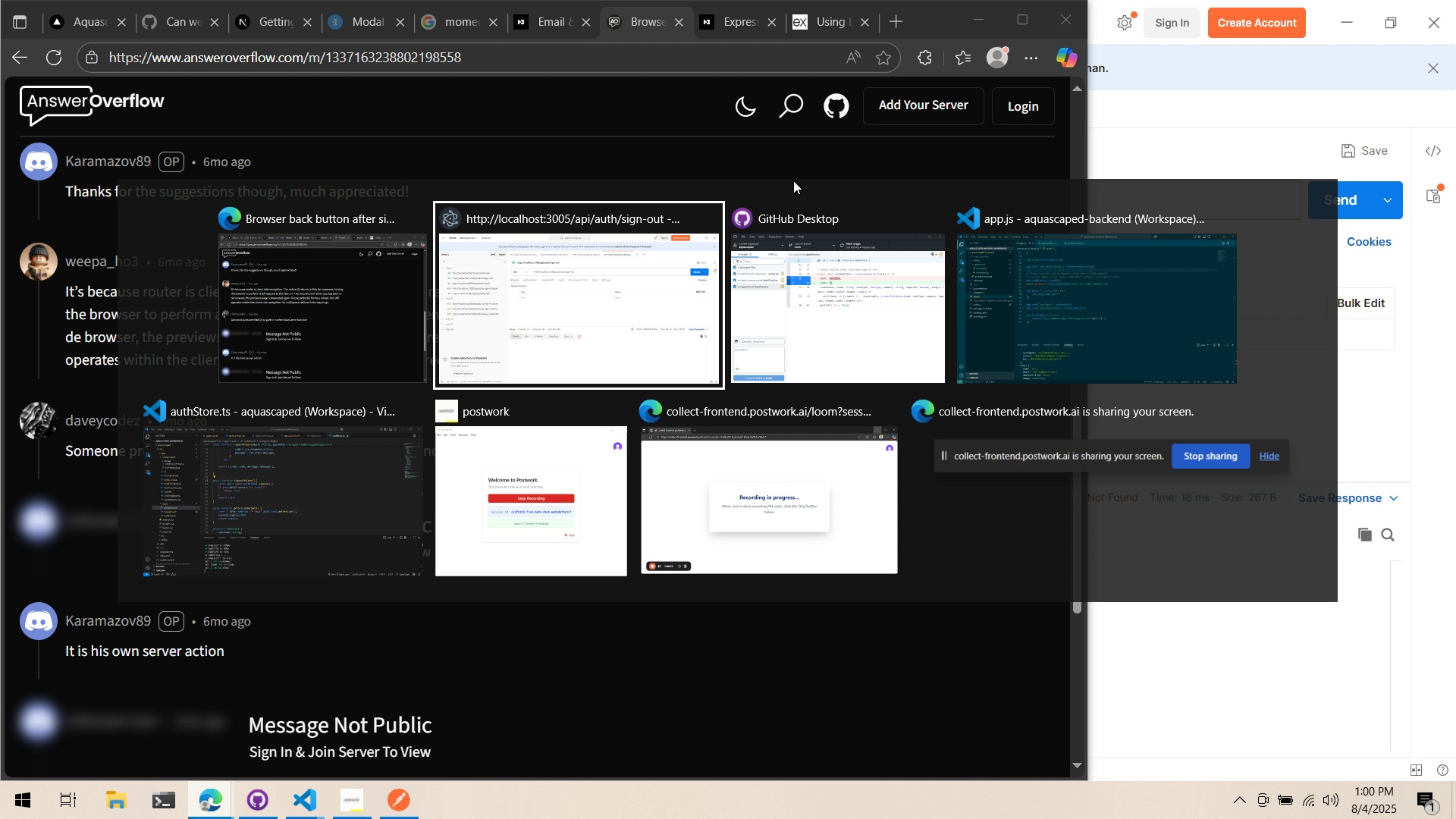 
key(Alt+Tab)
 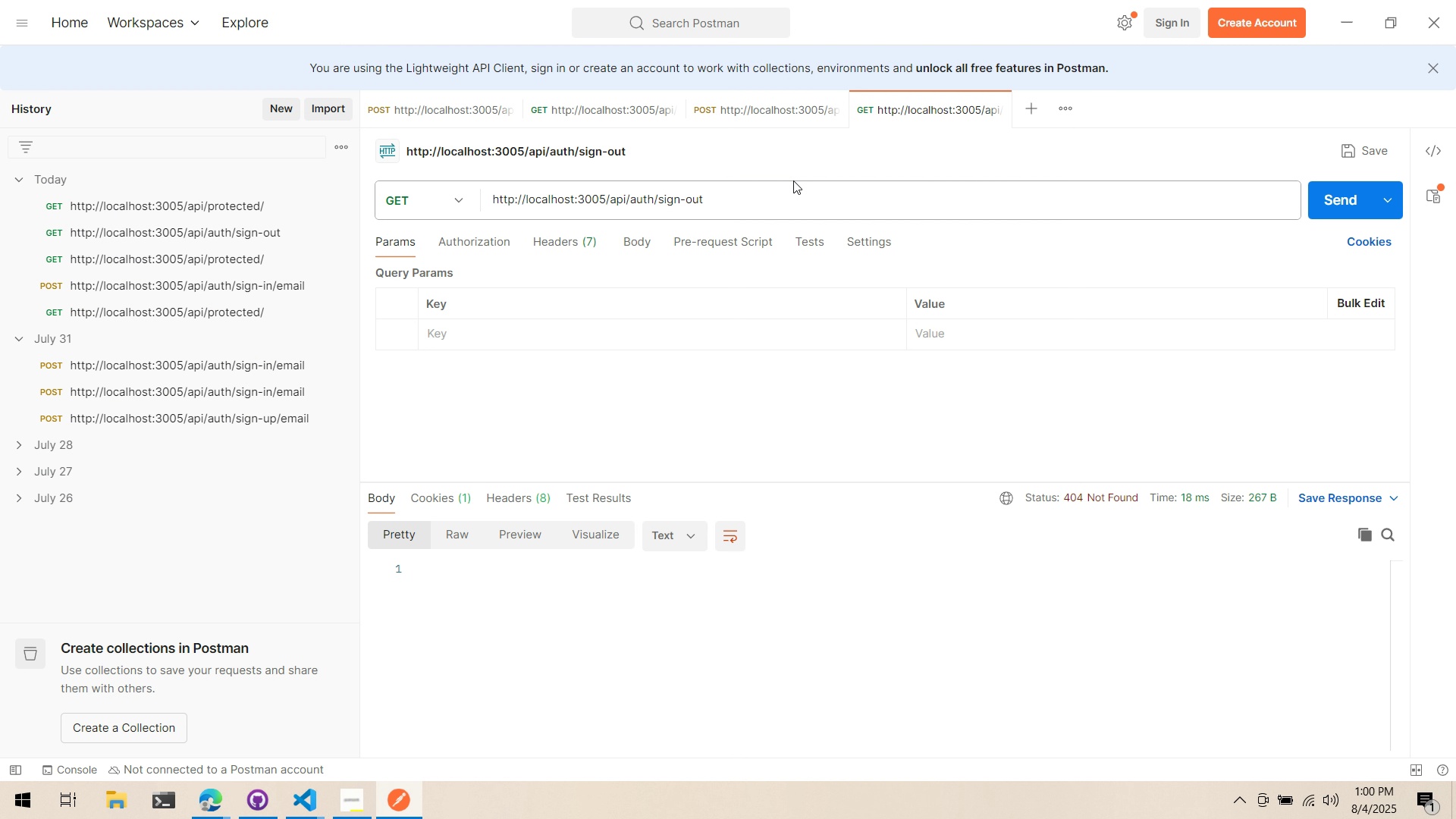 
key(Alt+Tab)
 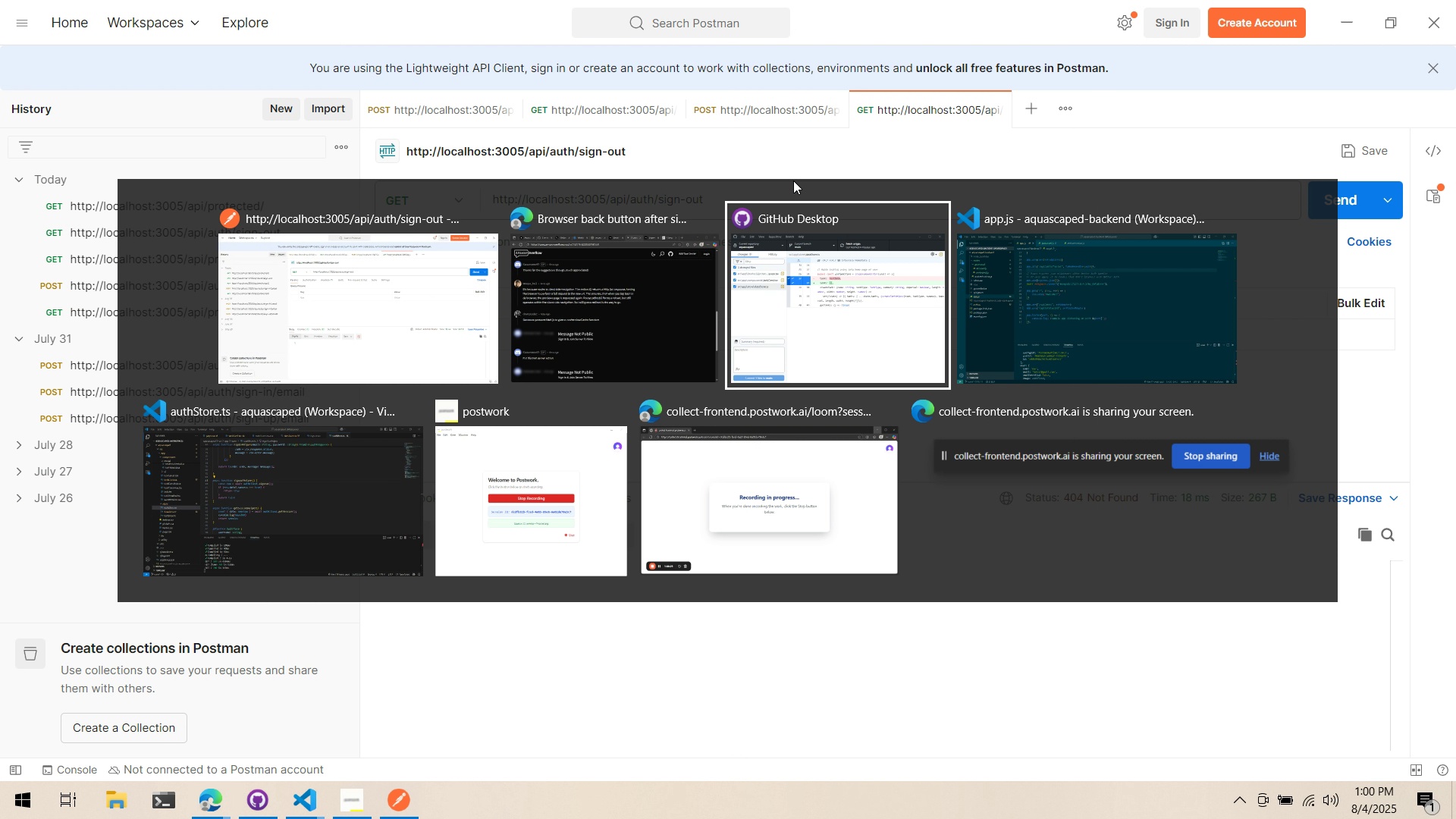 
key(Alt+Tab)
 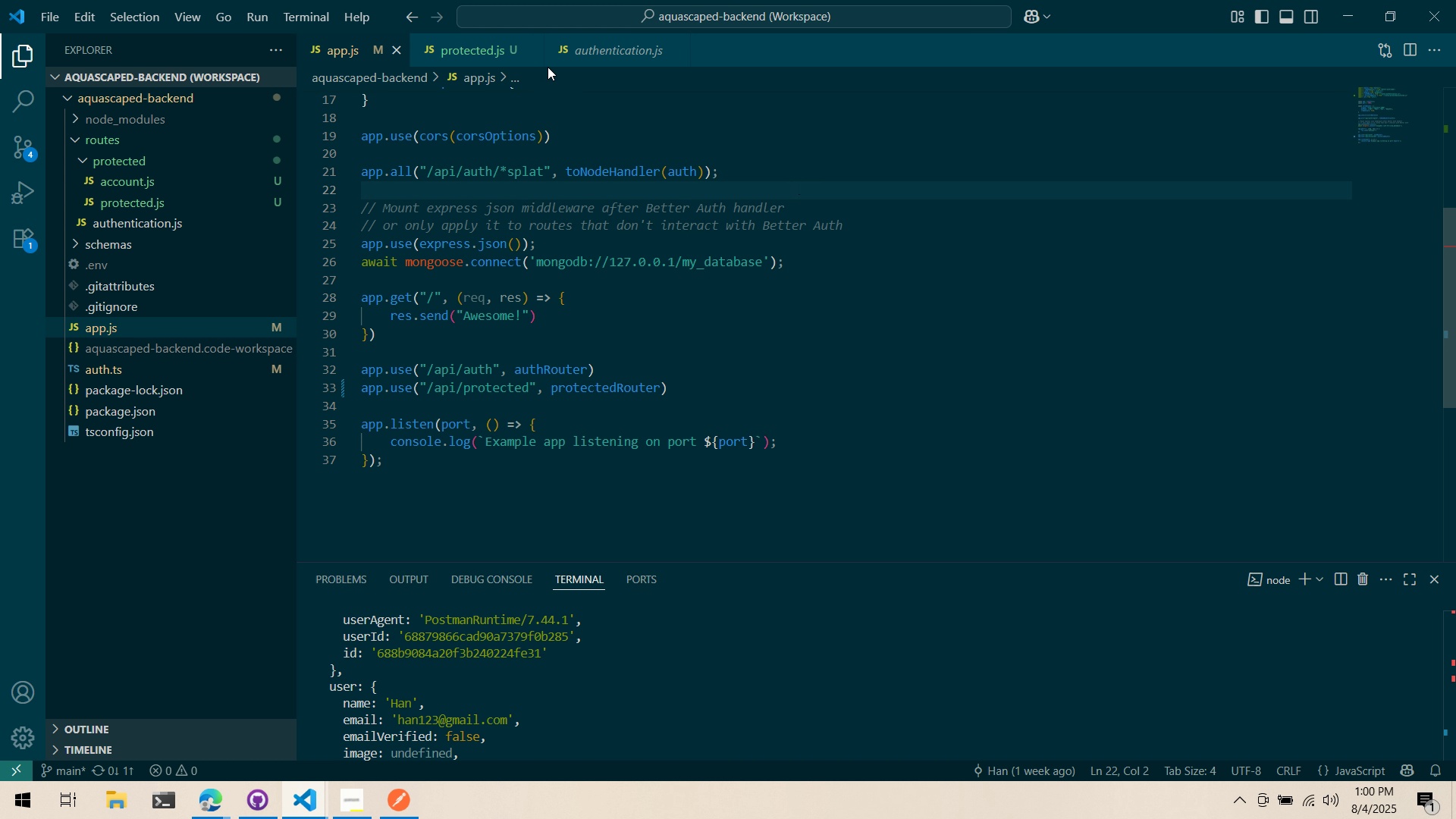 
left_click([610, 50])
 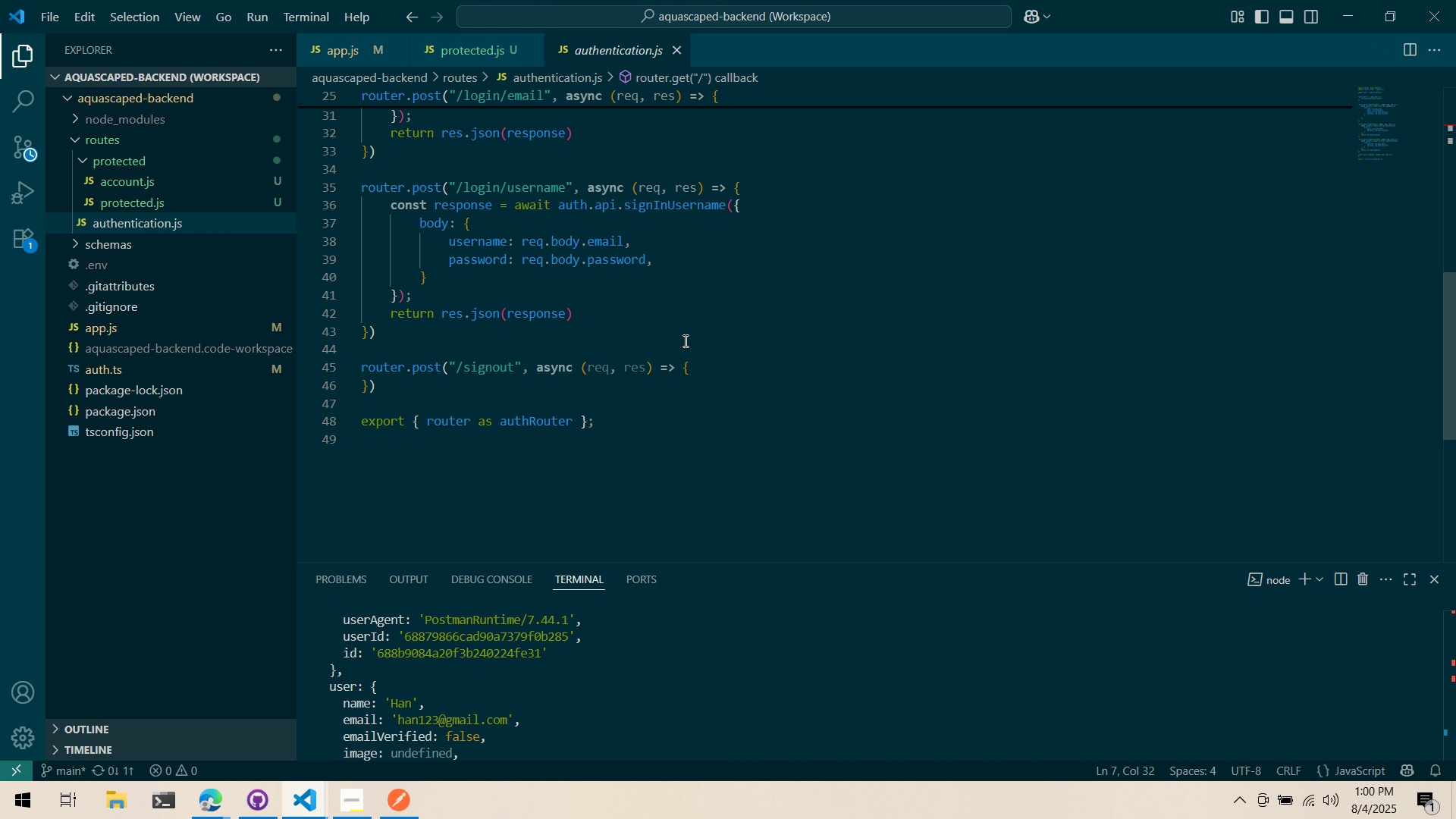 
key(Alt+AltLeft)
 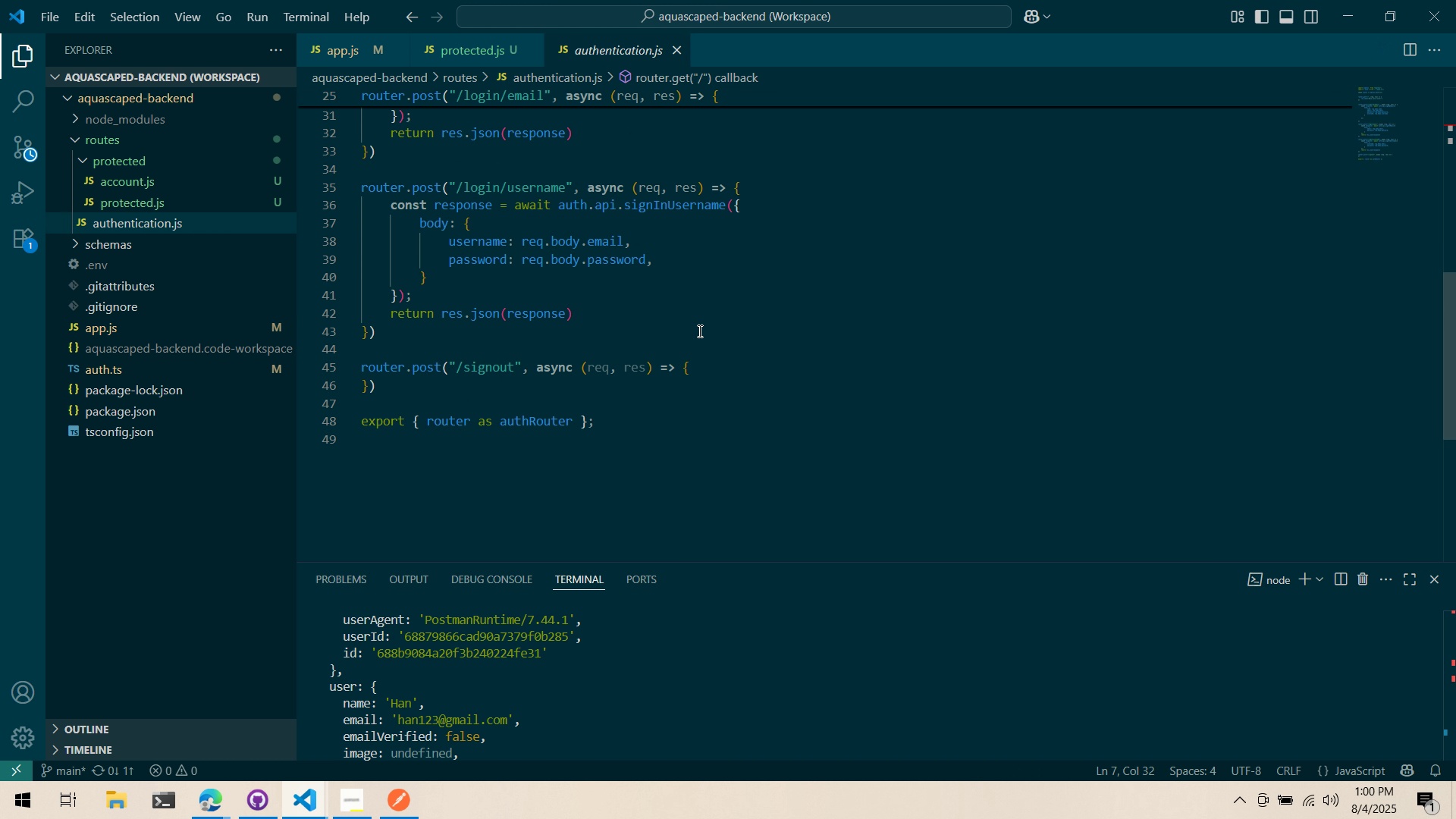 
key(Alt+Tab)
 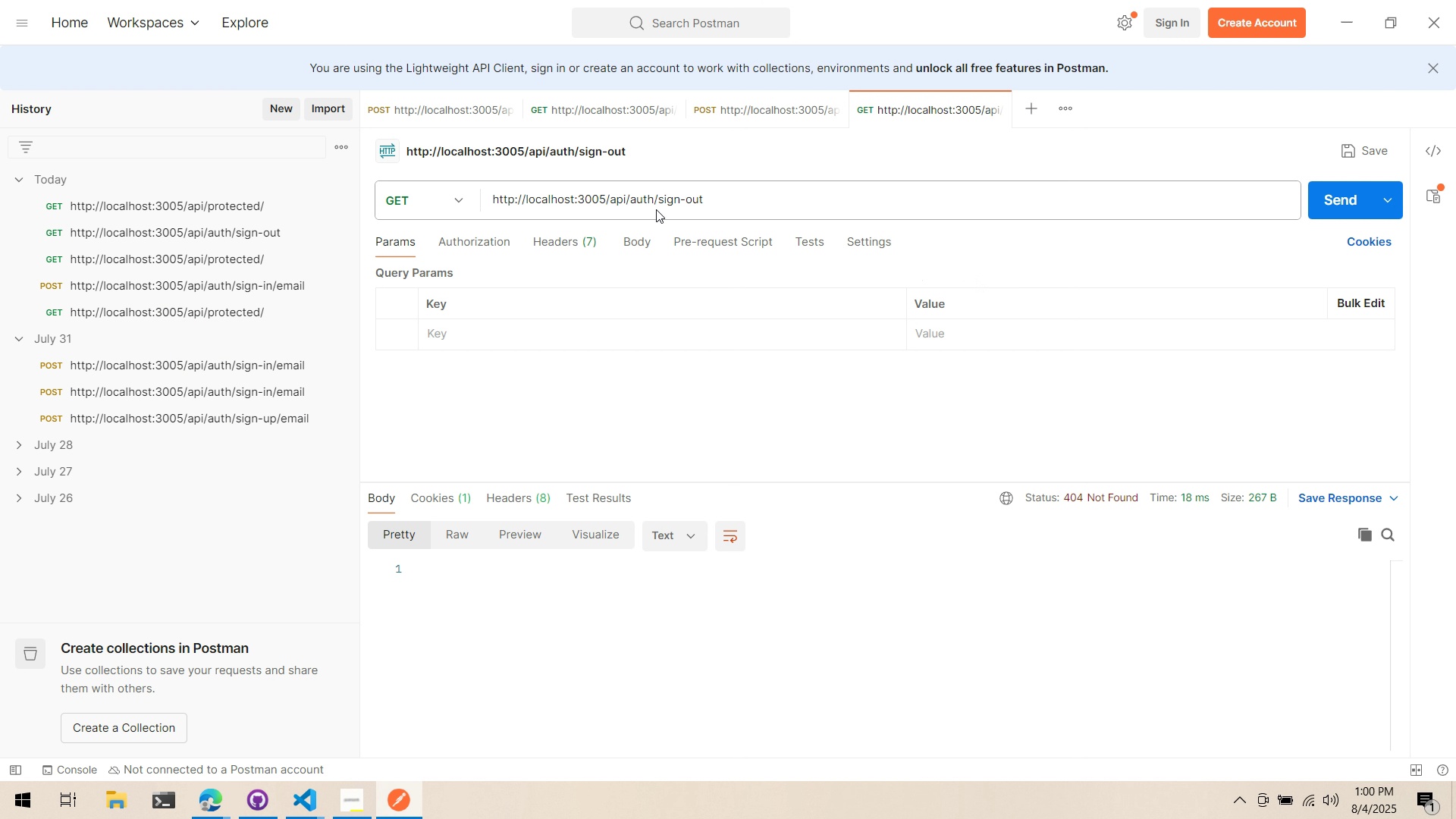 
key(Alt+AltLeft)
 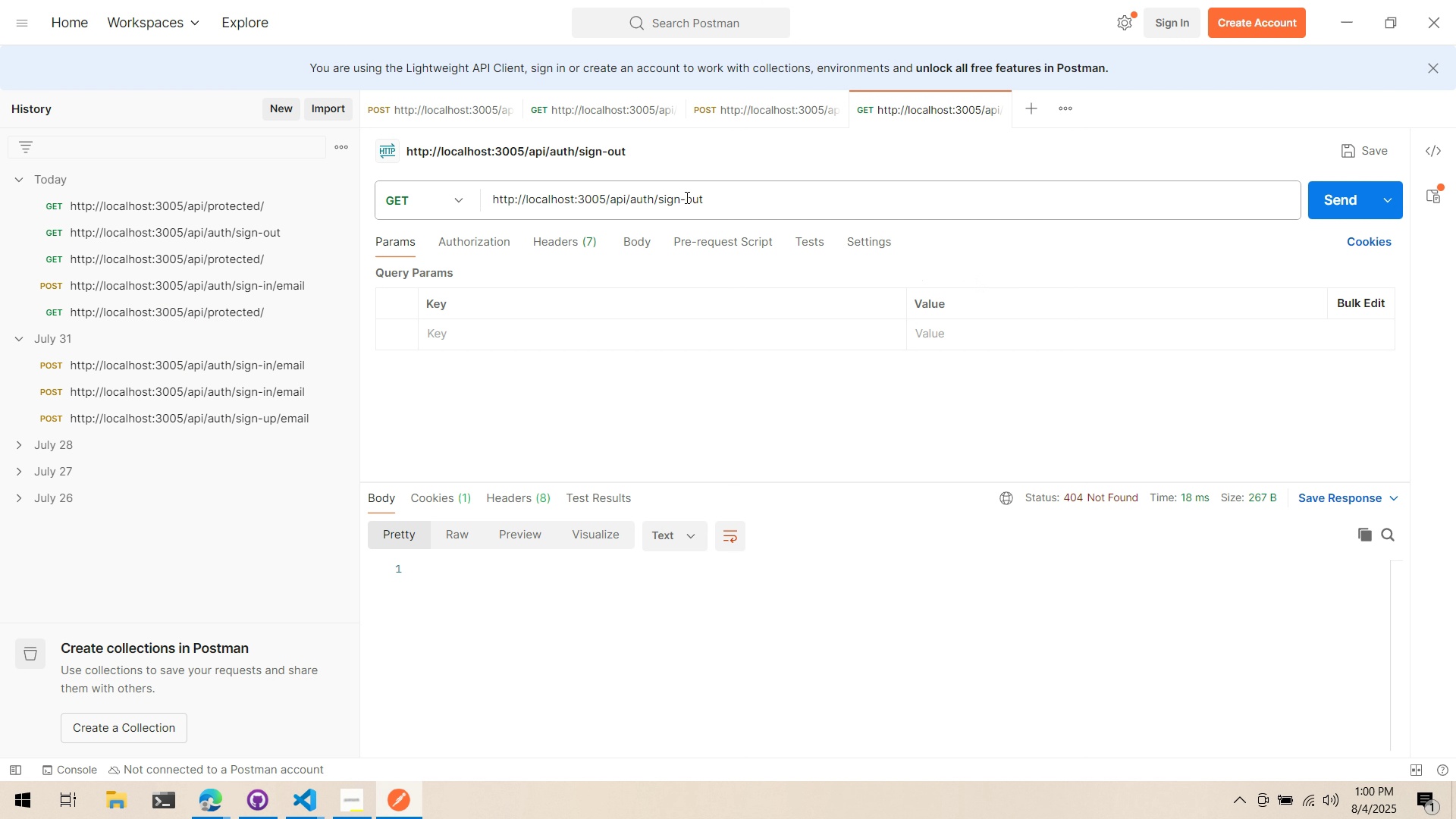 
key(Alt+Tab)
 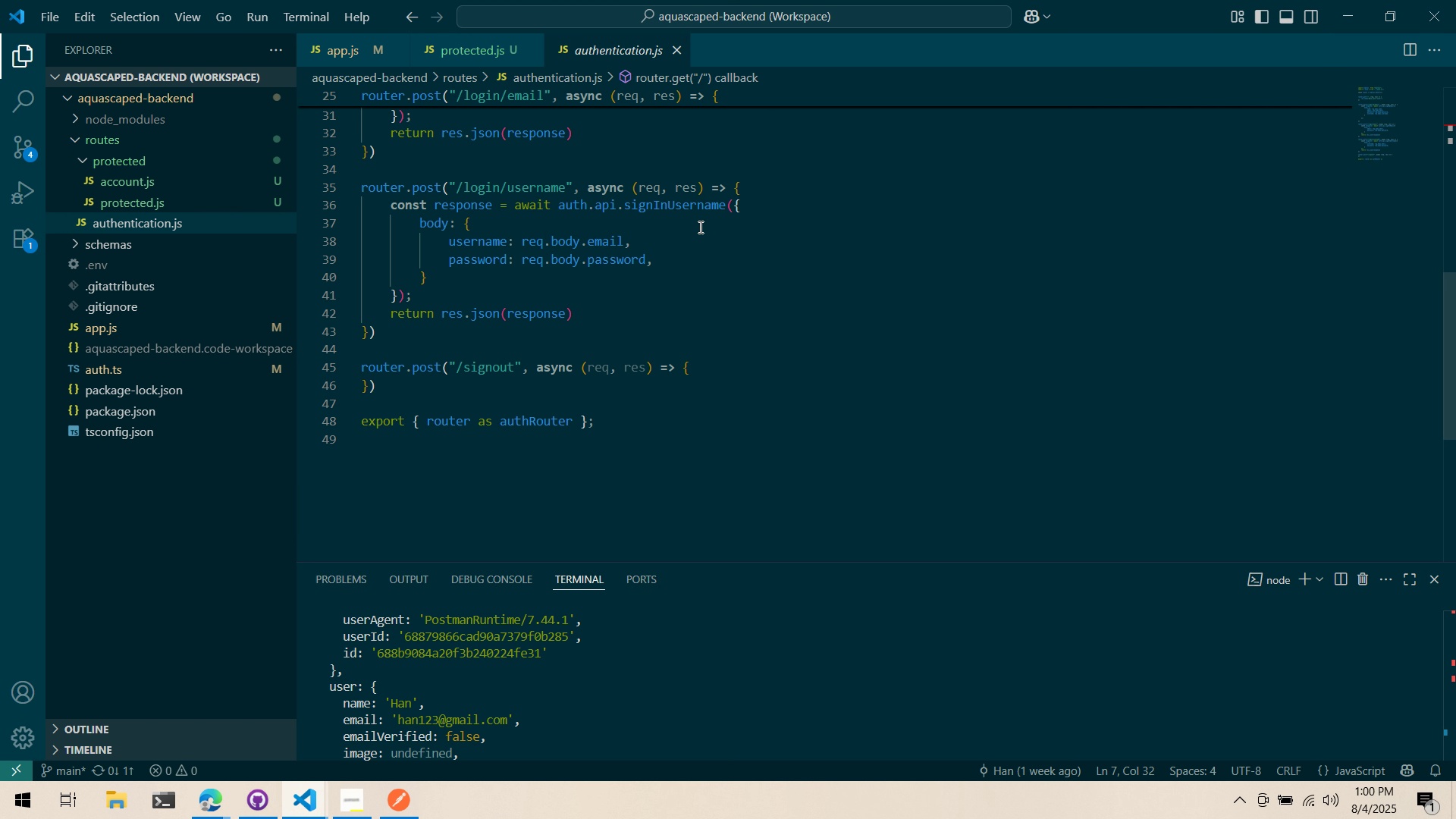 
scroll: coordinate [740, 345], scroll_direction: up, amount: 4.0
 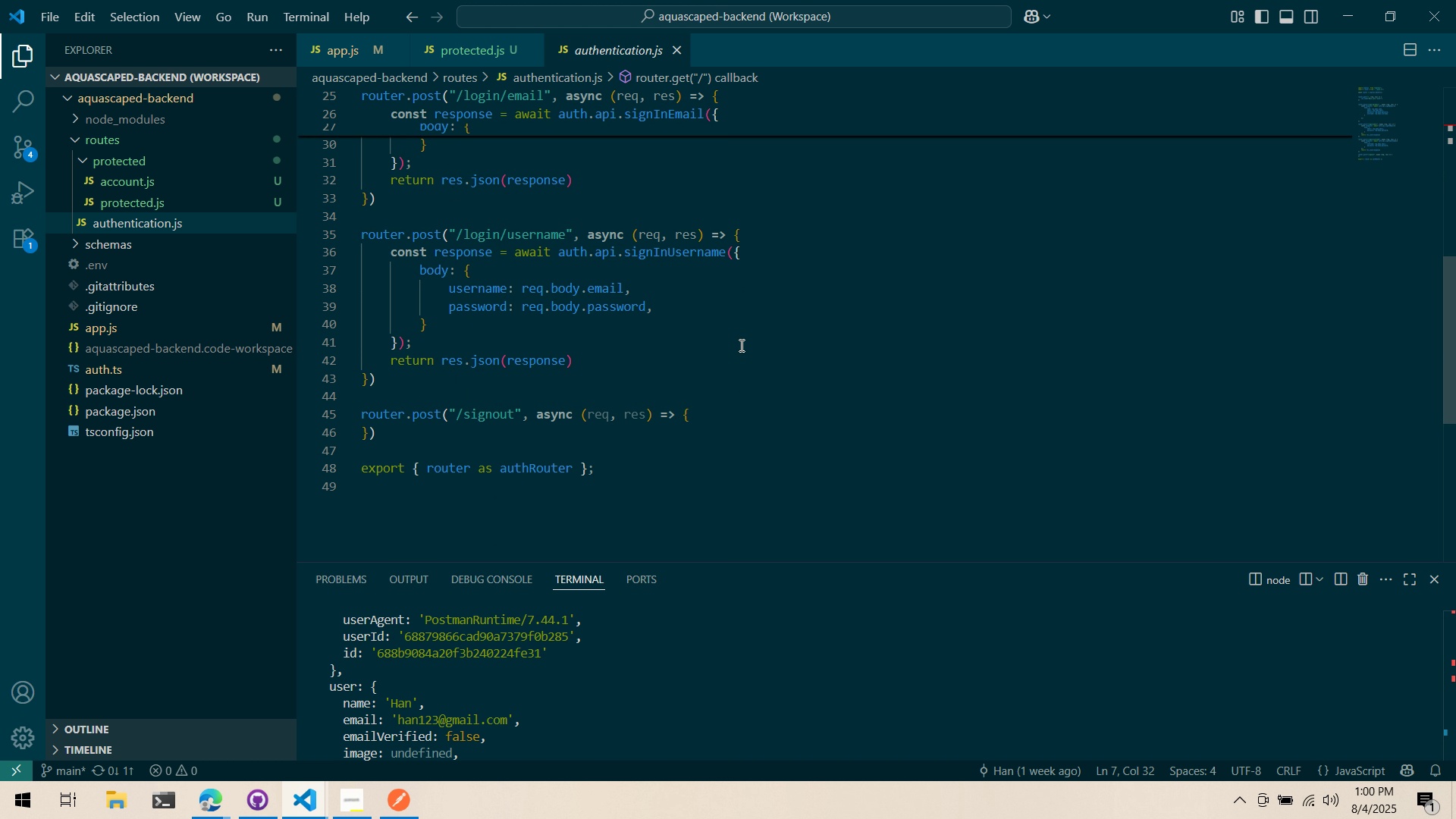 
key(Alt+AltLeft)
 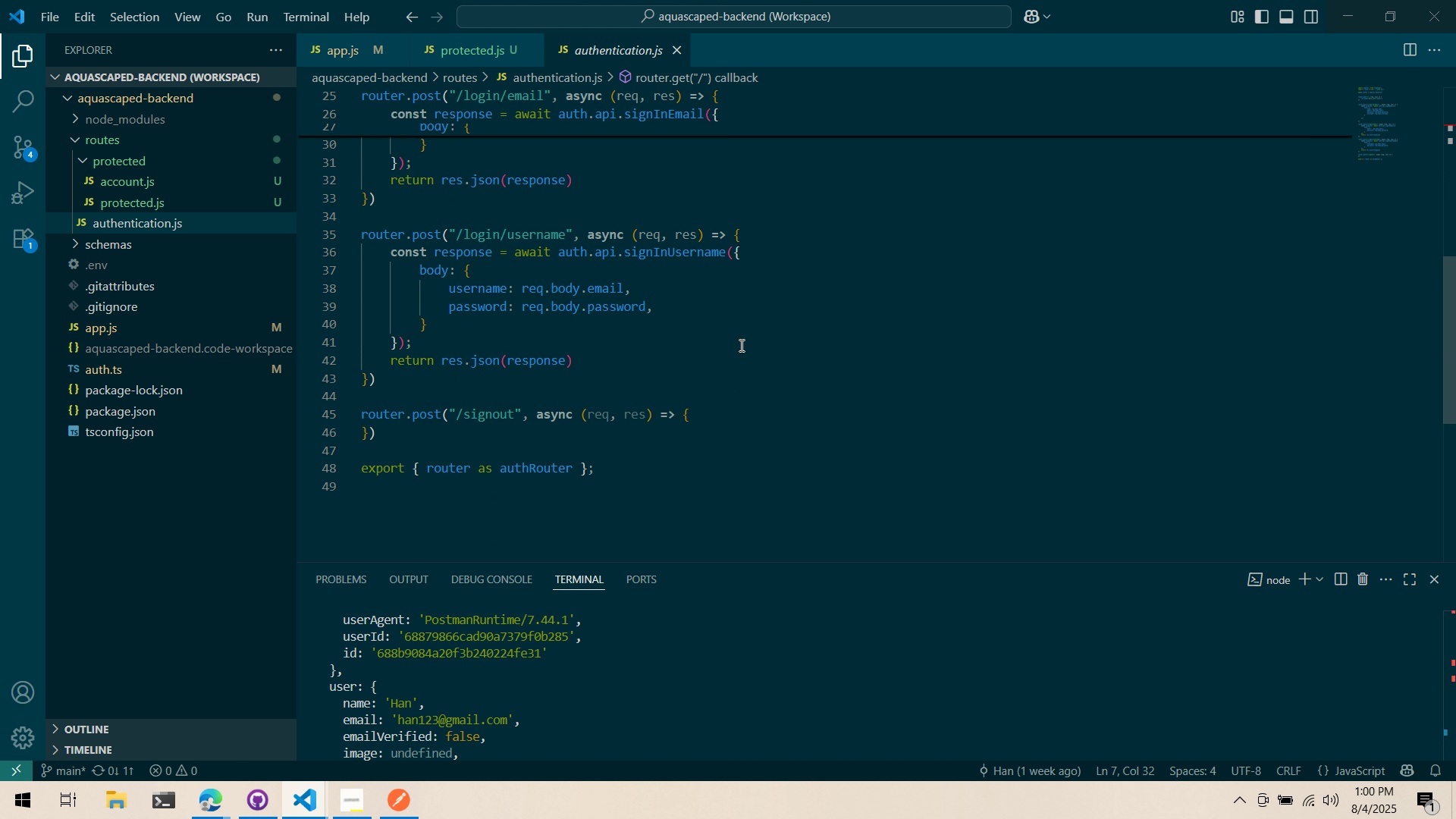 
key(Alt+Tab)
 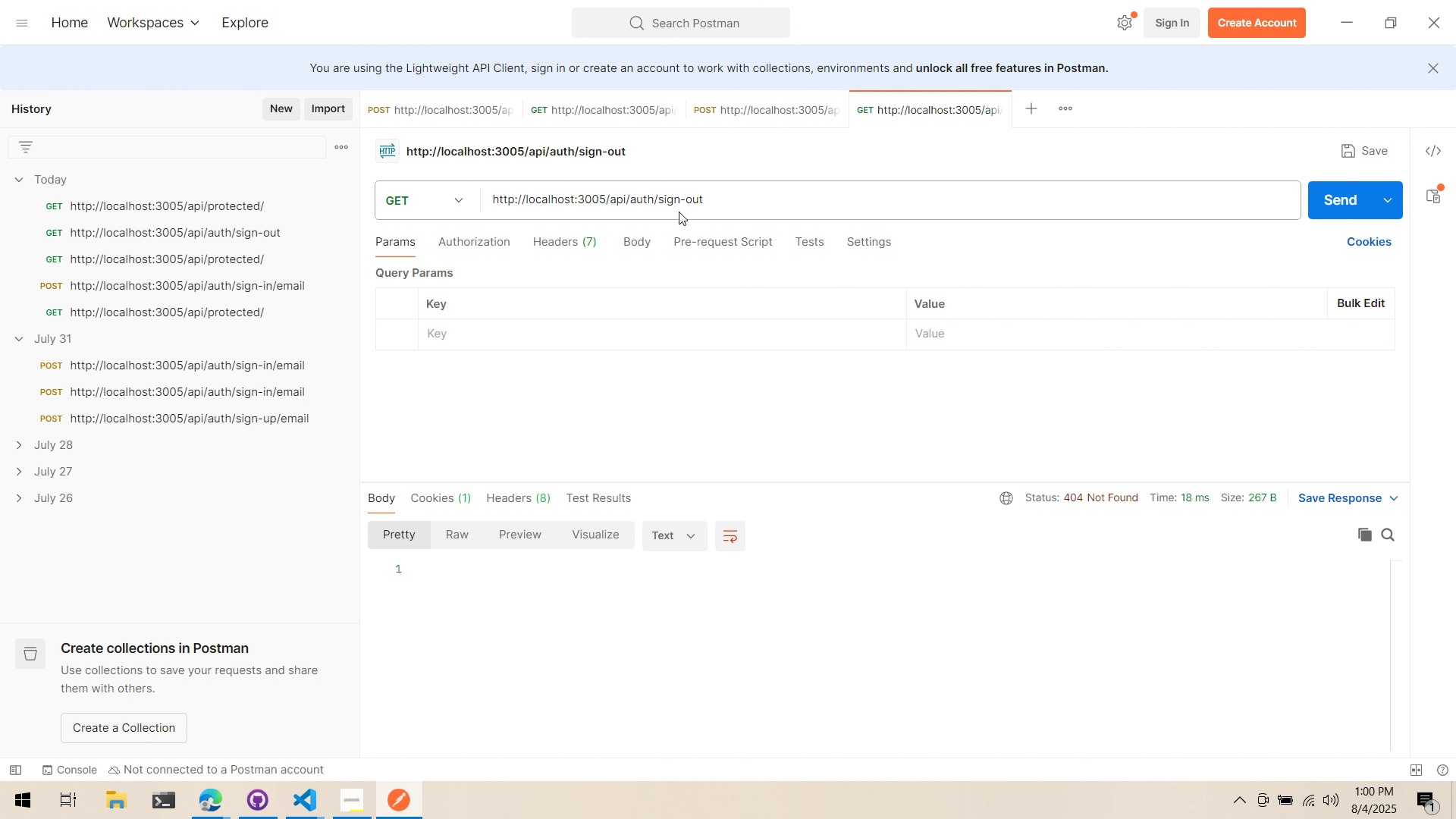 
left_click([683, 203])
 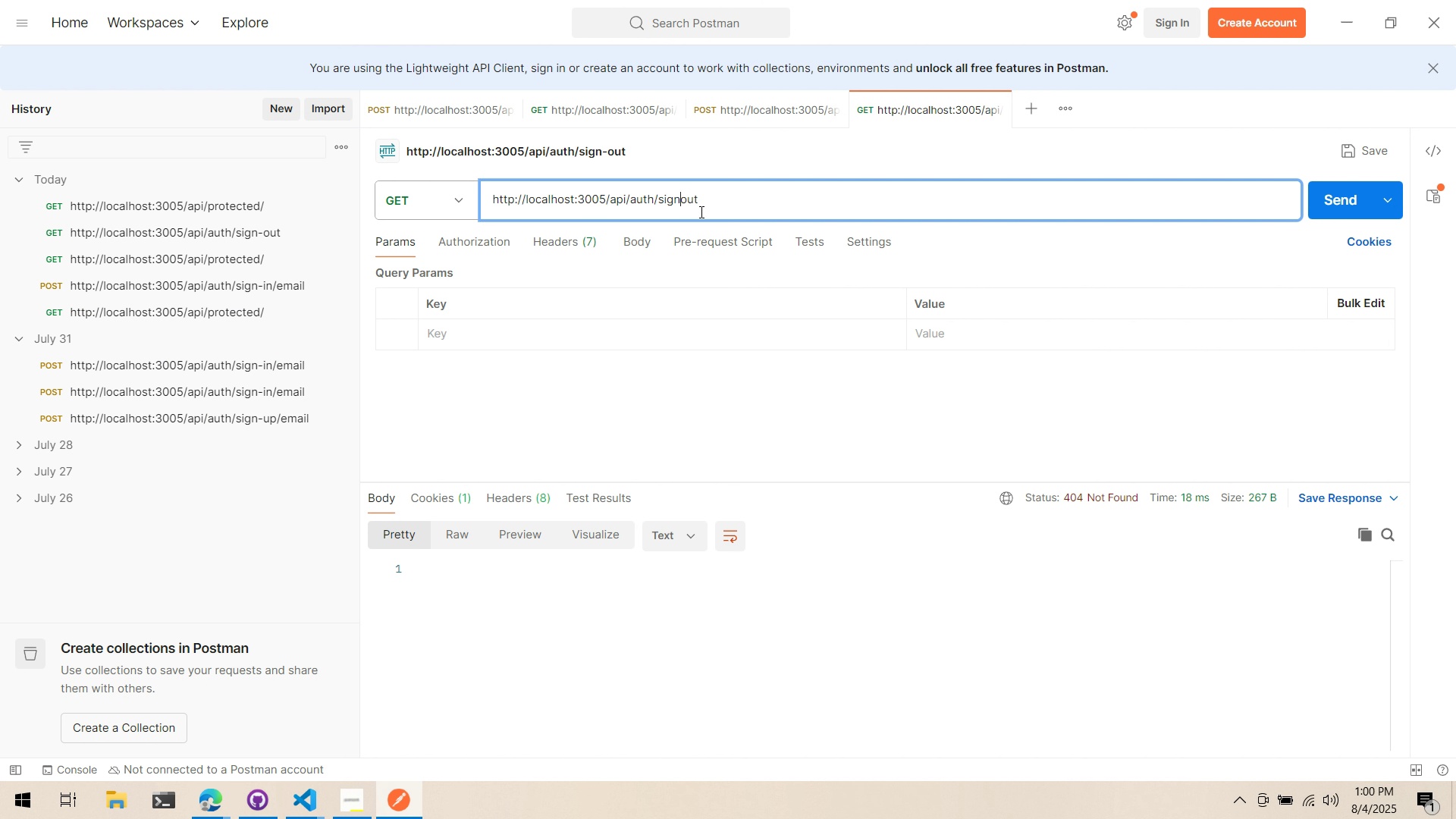 
key(Backspace)
 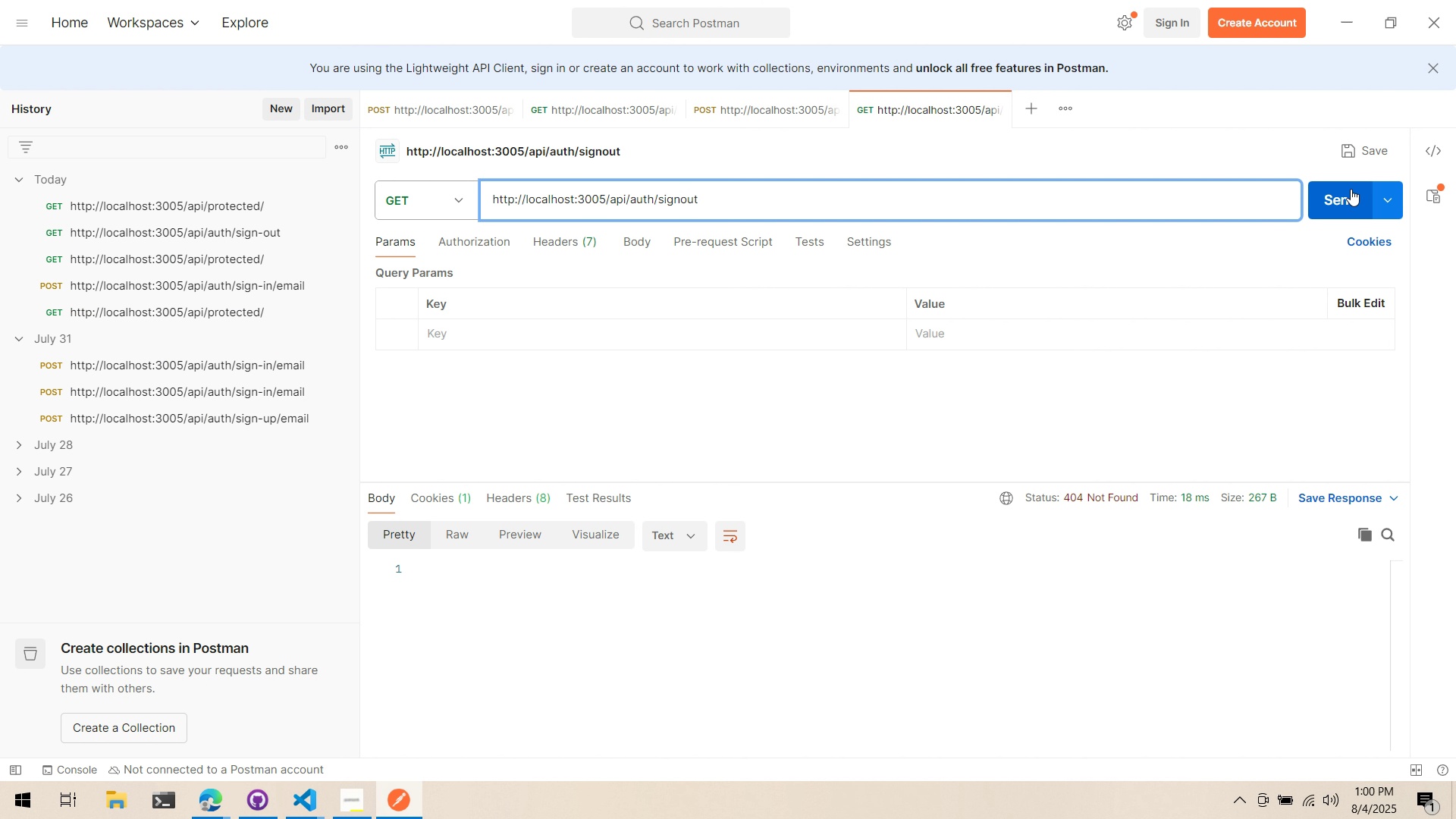 
left_click([1341, 193])
 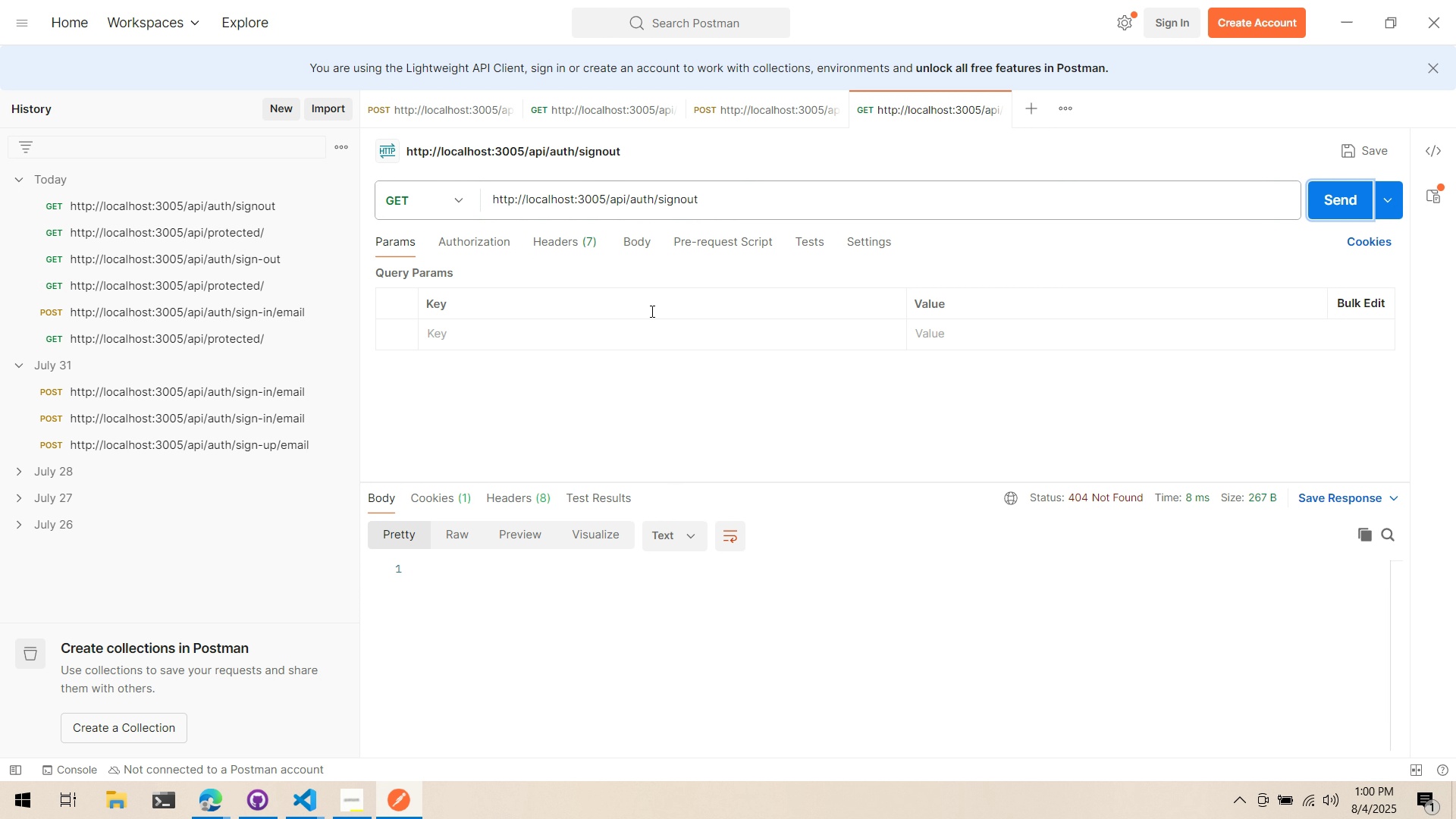 
left_click([604, 109])
 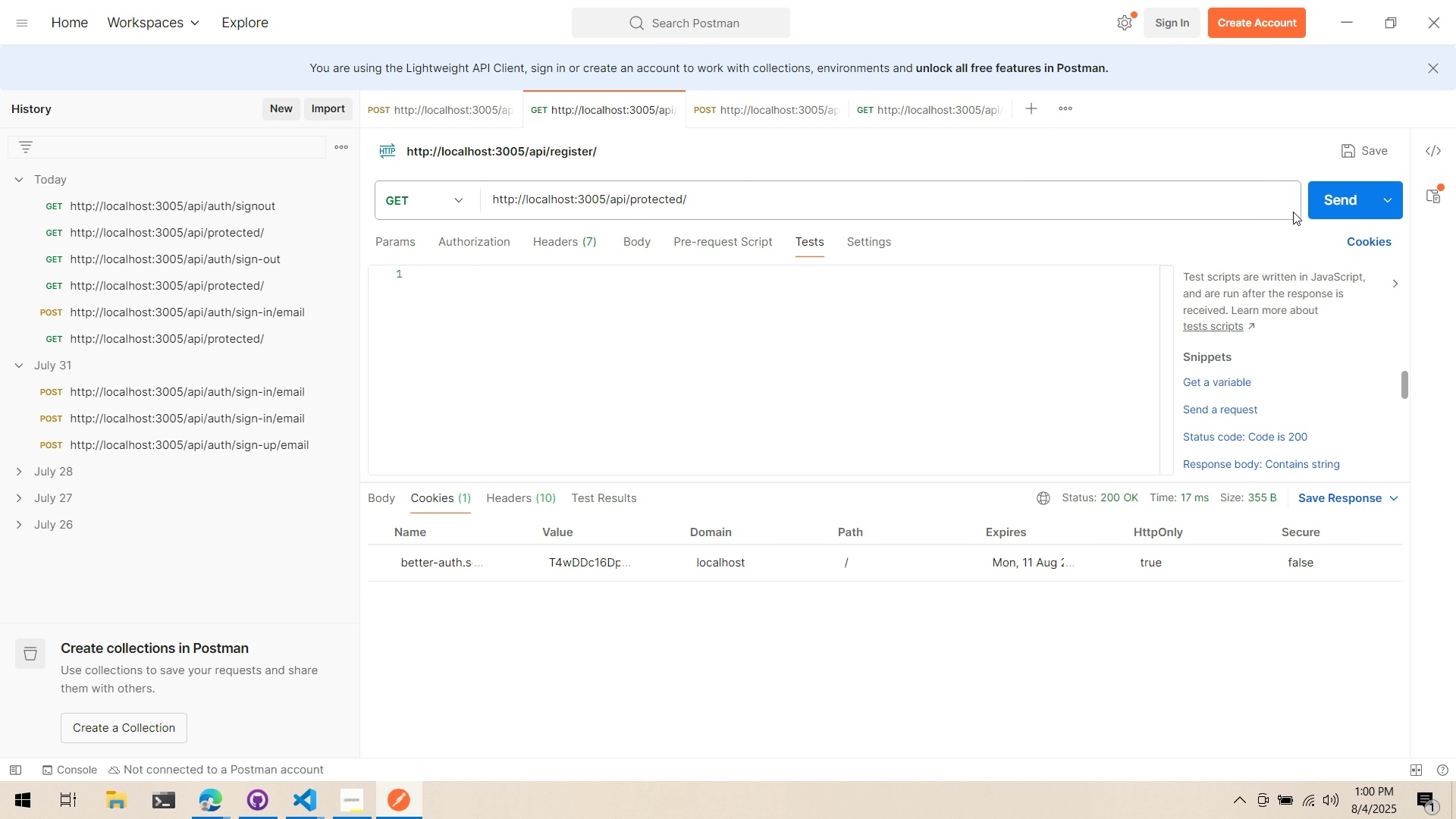 
left_click([1326, 203])
 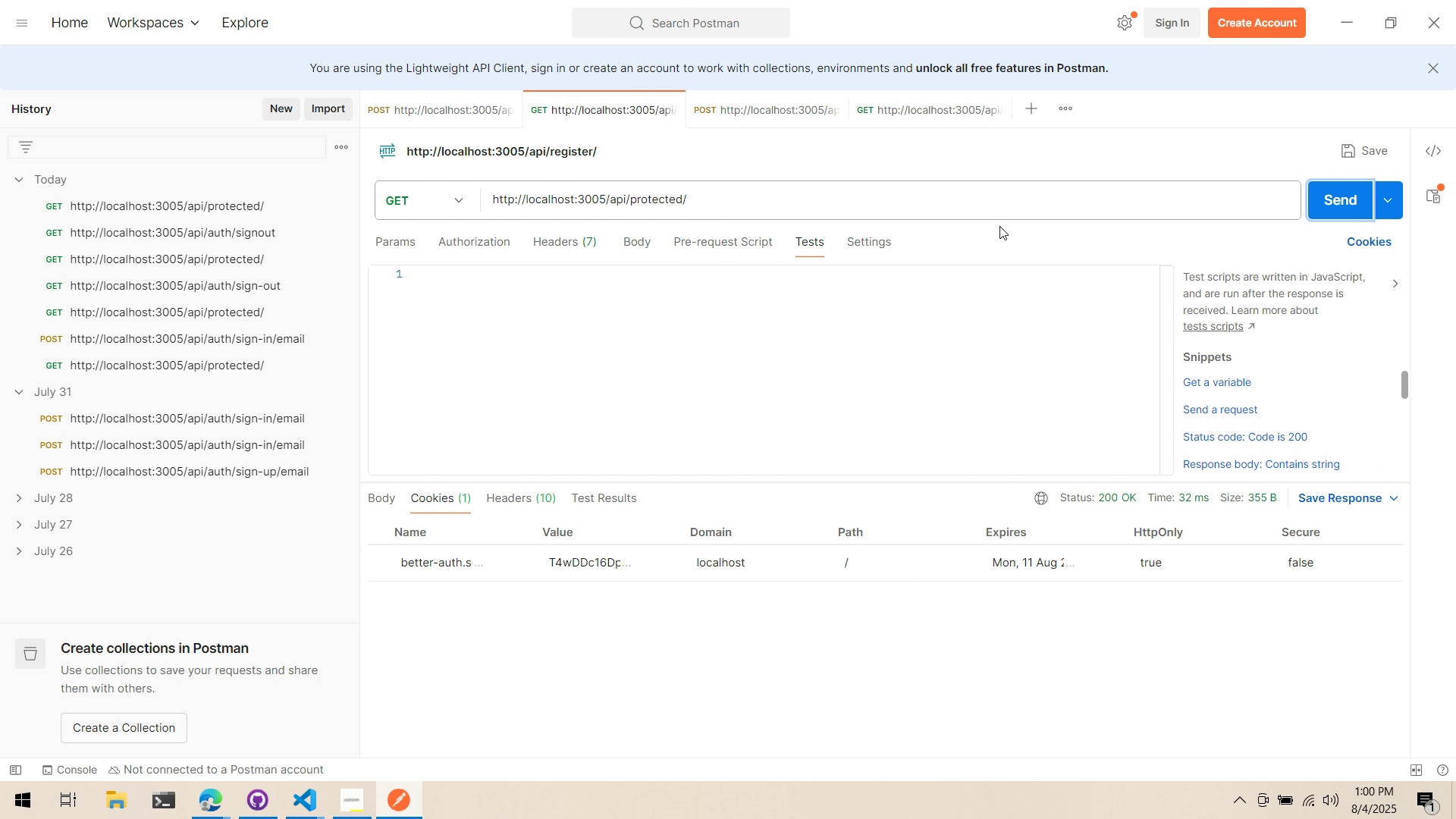 
left_click([858, 105])
 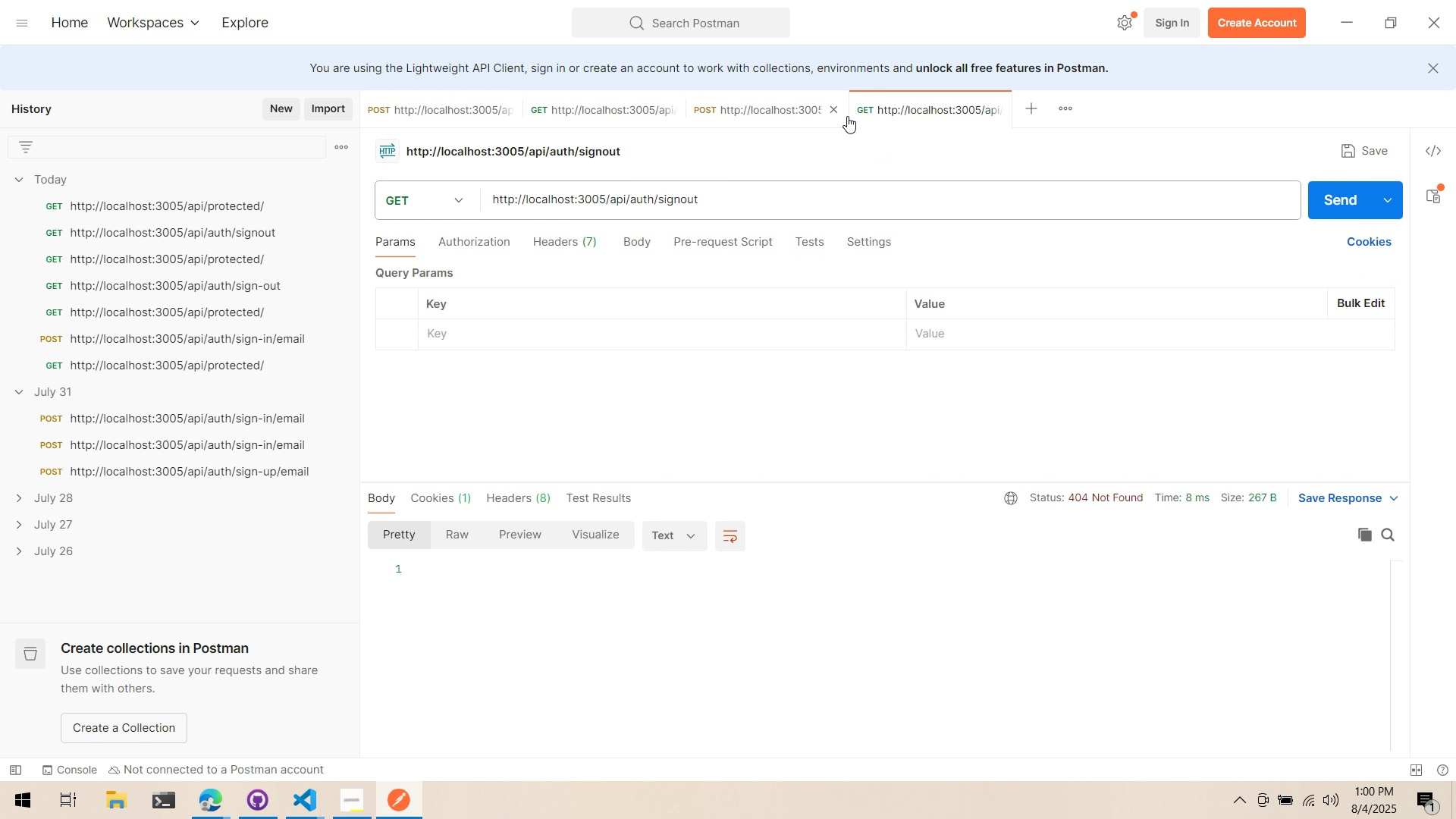 
key(Alt+AltLeft)
 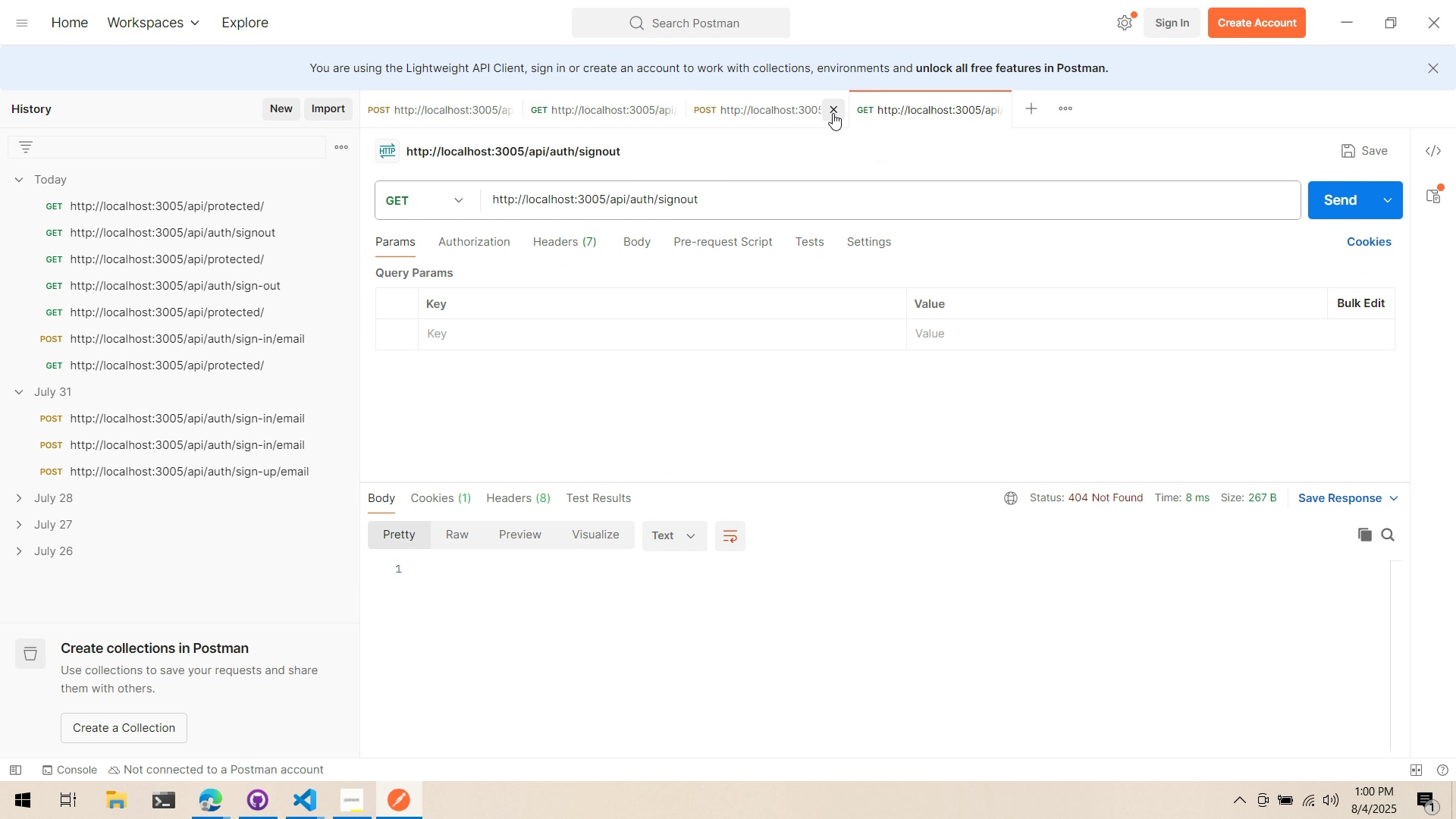 
key(Alt+Tab)
 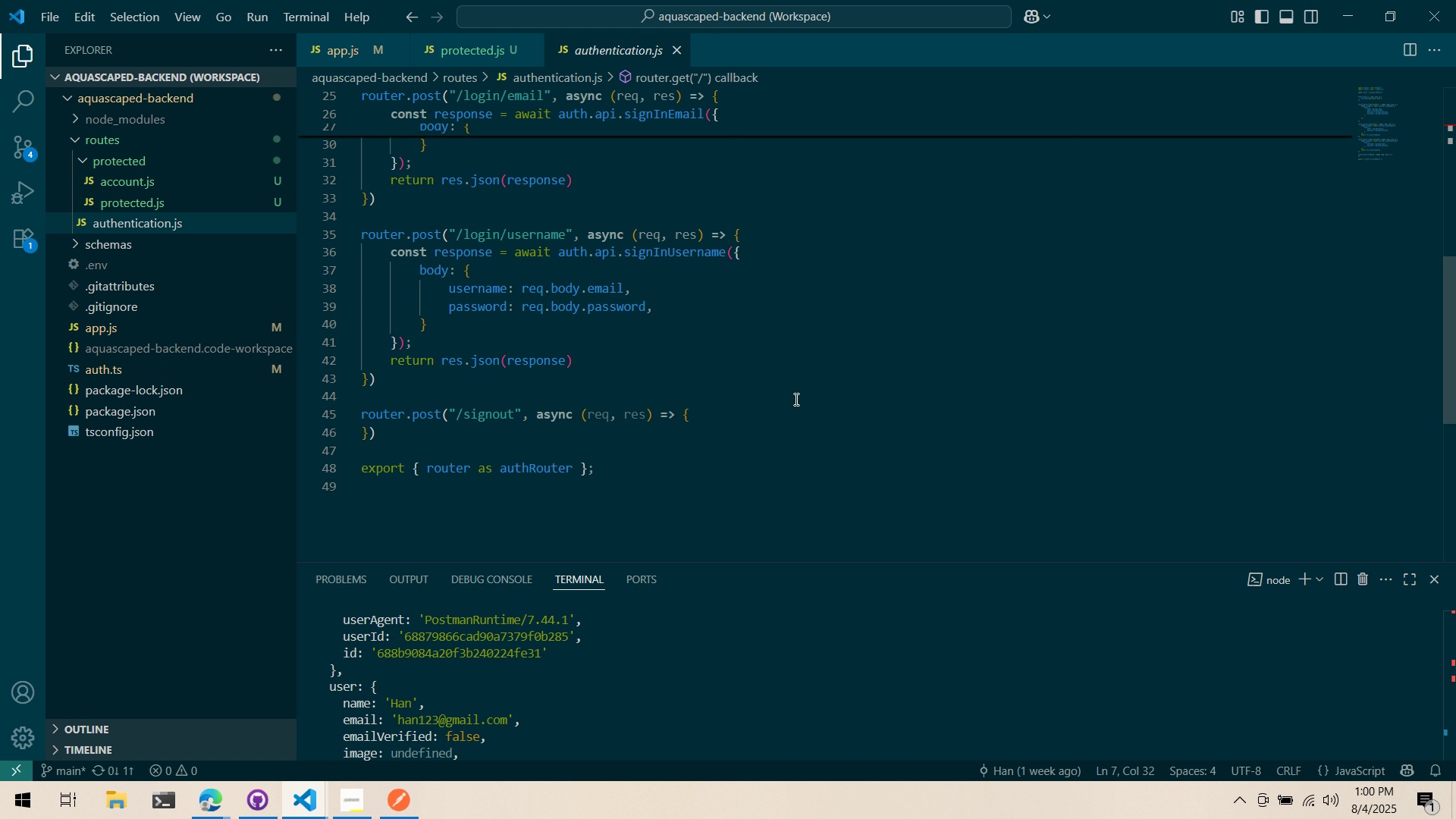 
left_click([808, 411])
 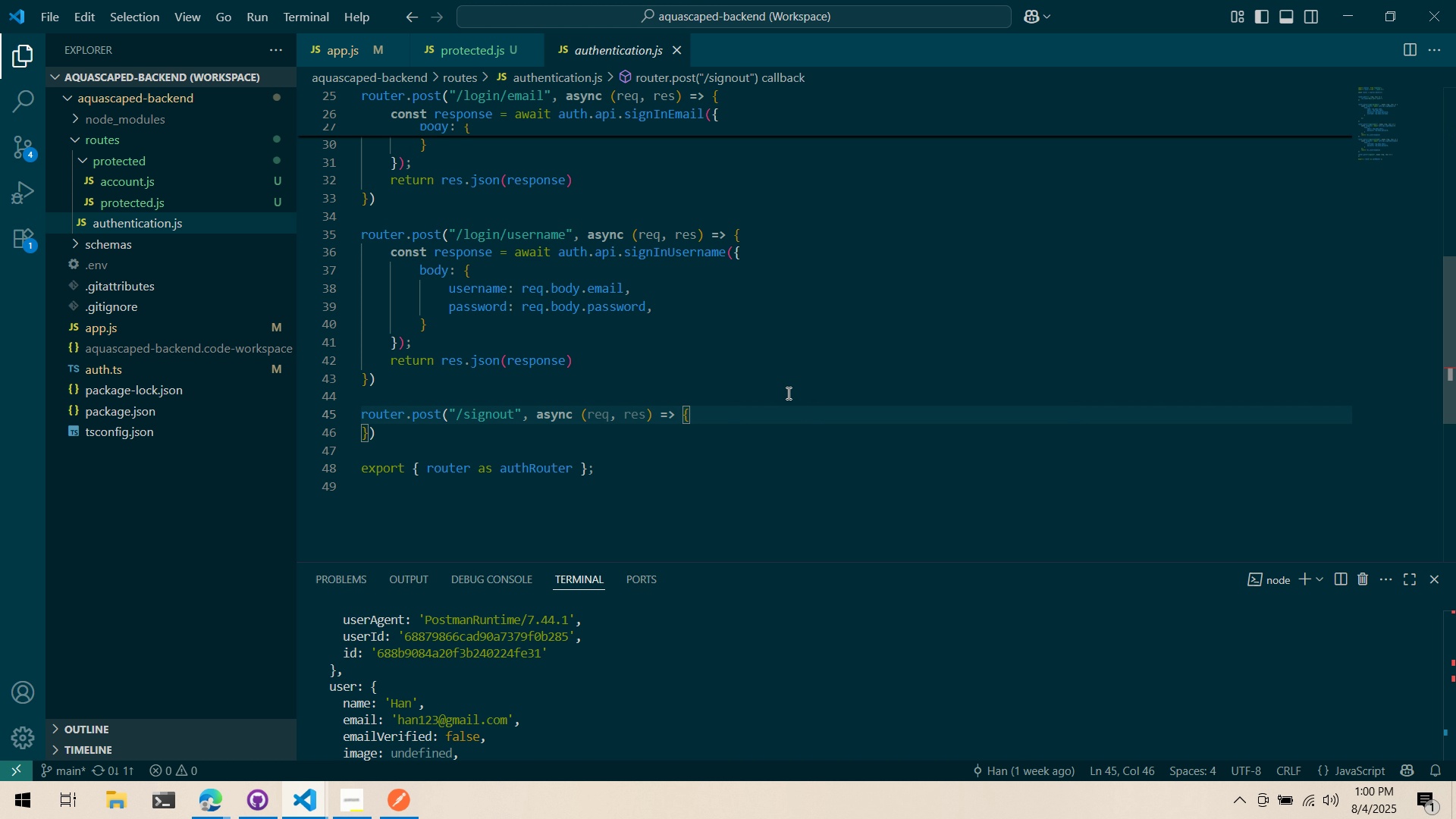 
scroll: coordinate [623, 336], scroll_direction: up, amount: 4.0
 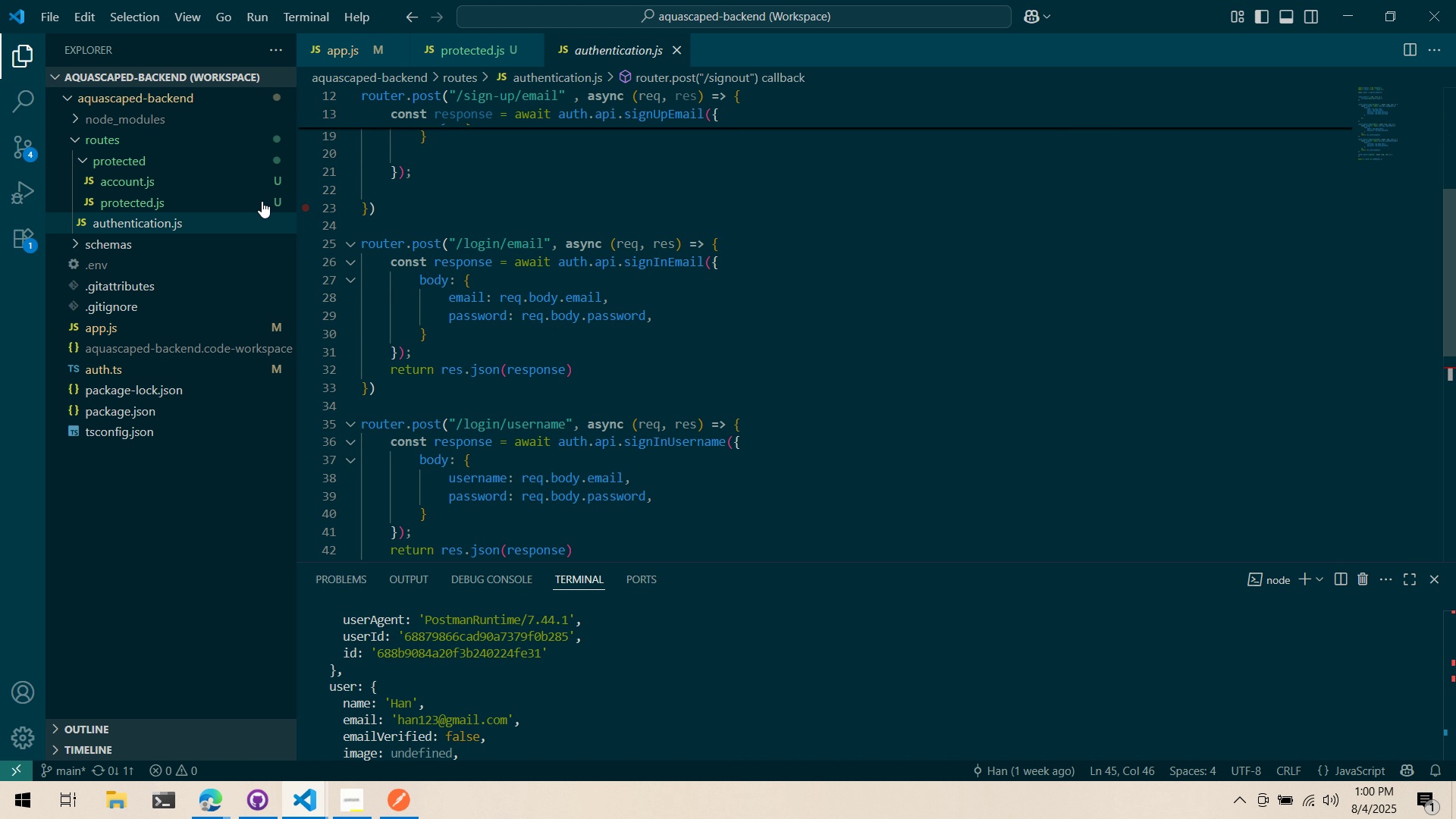 
left_click([248, 199])
 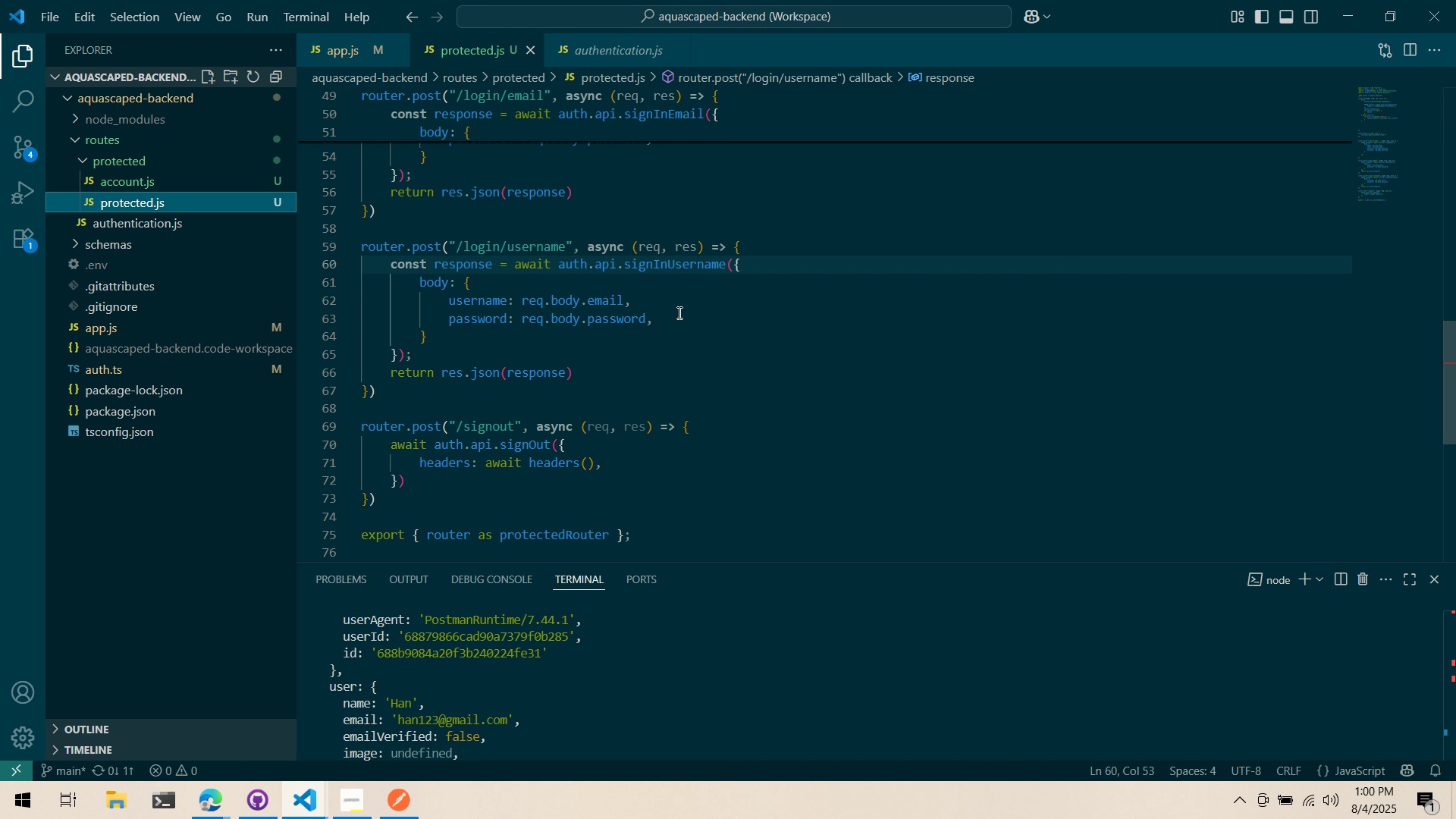 
scroll: coordinate [678, 312], scroll_direction: down, amount: 2.0
 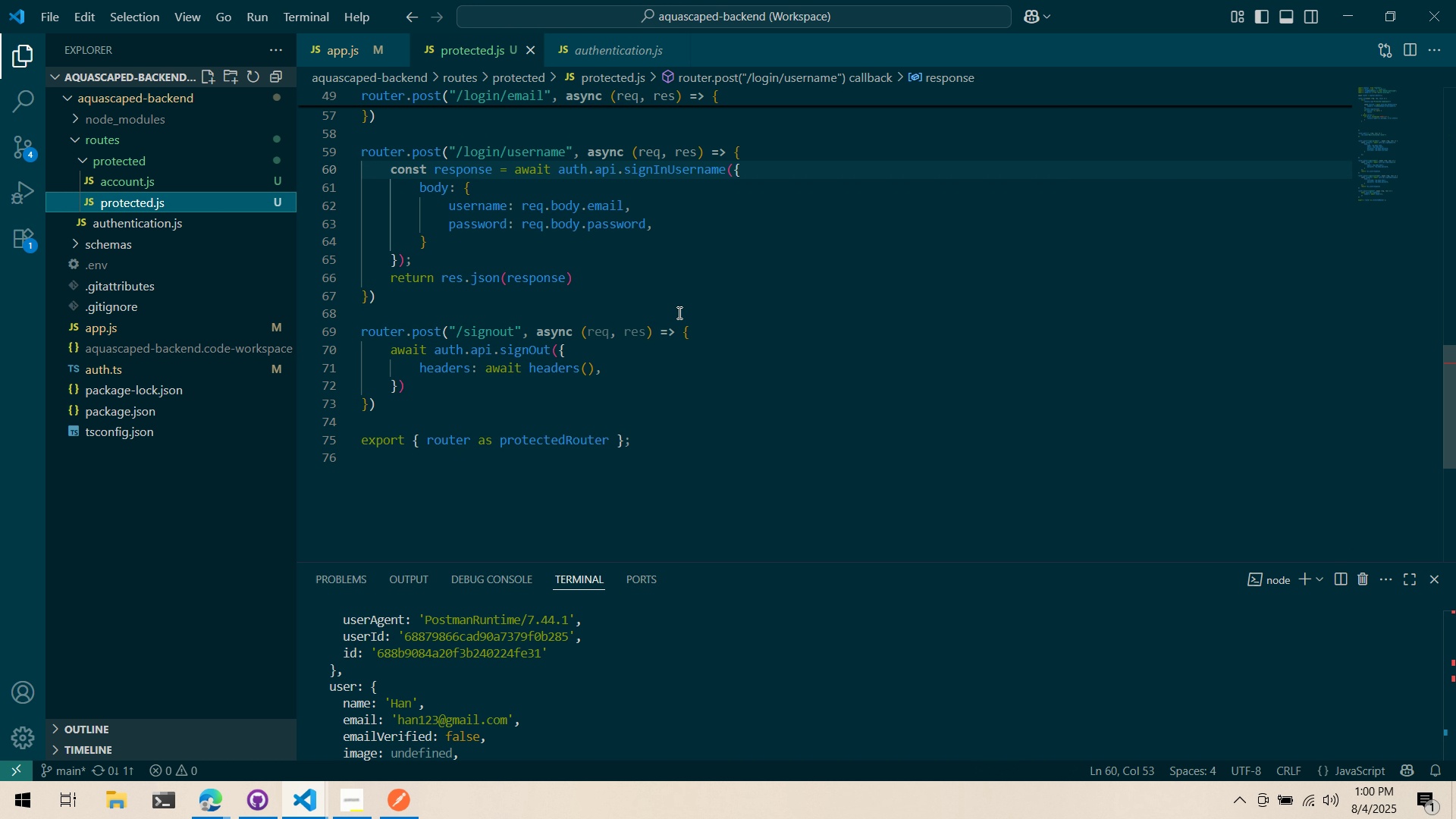 
key(Alt+AltLeft)
 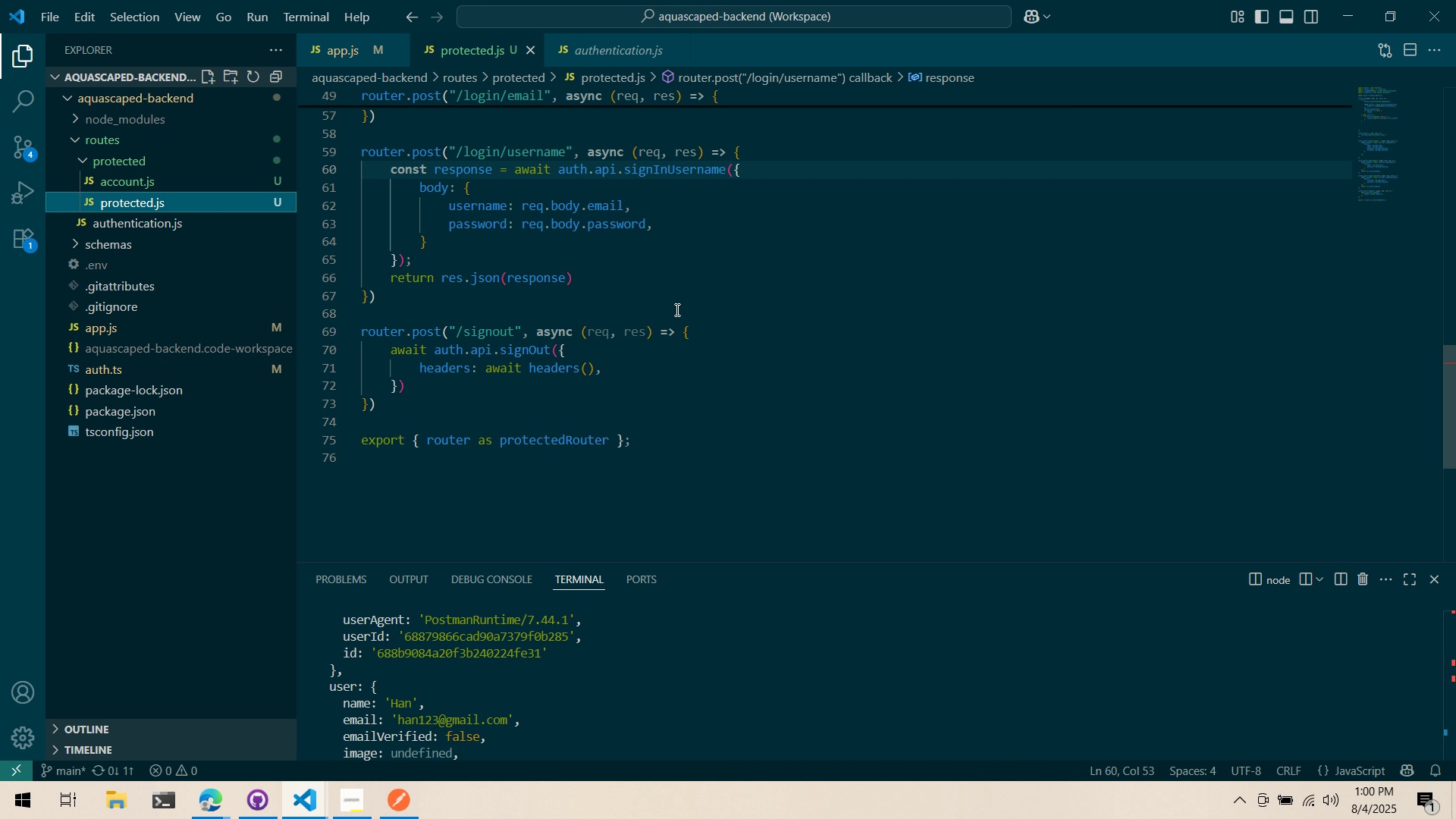 
key(Alt+Tab)
 